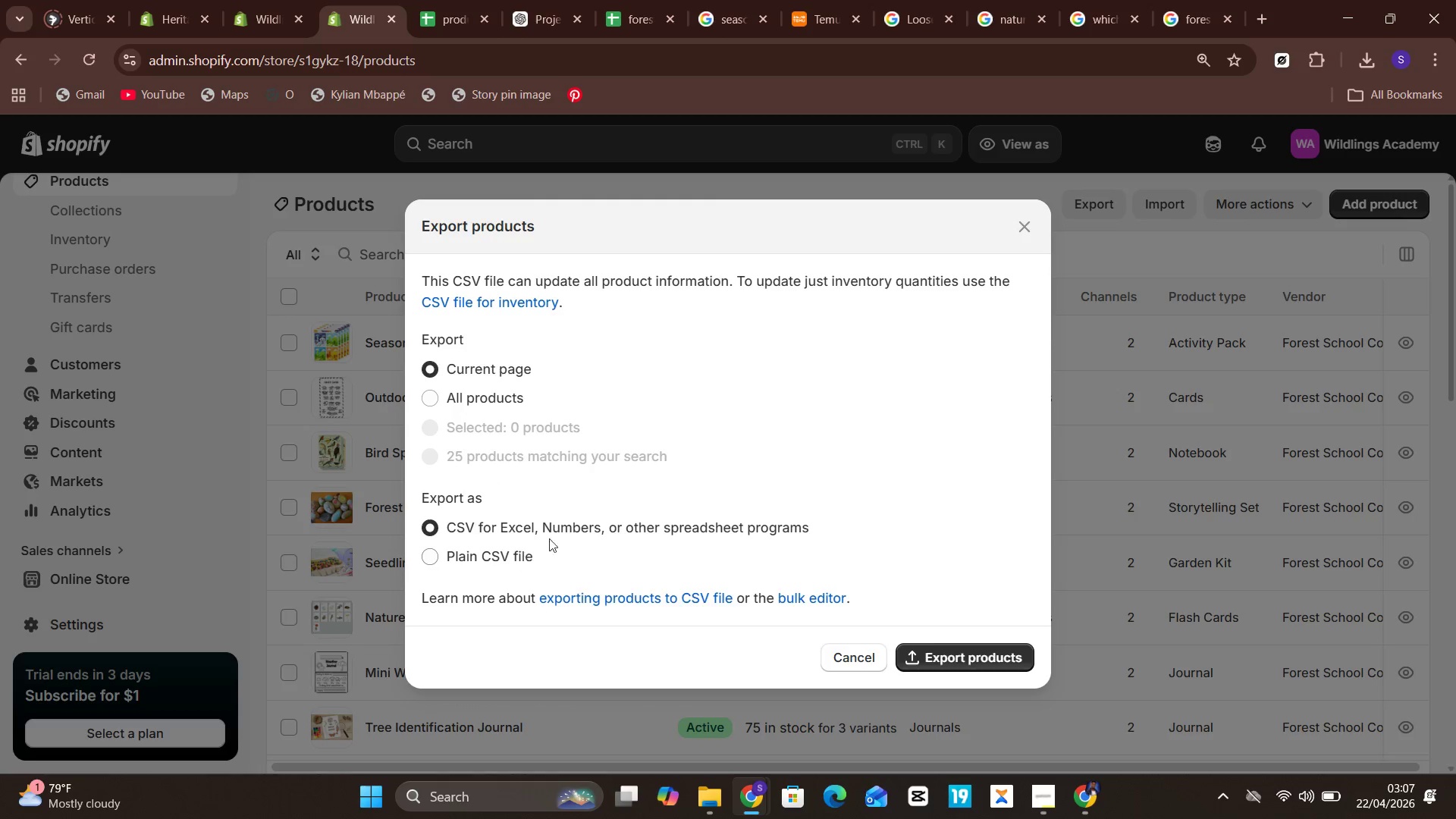 
left_click([497, 403])
 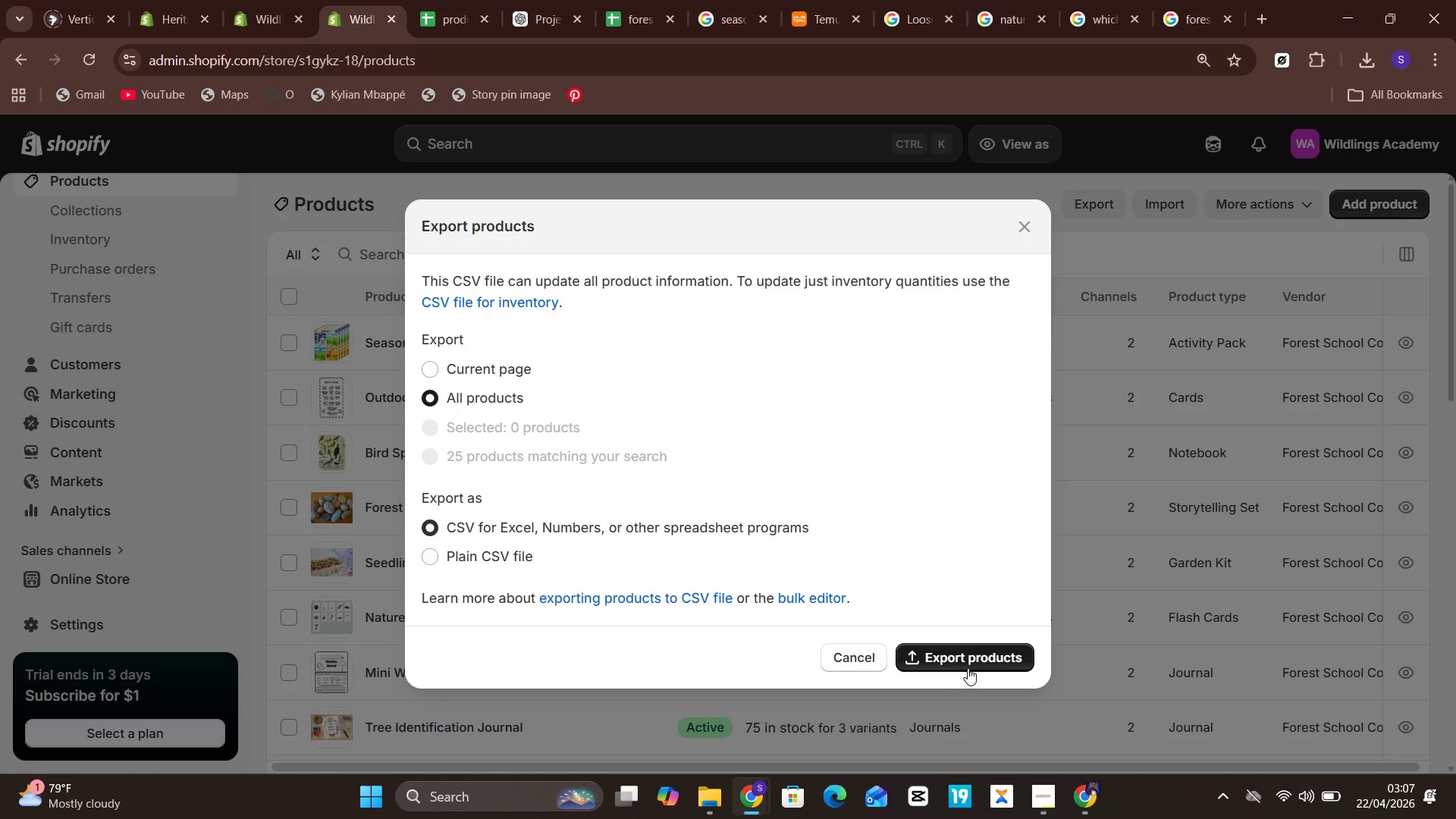 
left_click([968, 664])
 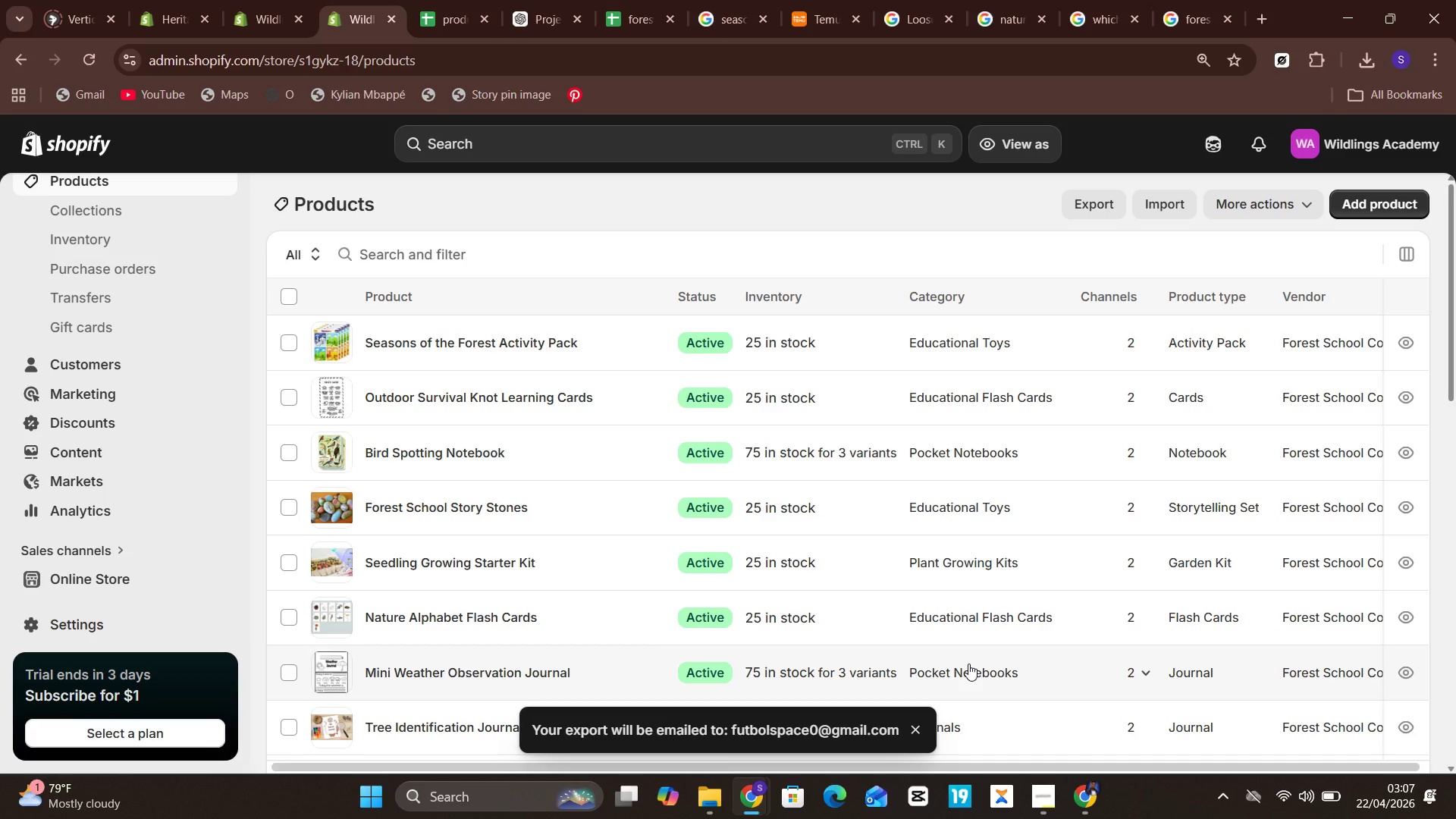 
mouse_move([1093, 331])
 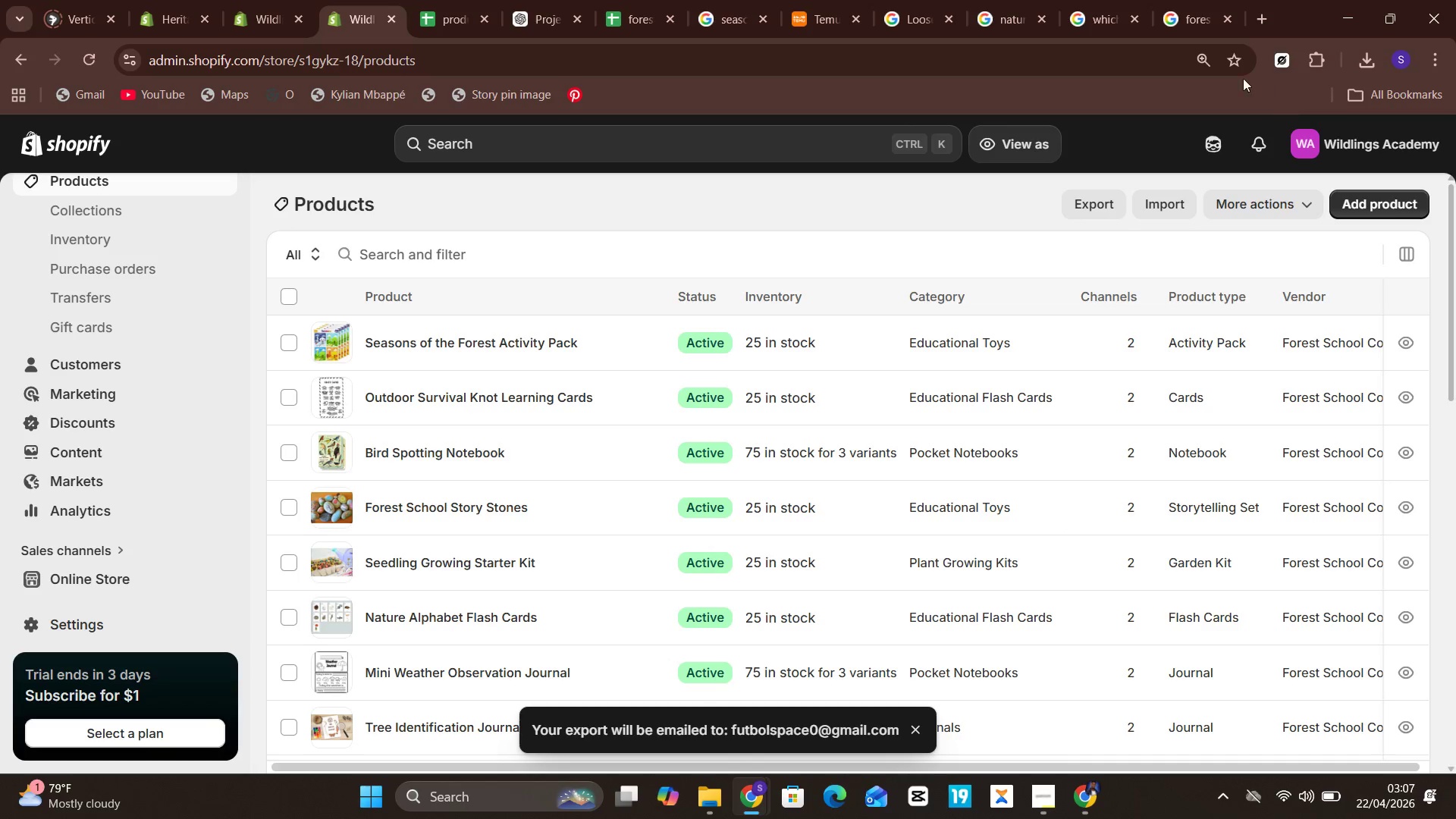 
mouse_move([1095, 391])
 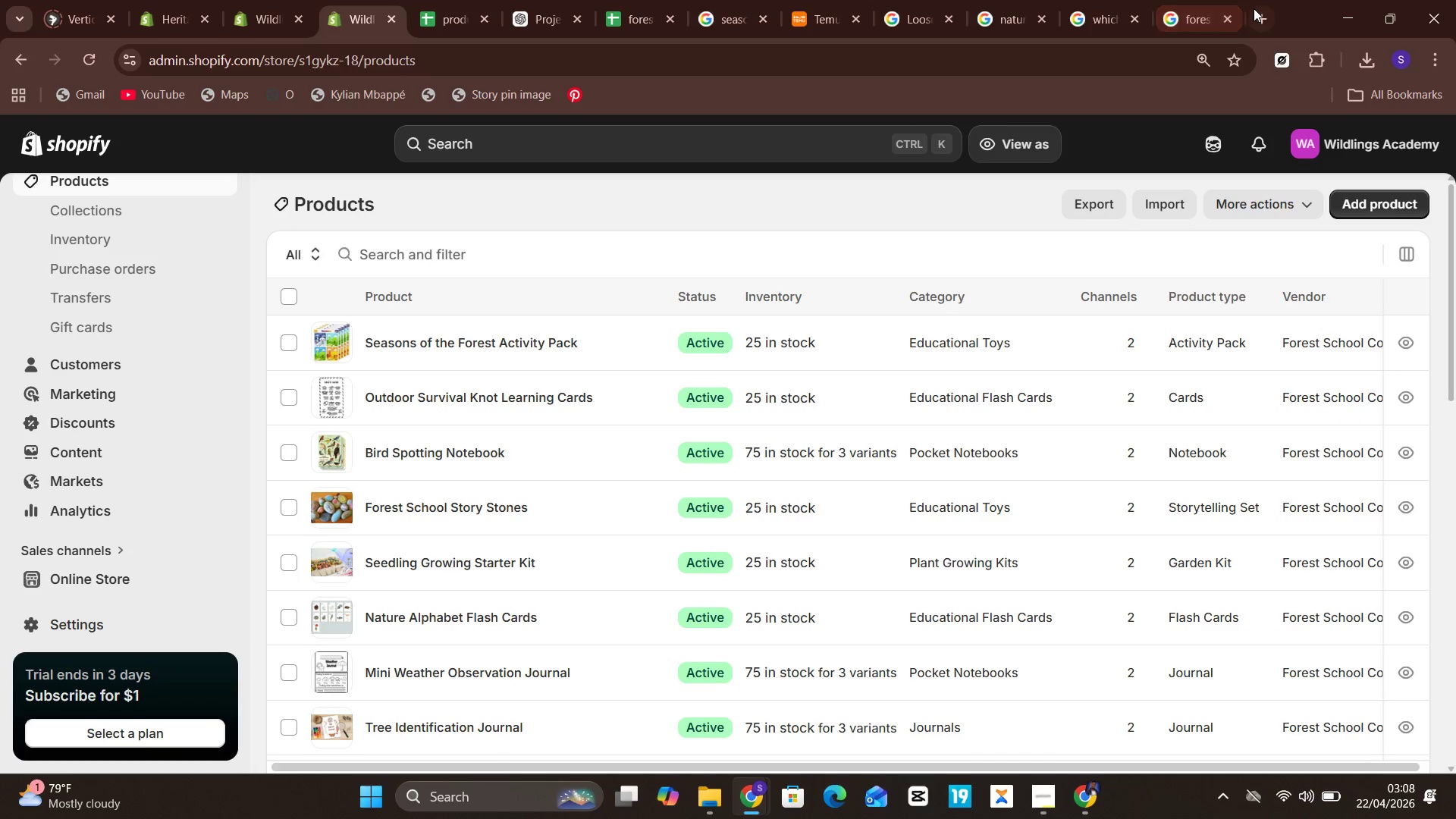 
left_click([1254, 8])
 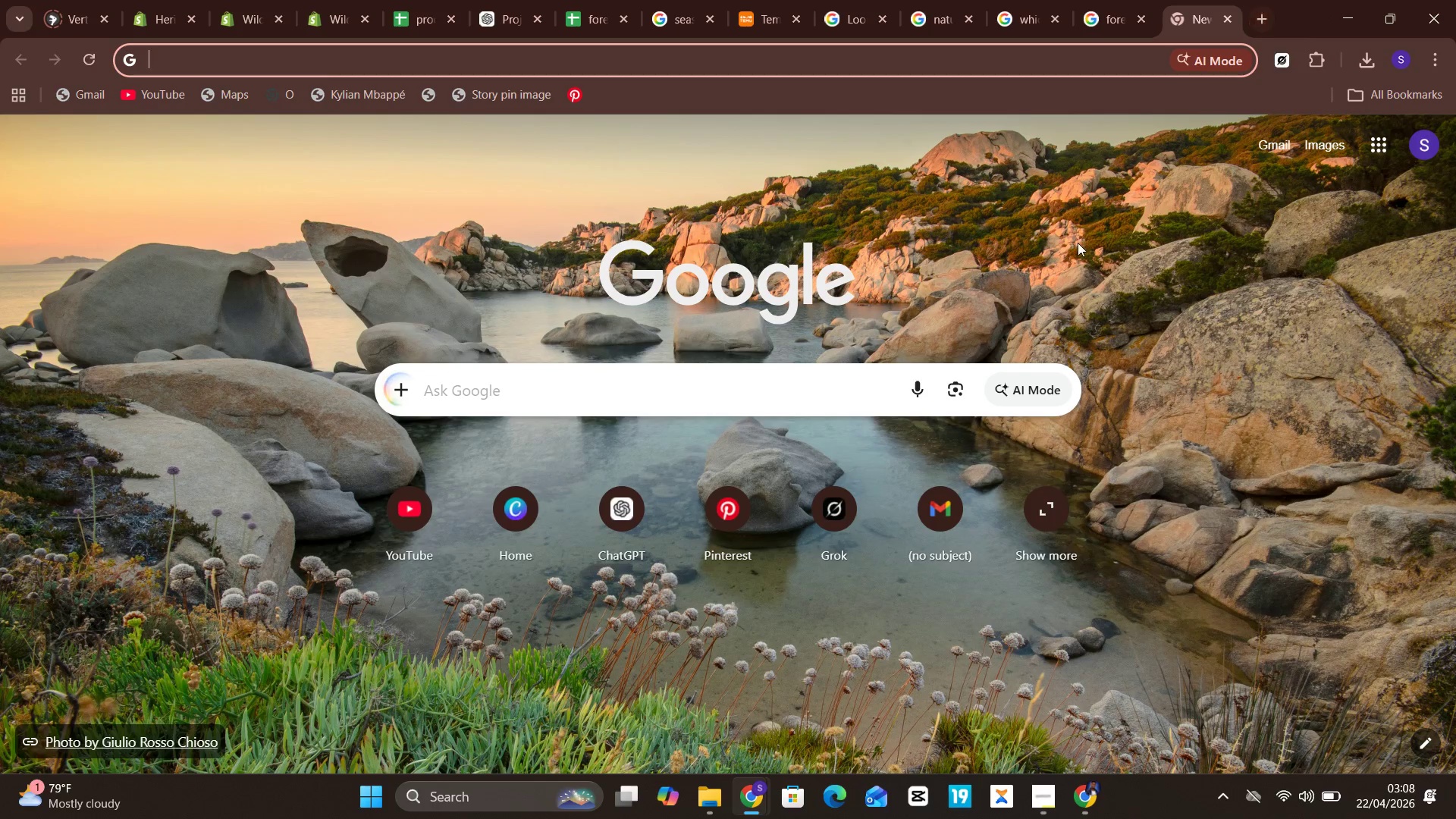 
left_click([946, 535])
 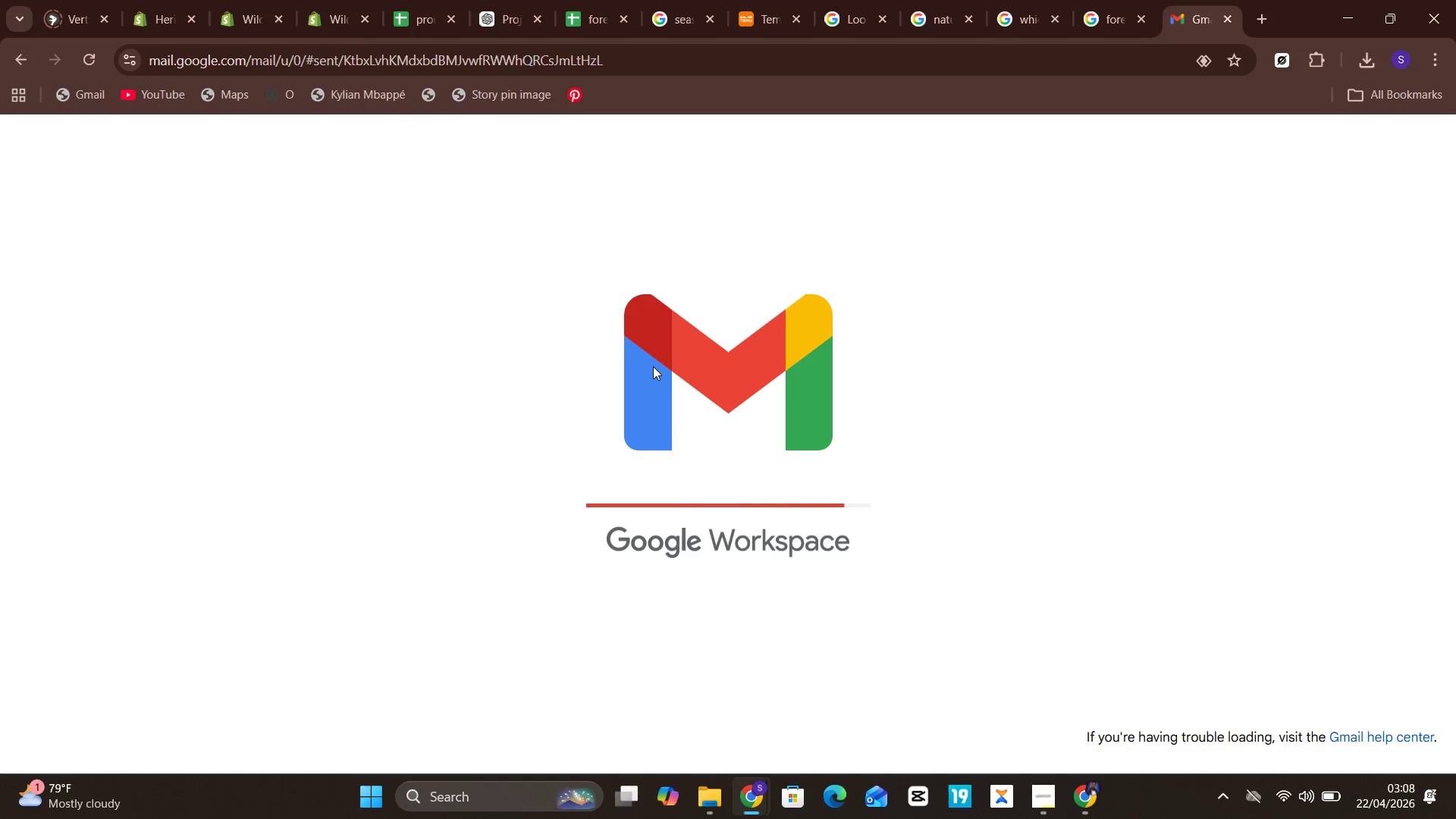 
wait(15.05)
 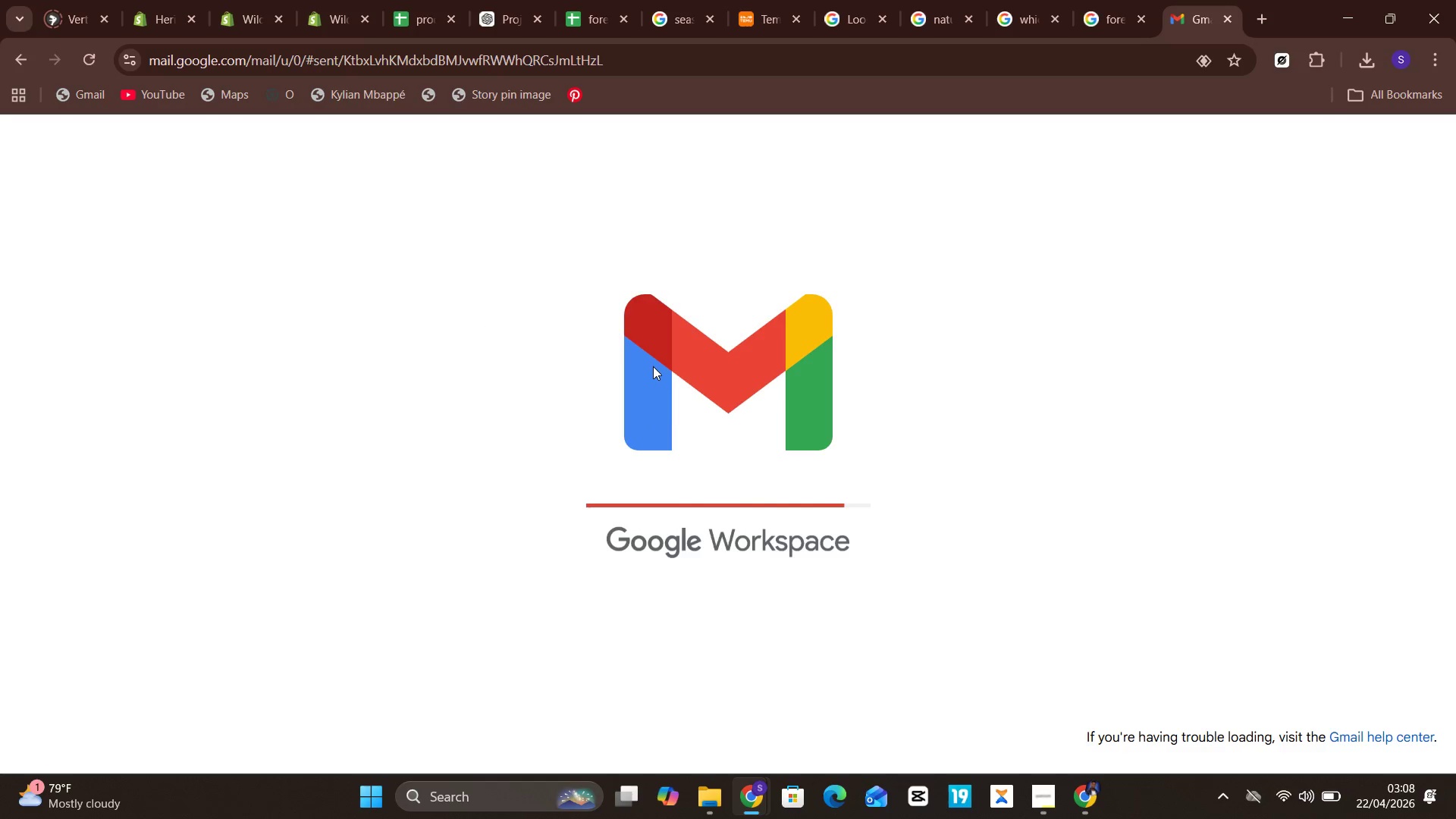 
left_click([259, 205])
 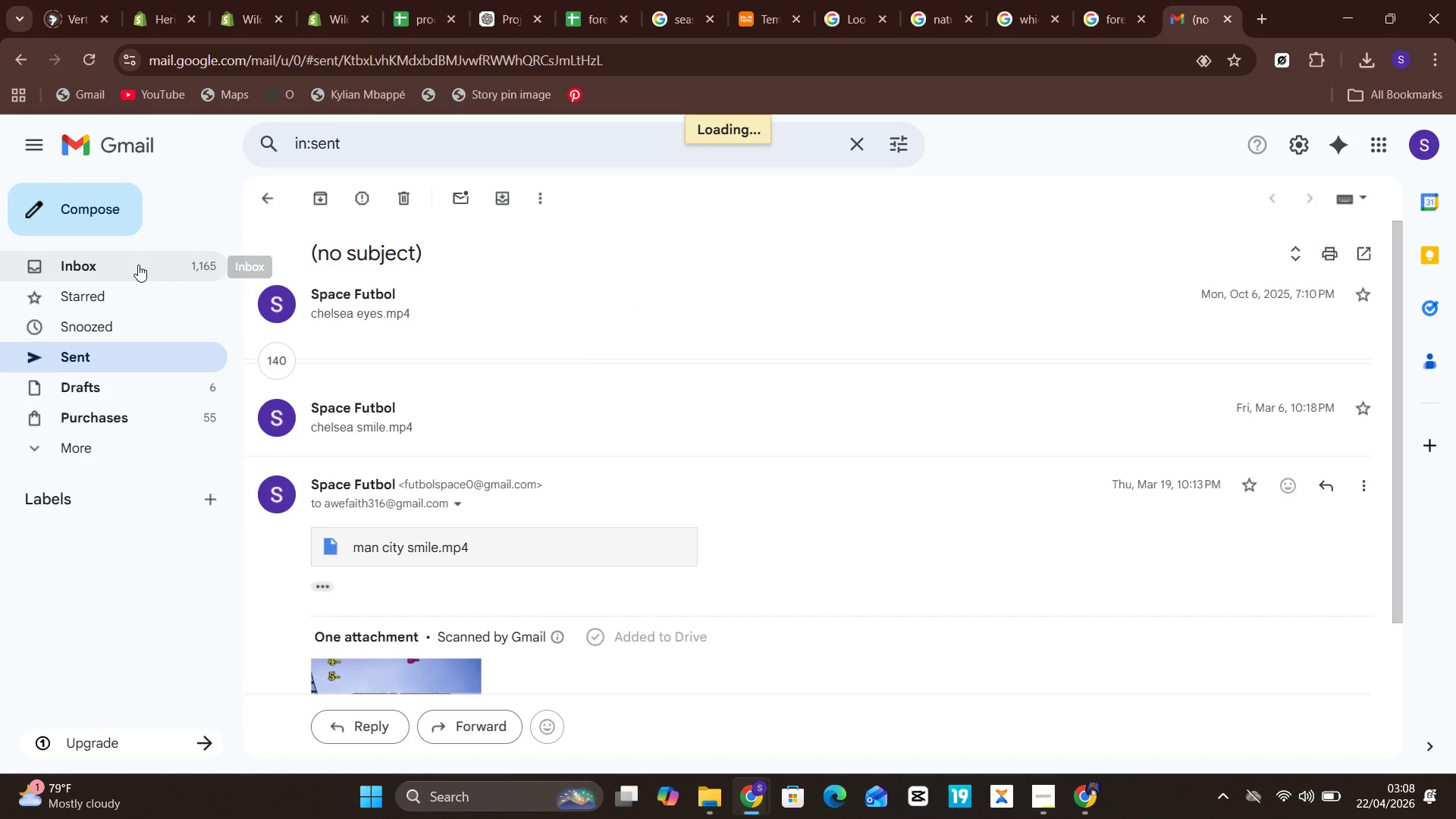 
left_click([138, 265])
 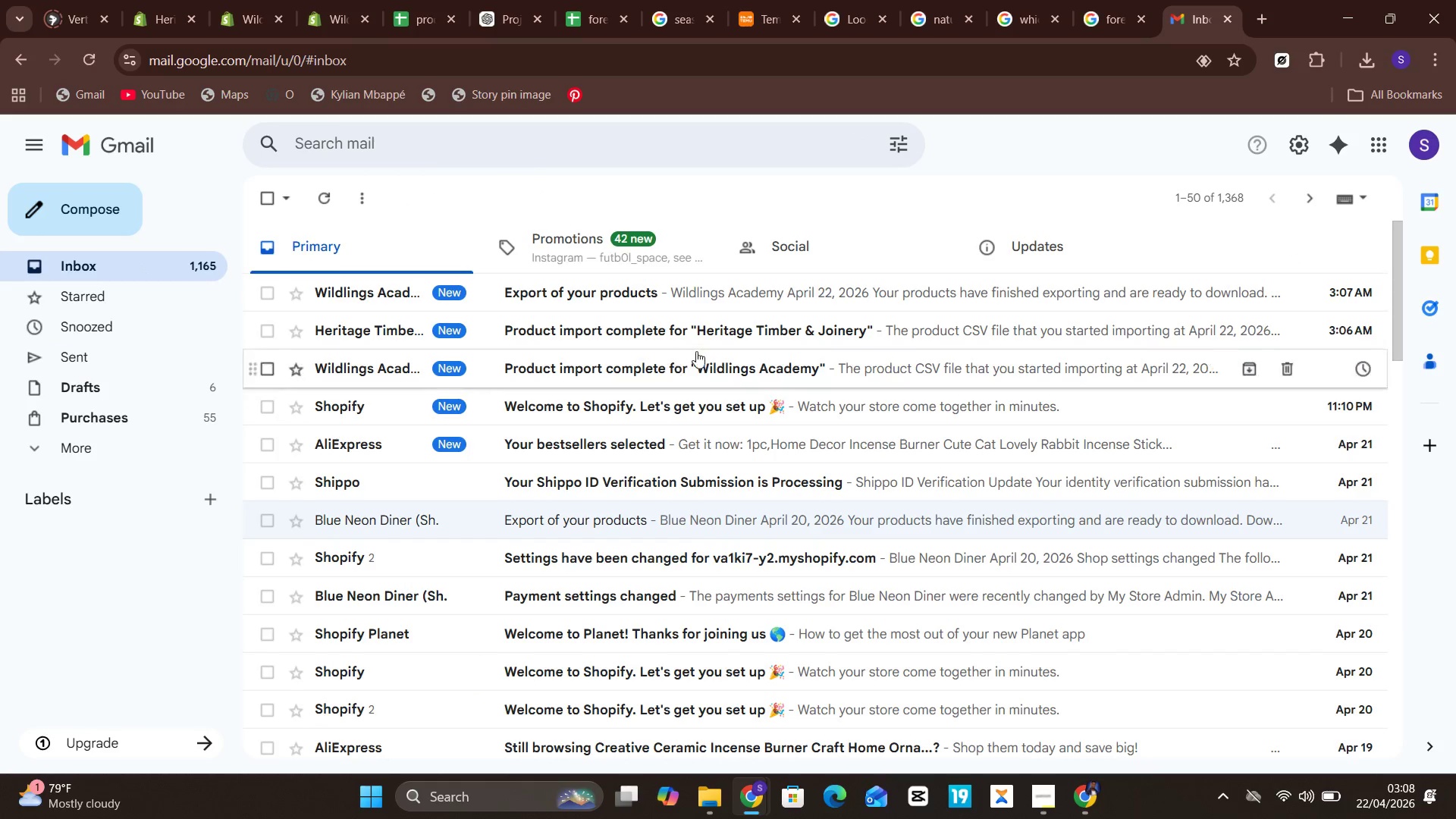 
left_click([605, 285])
 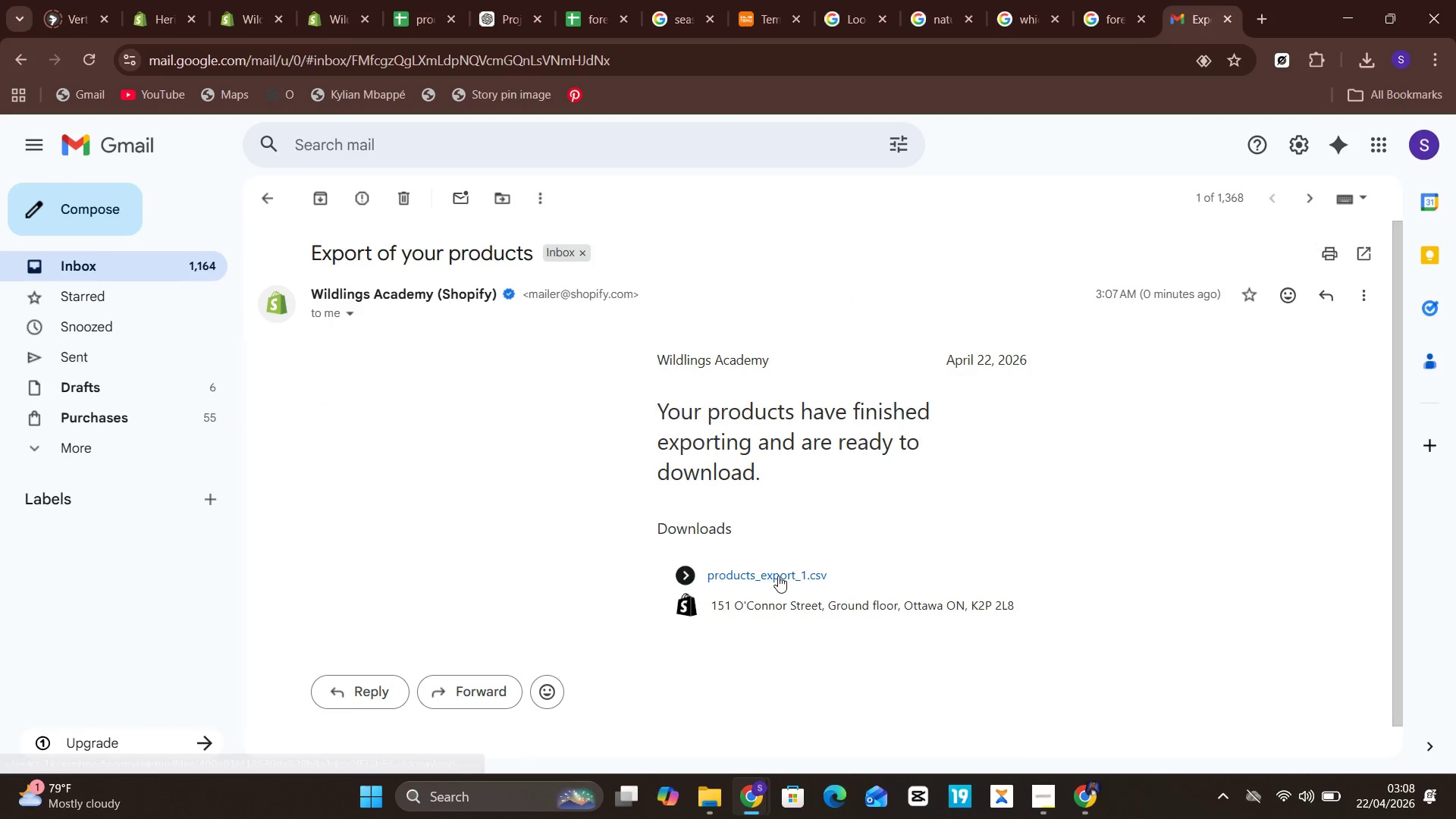 
left_click([778, 576])
 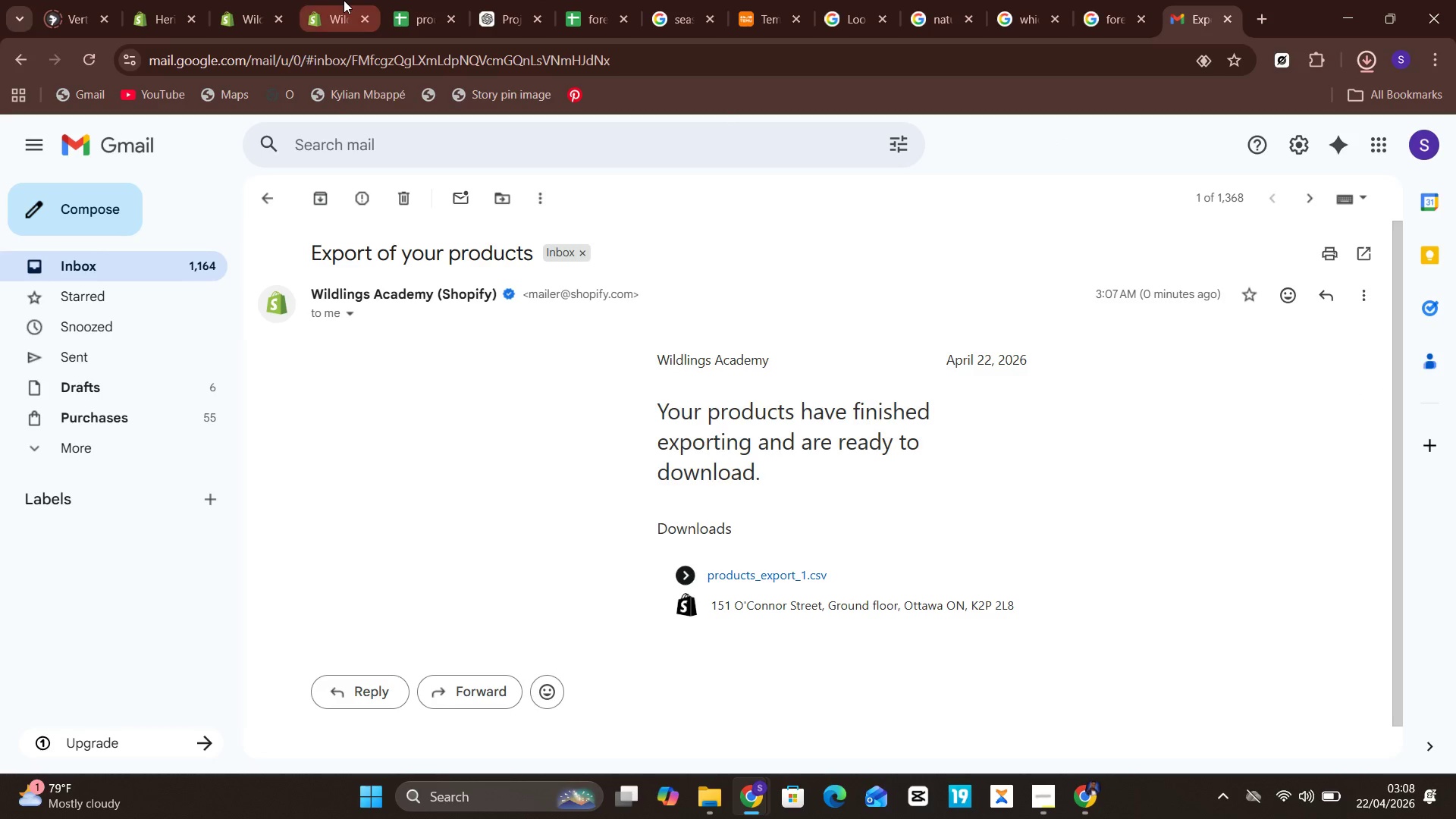 
left_click([256, 8])
 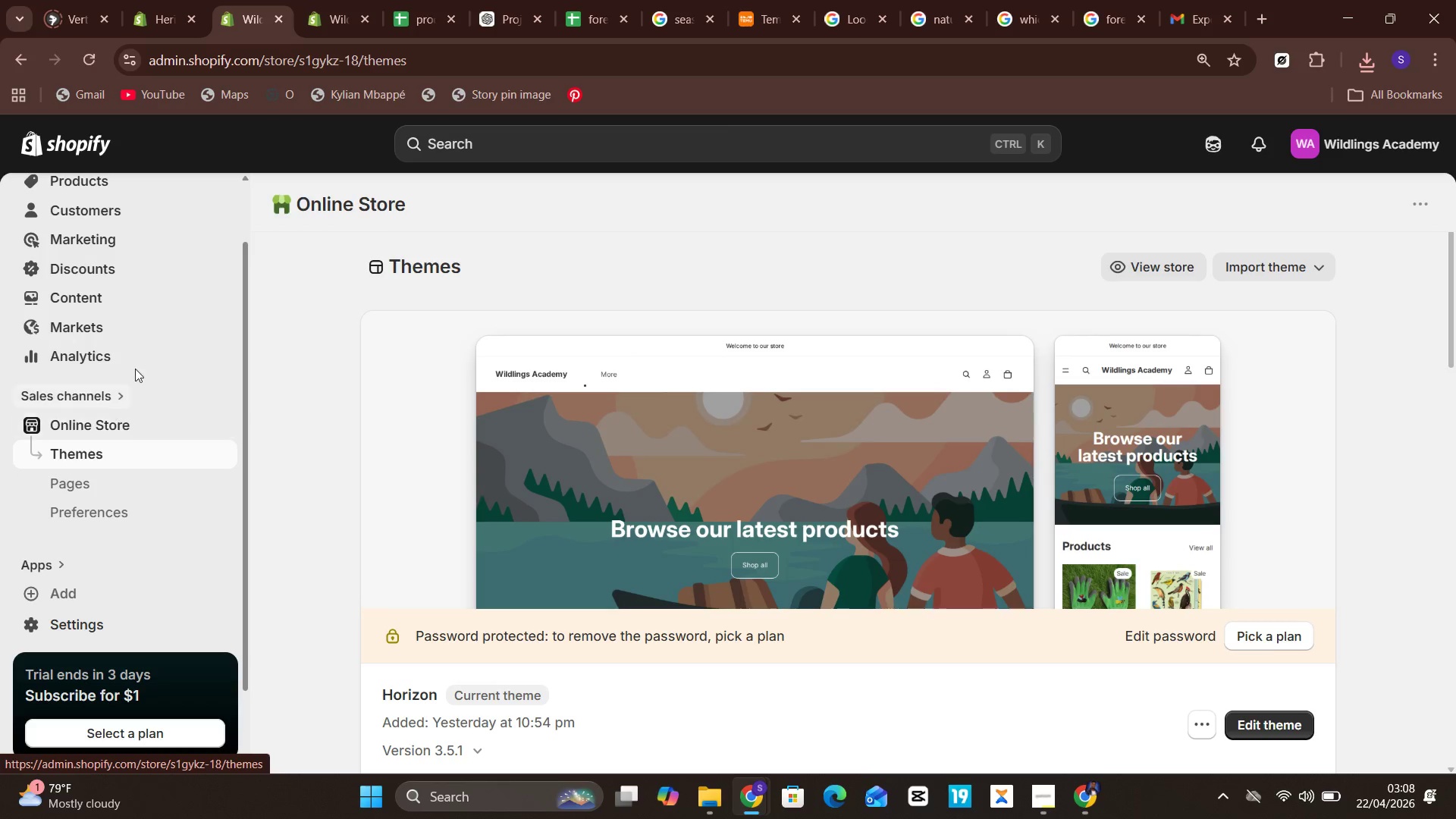 
left_click([164, 0])
 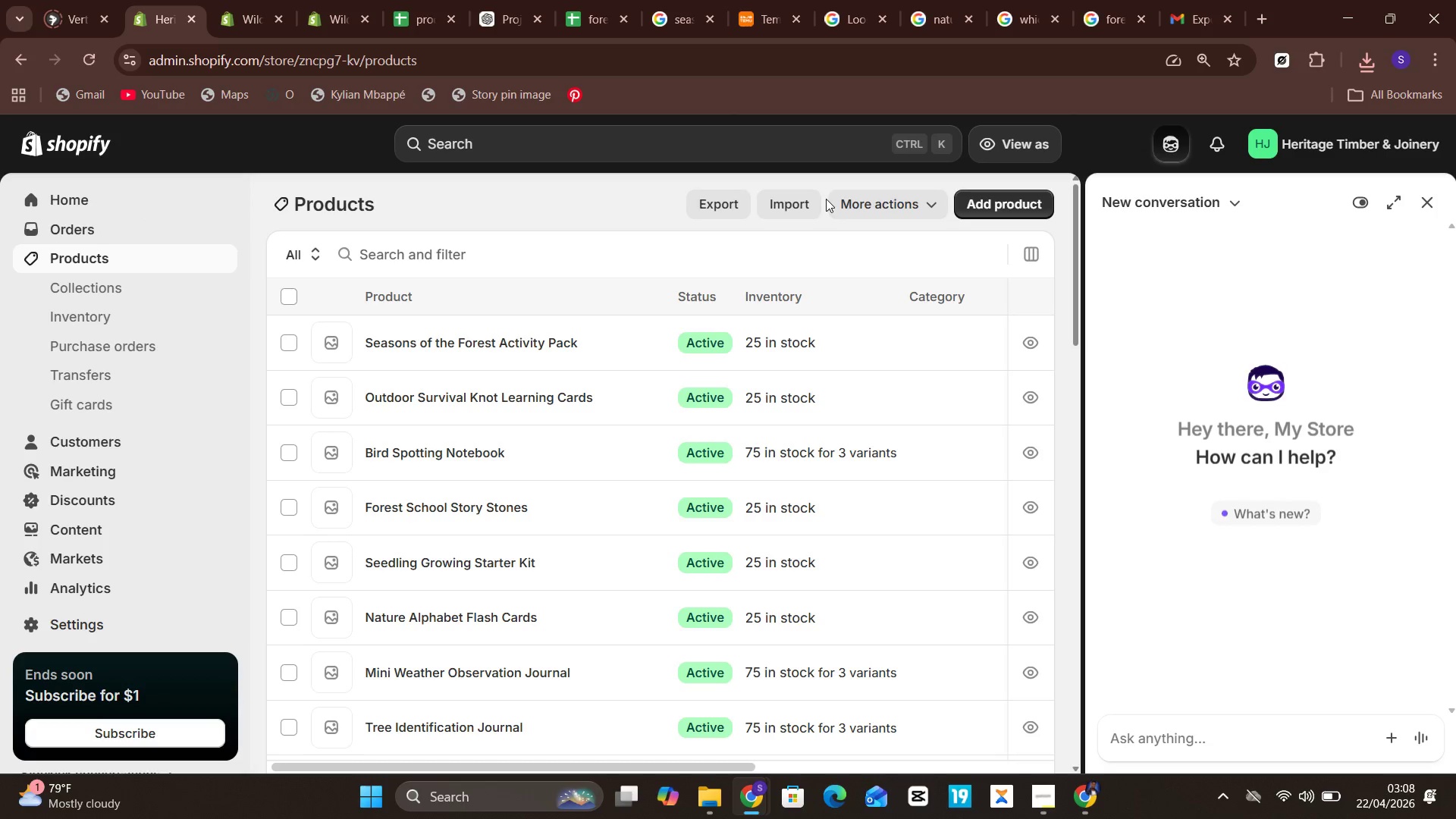 
left_click([798, 197])
 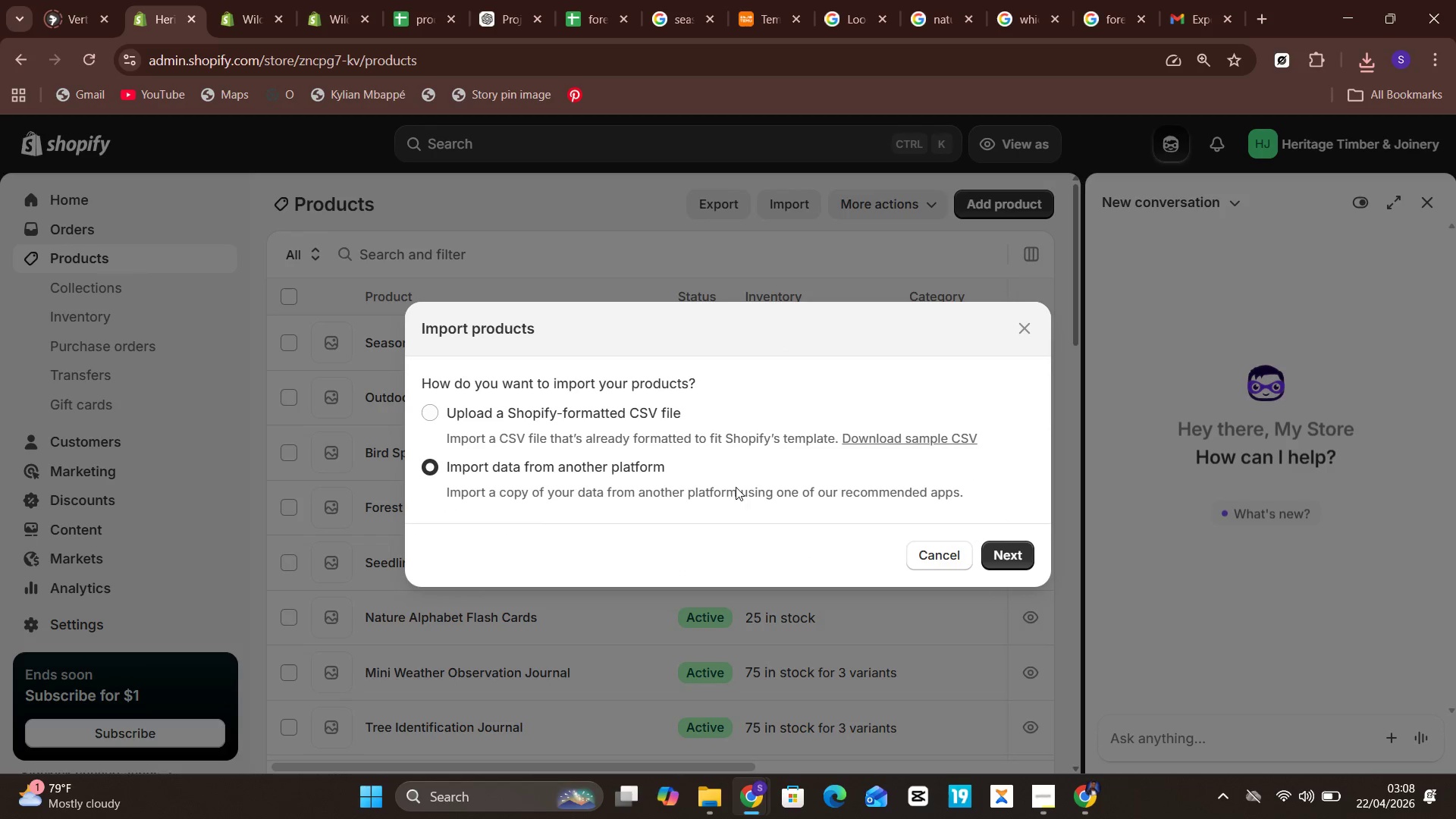 
left_click([633, 407])
 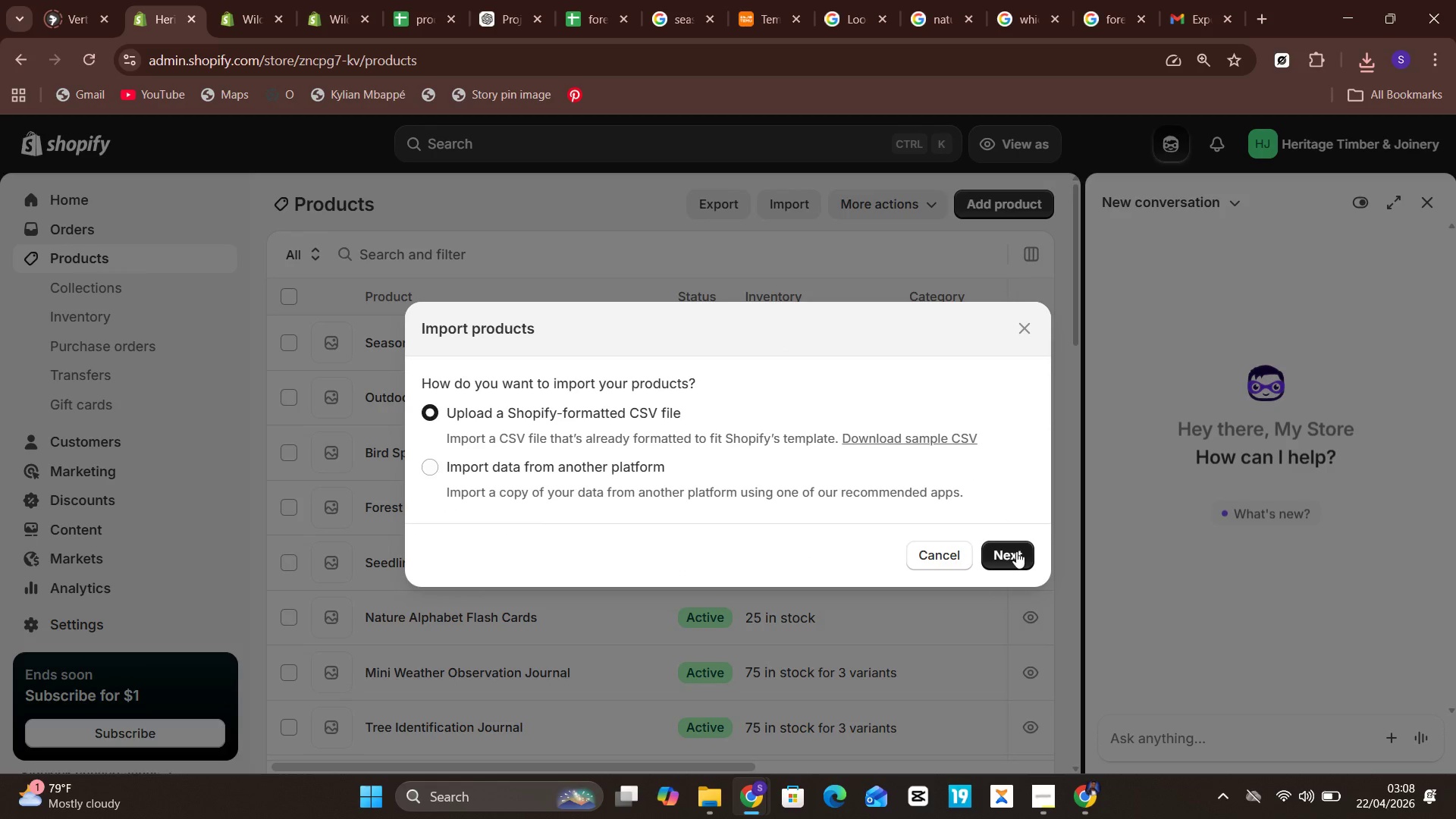 
left_click([1016, 551])
 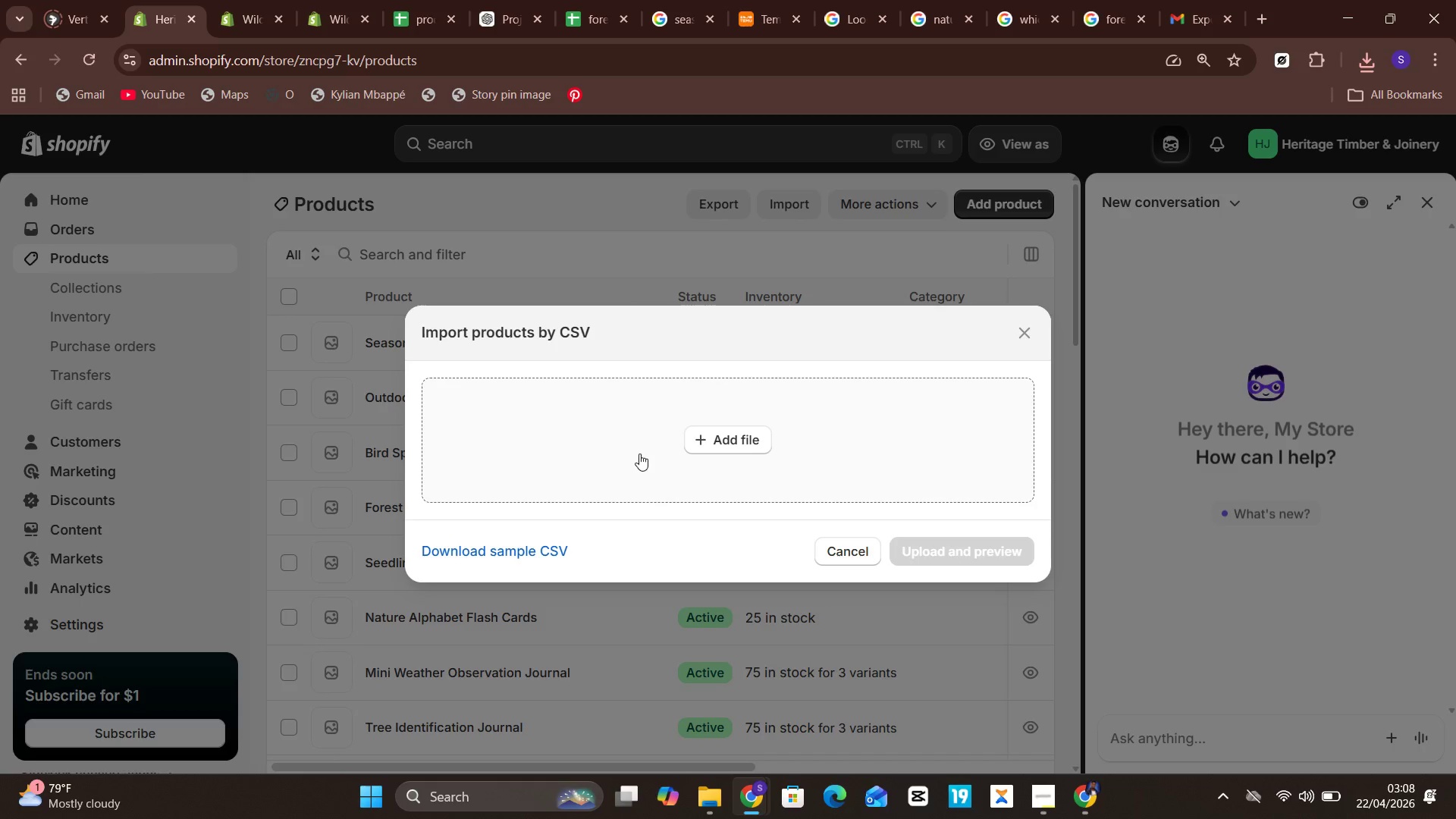 
left_click([728, 441])
 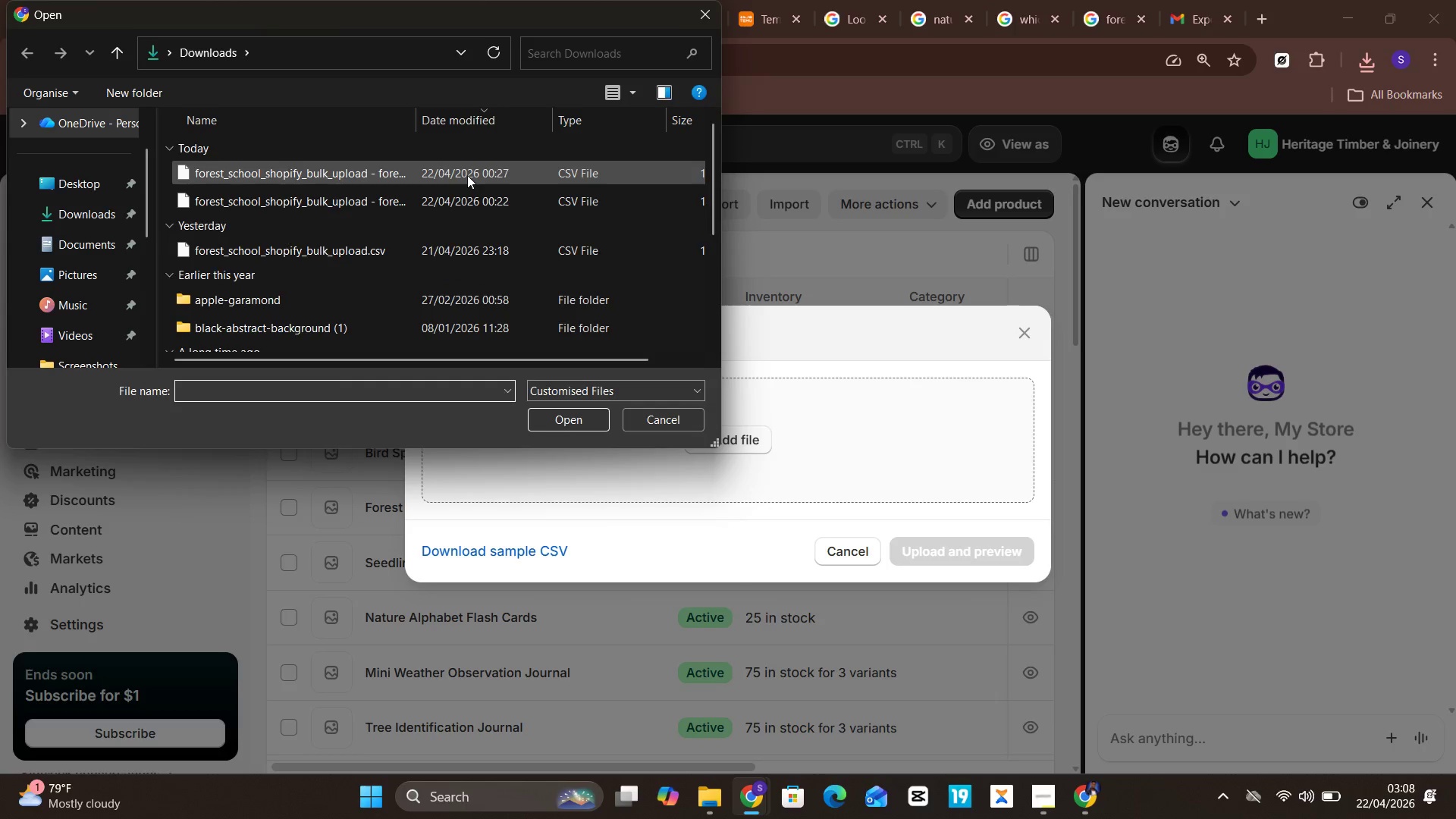 
left_click([467, 174])
 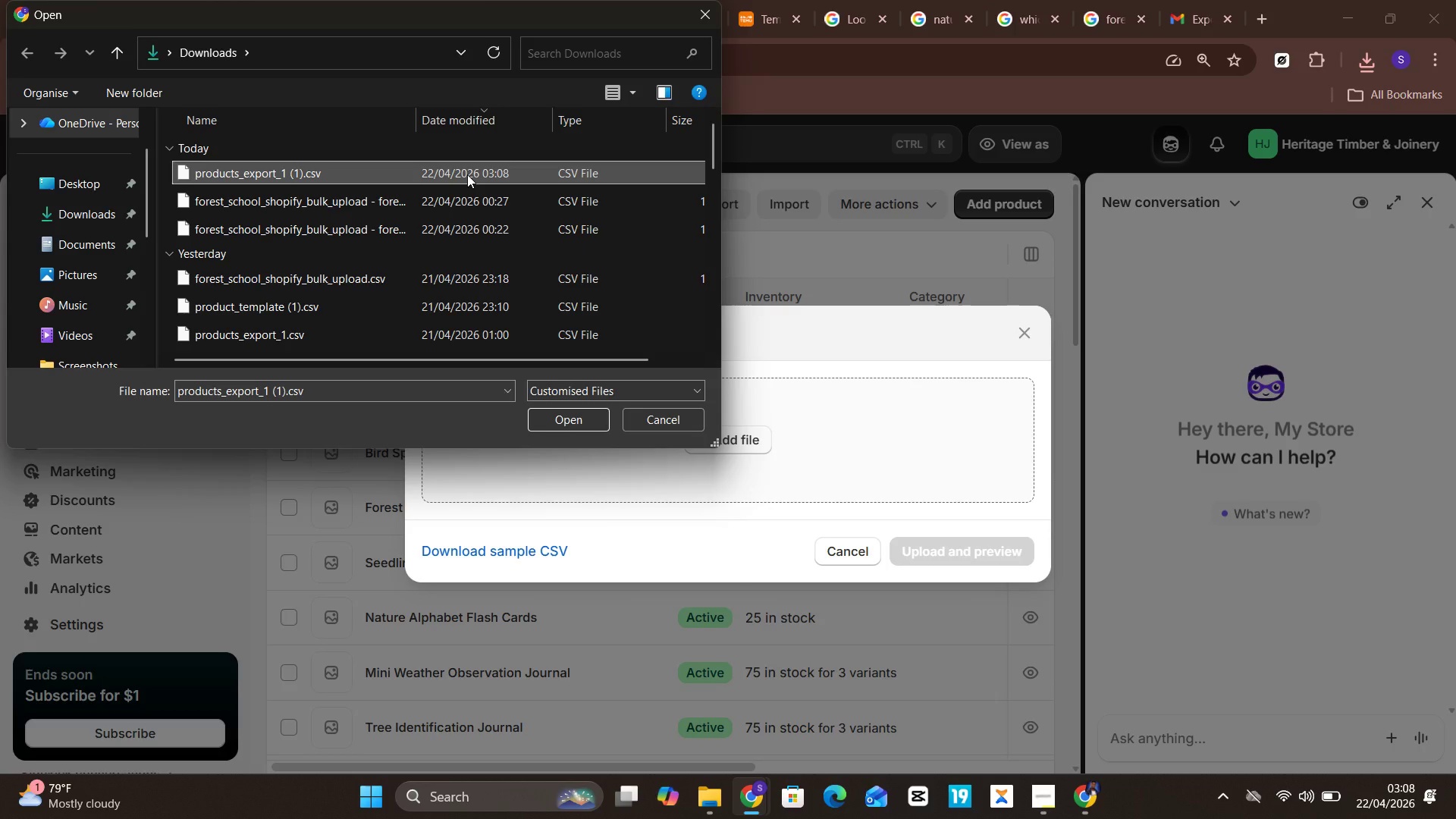 
key(Enter)
 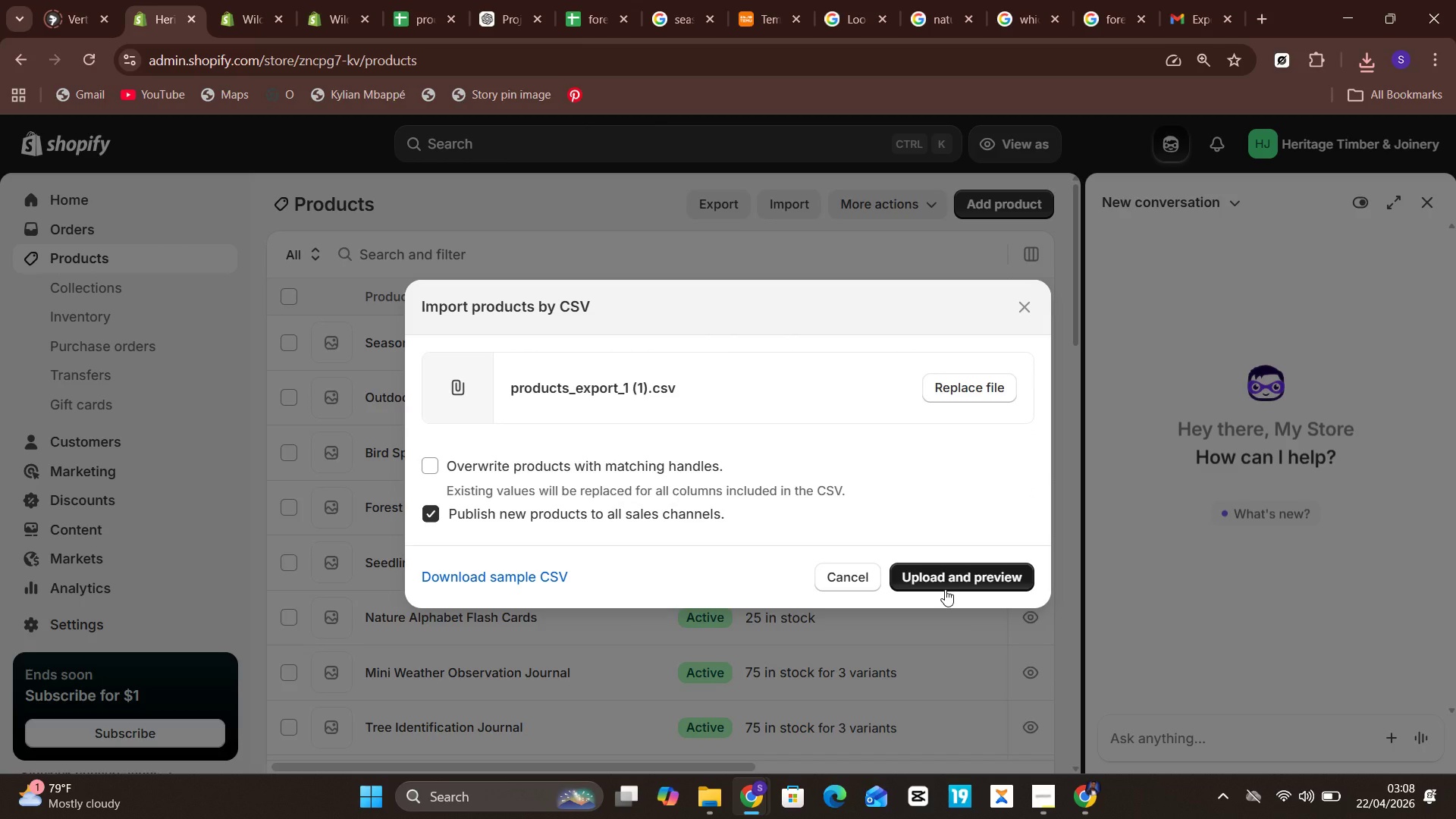 
left_click([955, 580])
 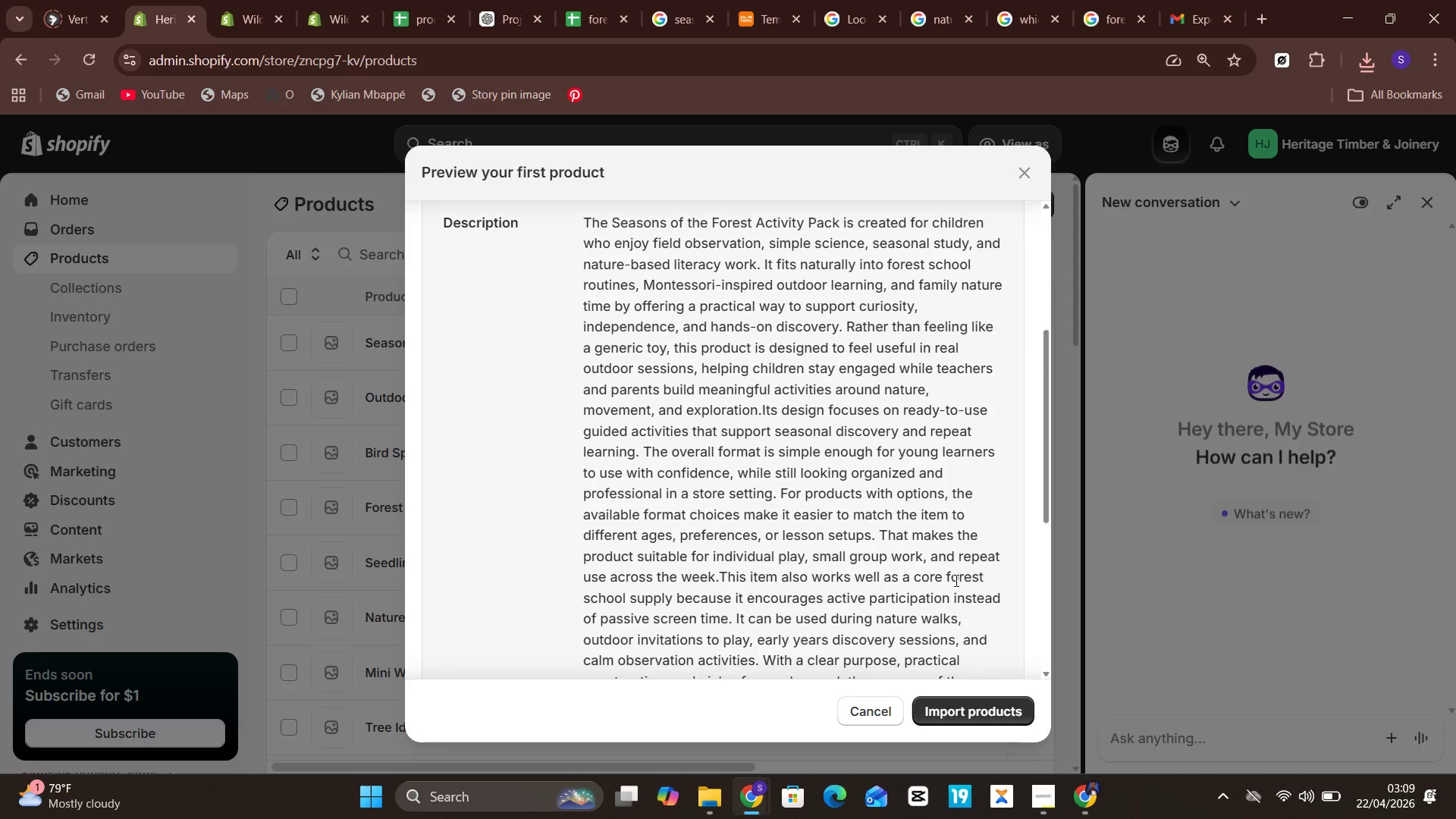 
wait(7.3)
 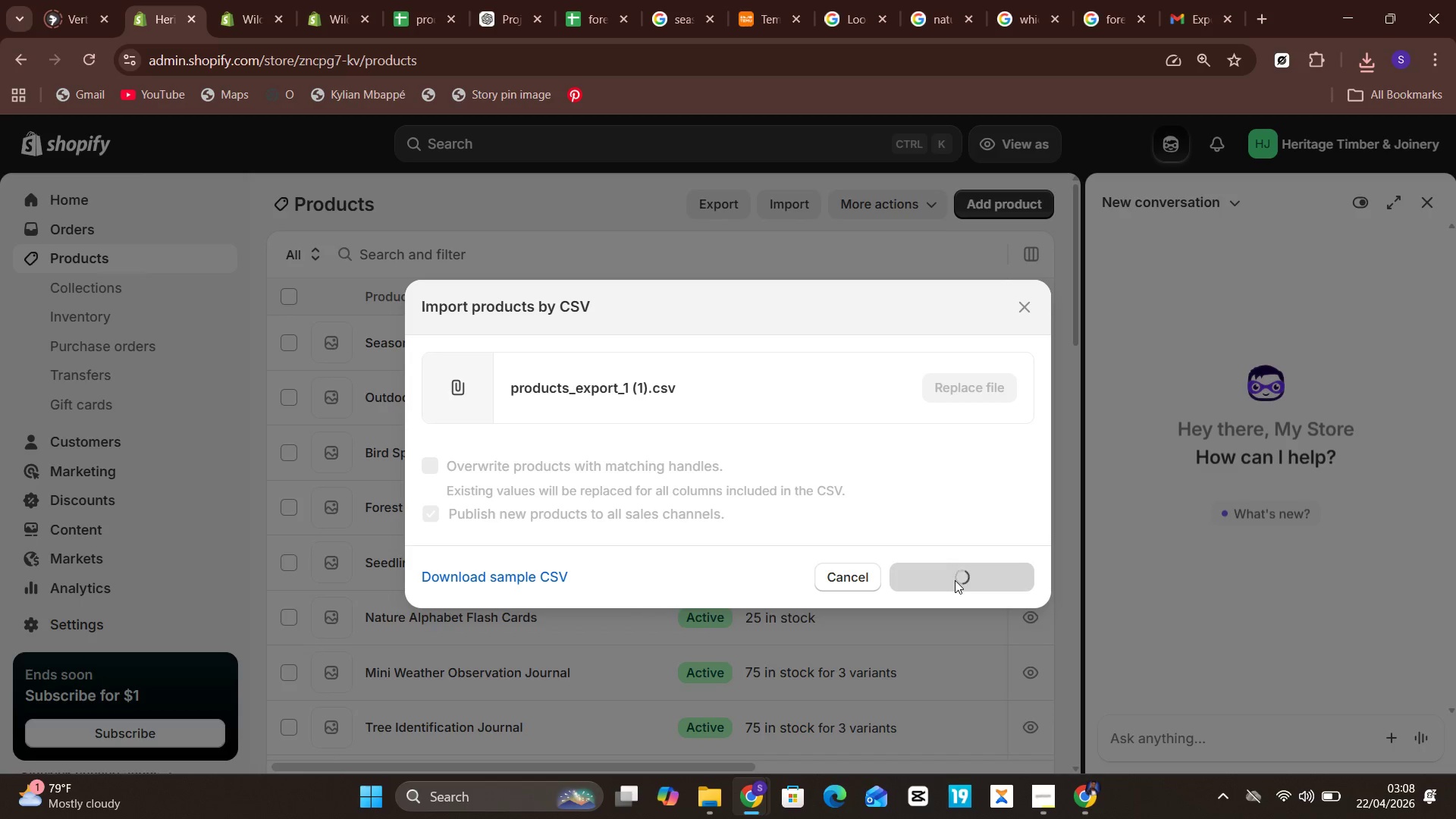 
left_click([1000, 711])
 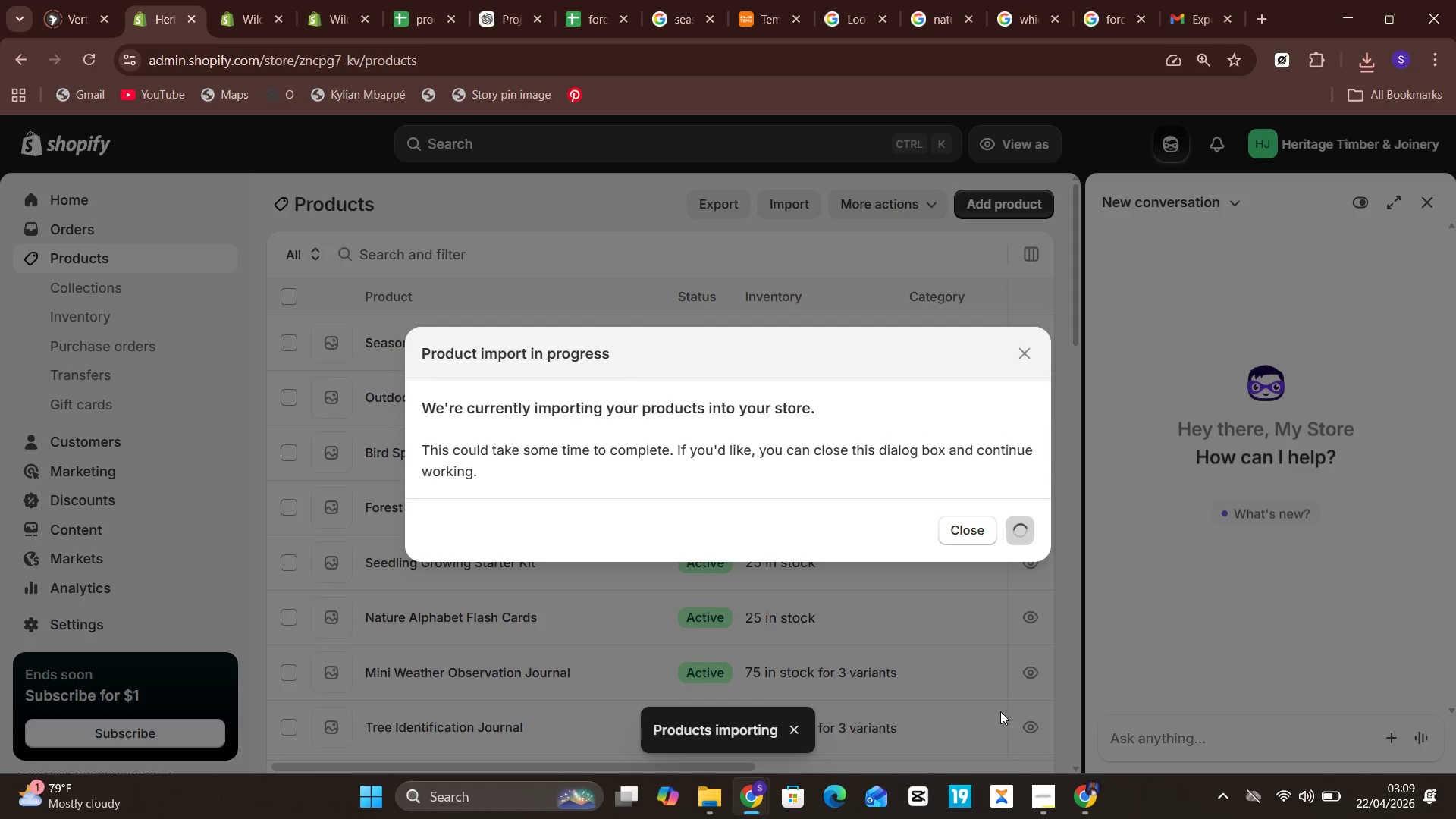 
wait(7.8)
 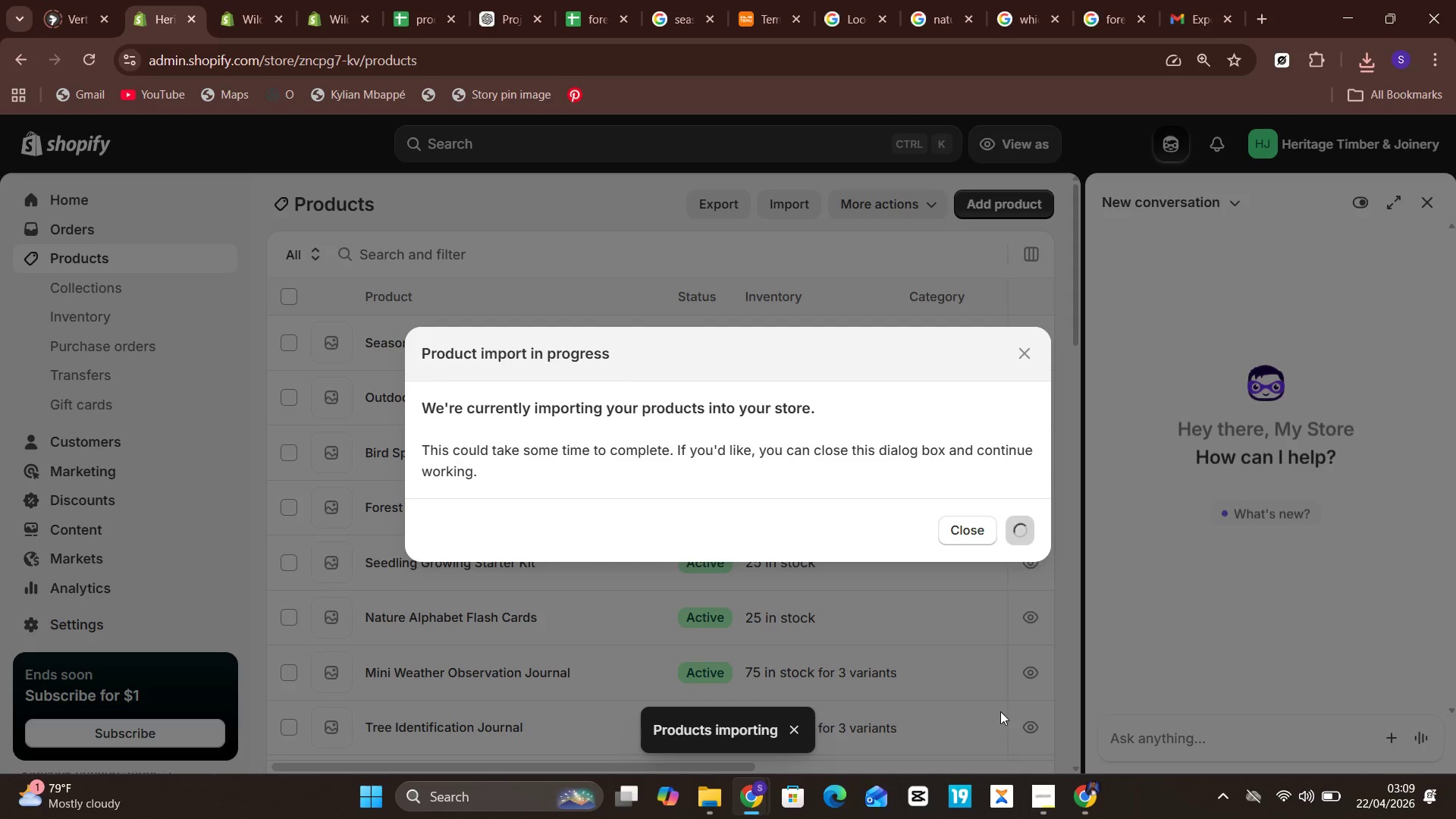 
key(Meta+PrintScreen)
 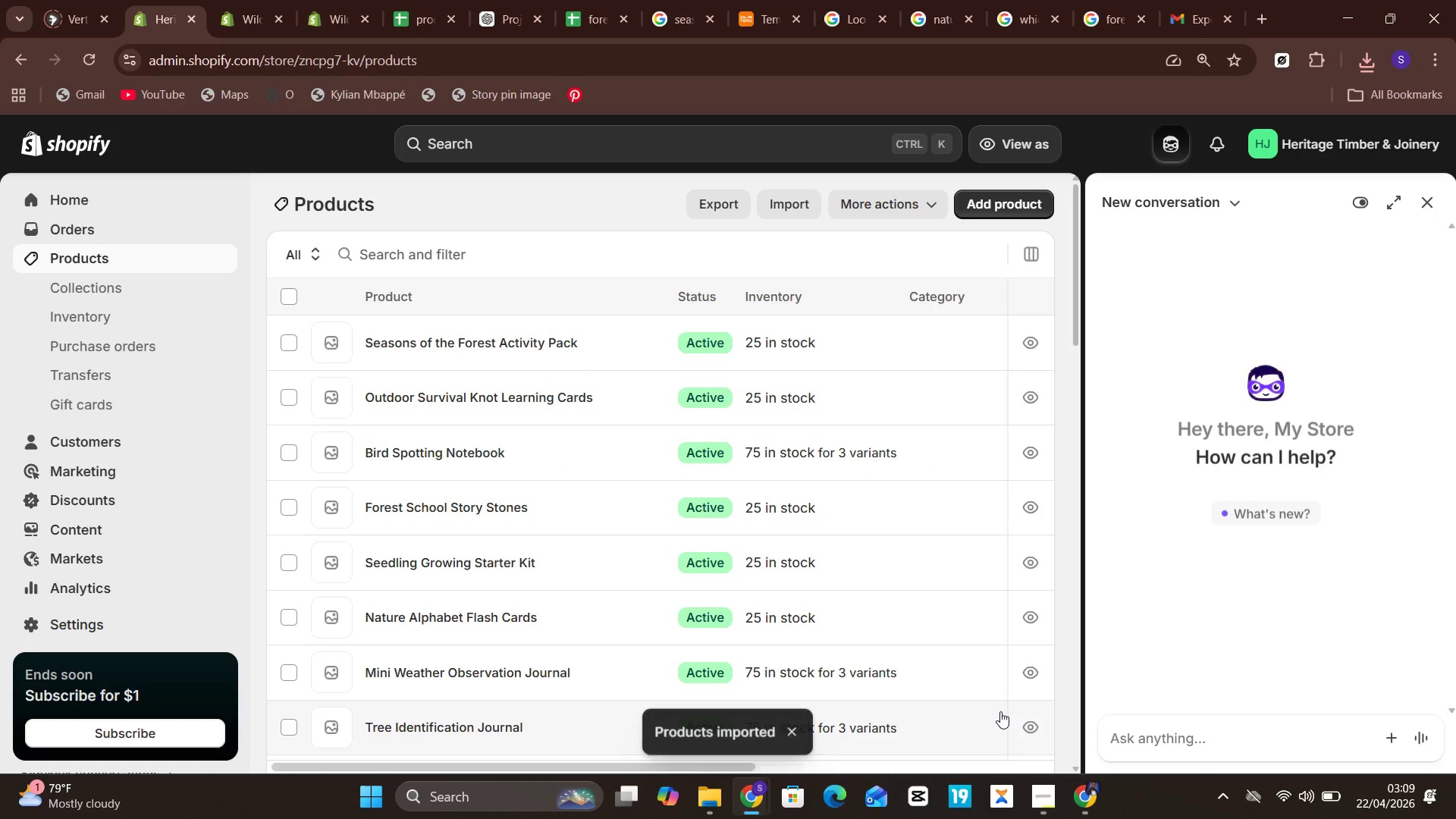 
wait(9.78)
 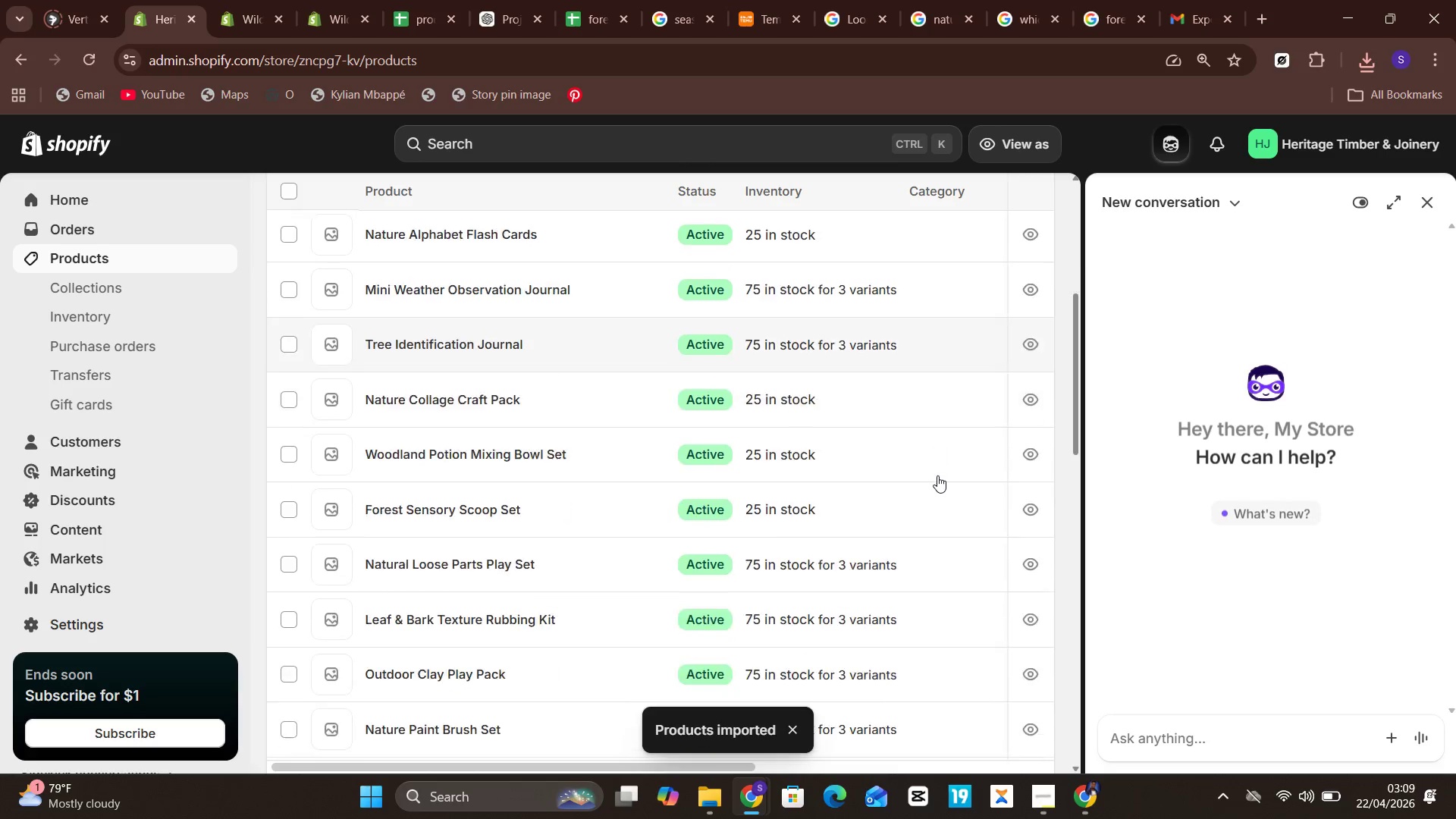 
left_click([805, 186])
 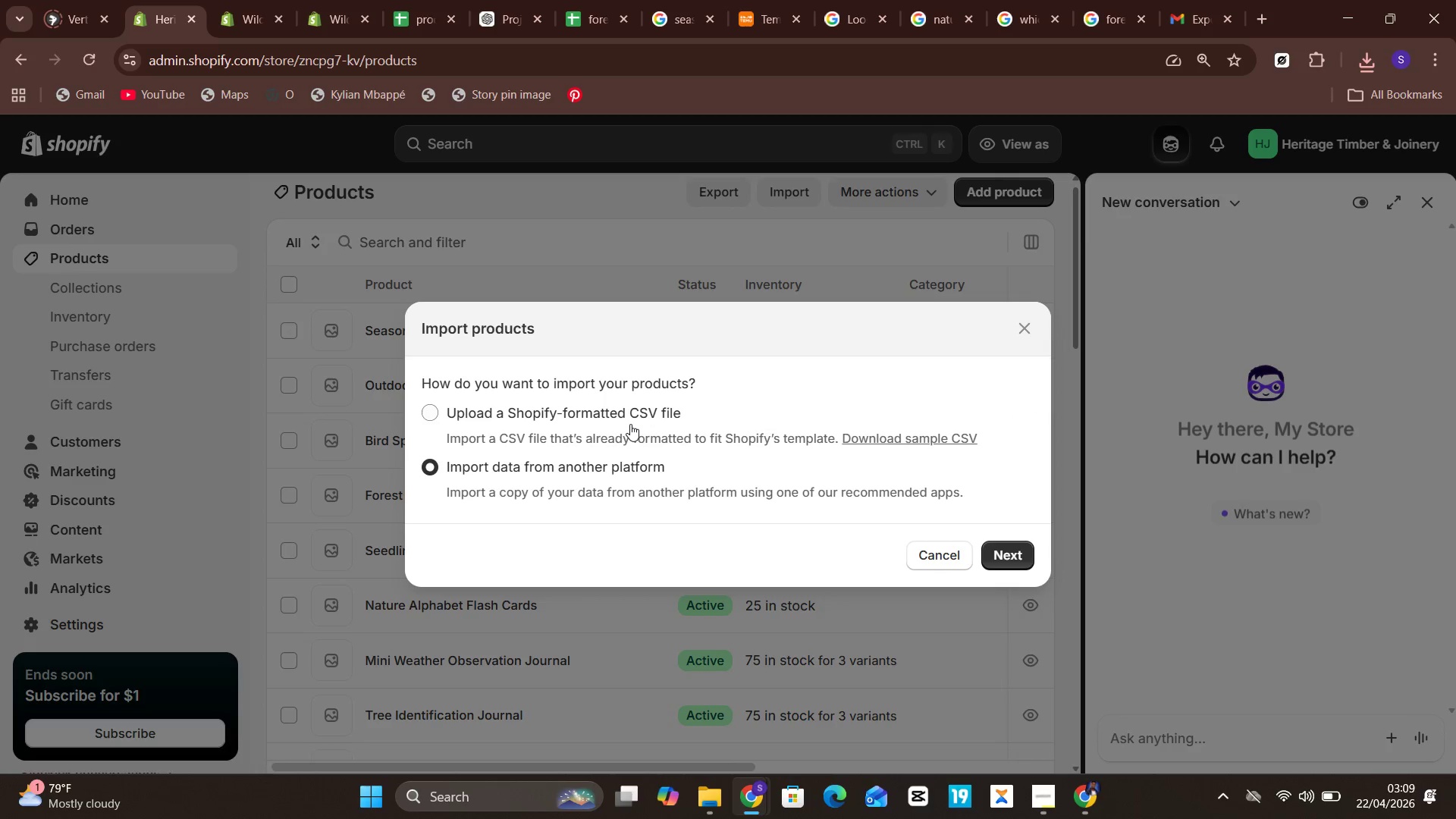 
left_click([630, 424])
 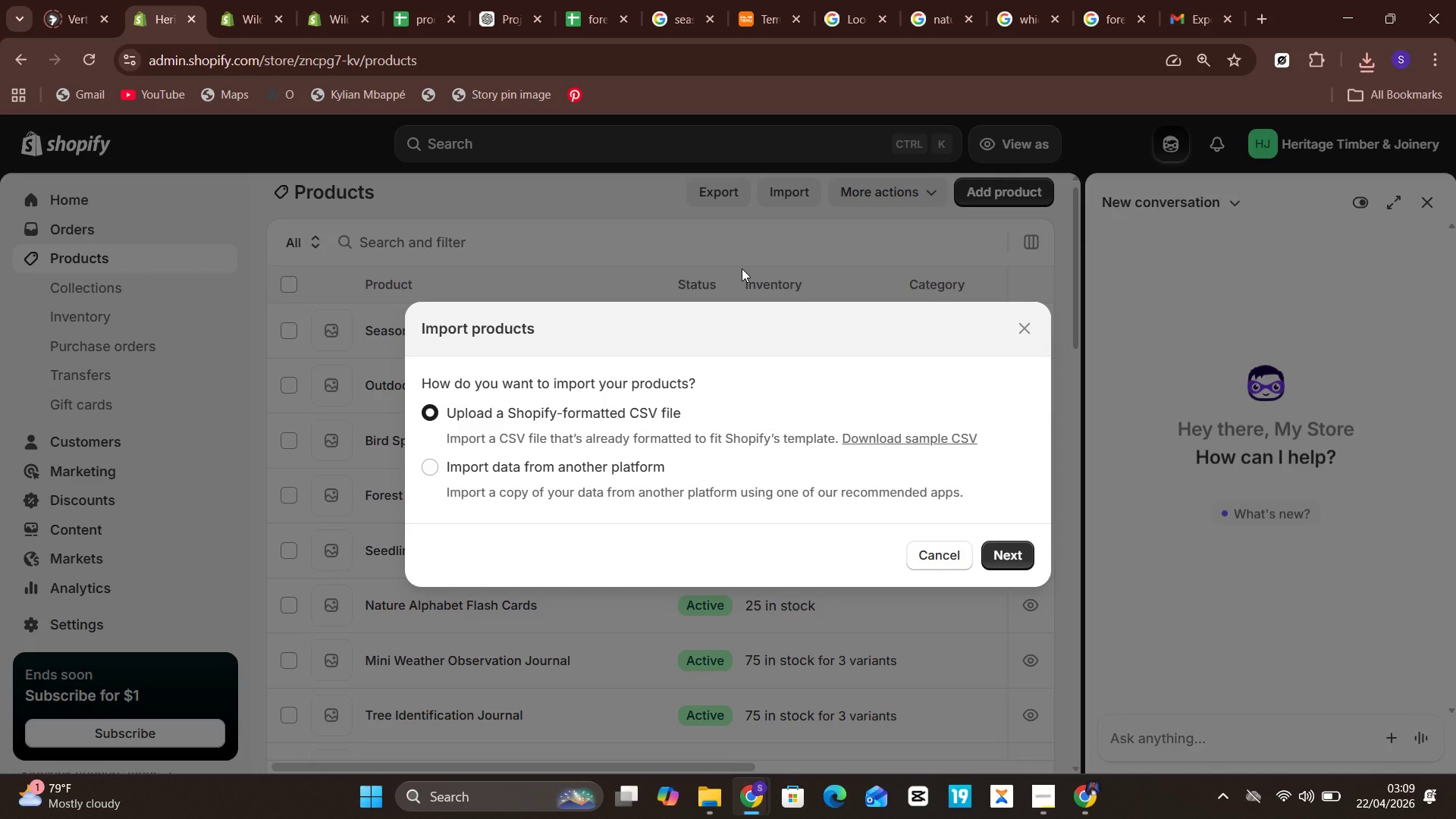 
left_click([742, 268])
 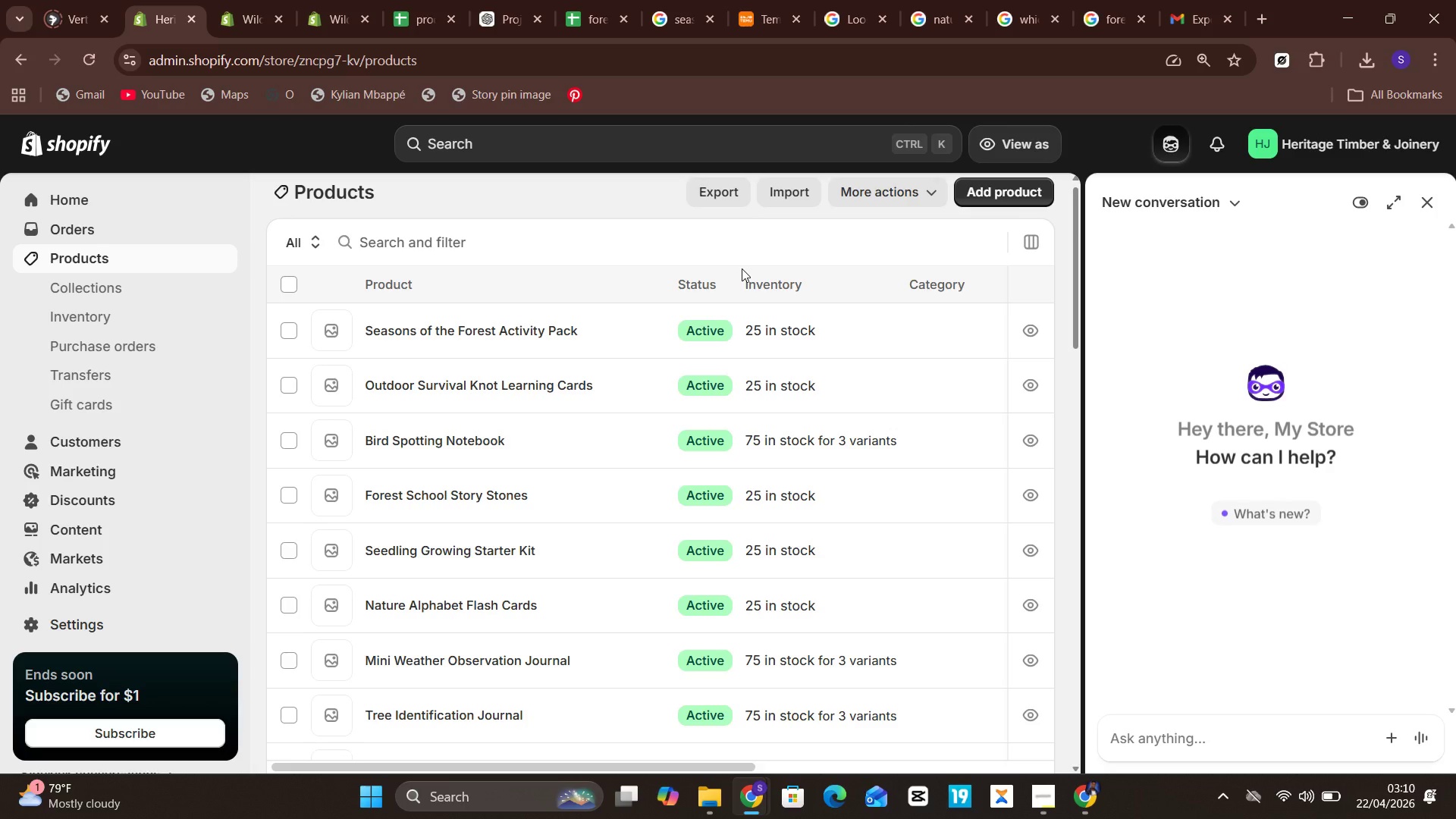 
wait(47.48)
 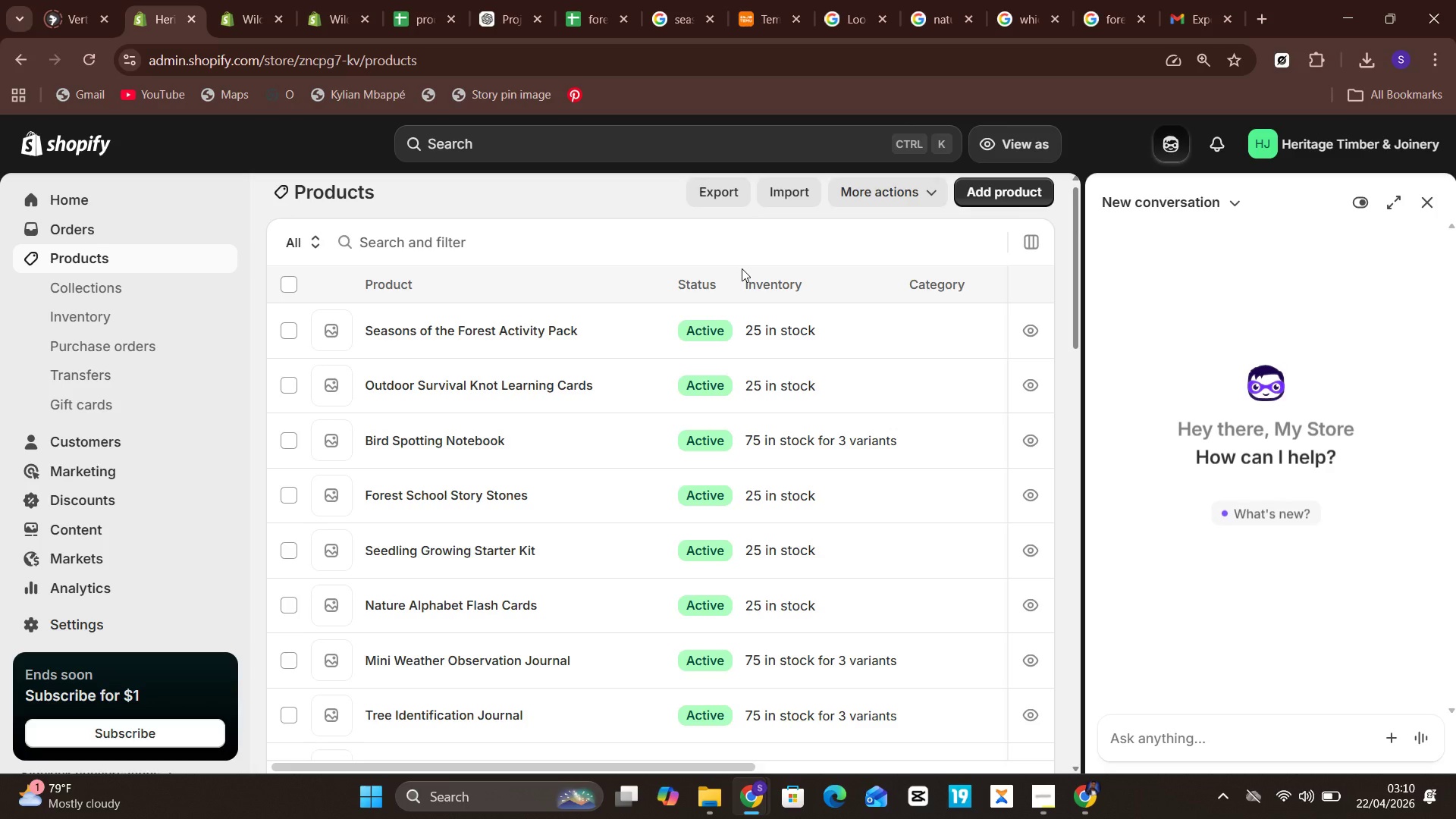 
double_click([315, 8])
 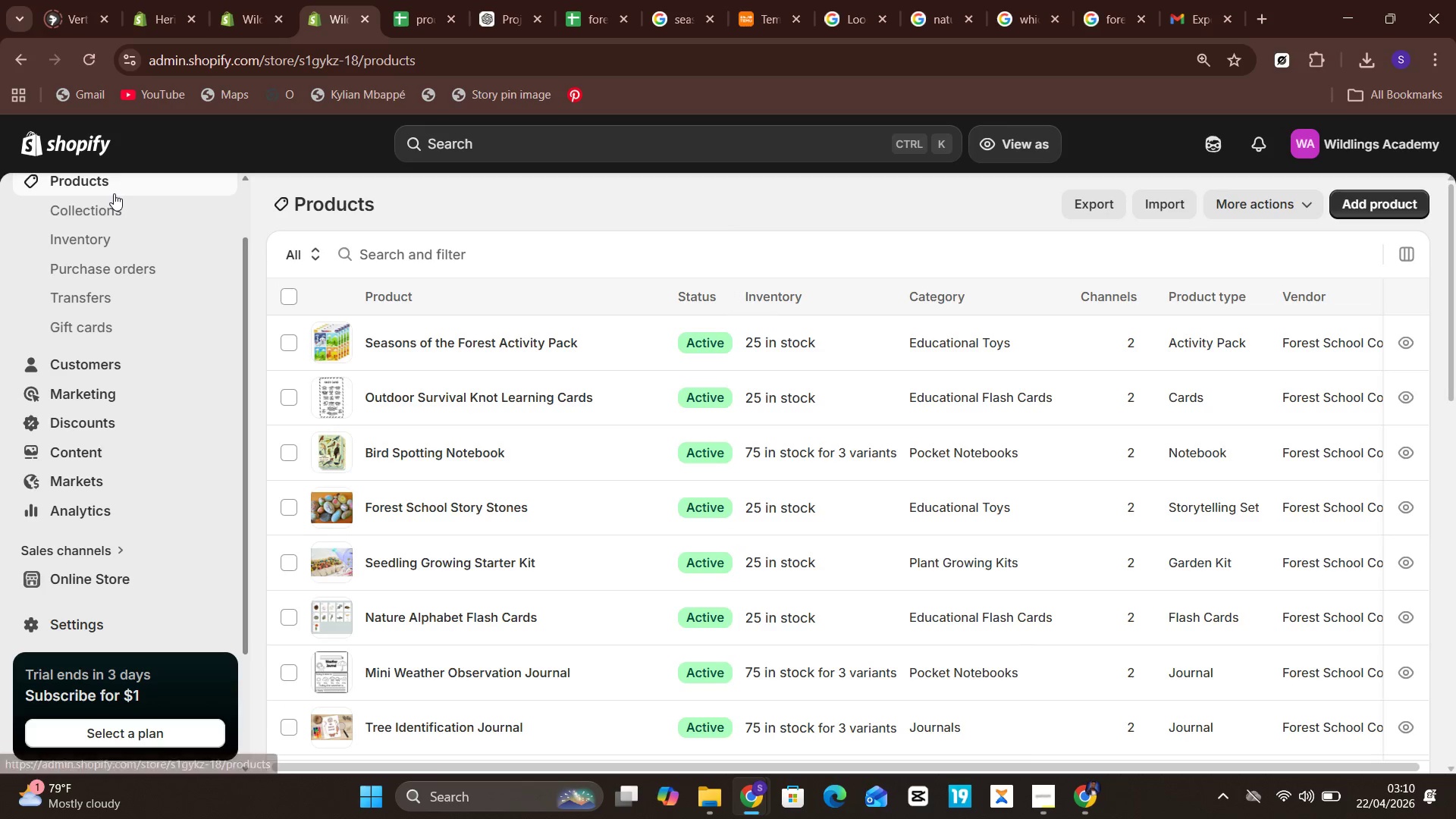 
left_click([133, 176])
 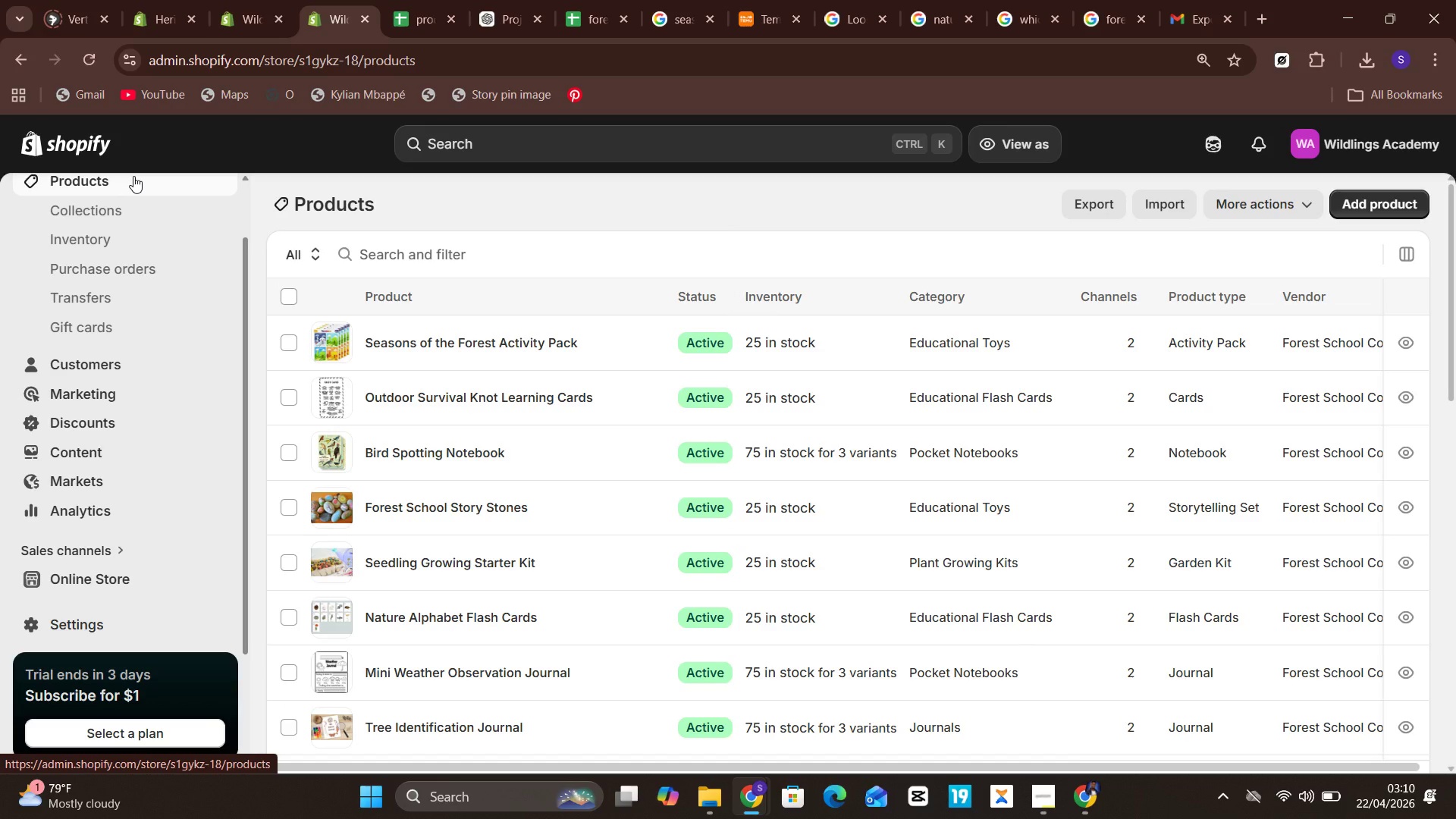 
mouse_move([284, 266])
 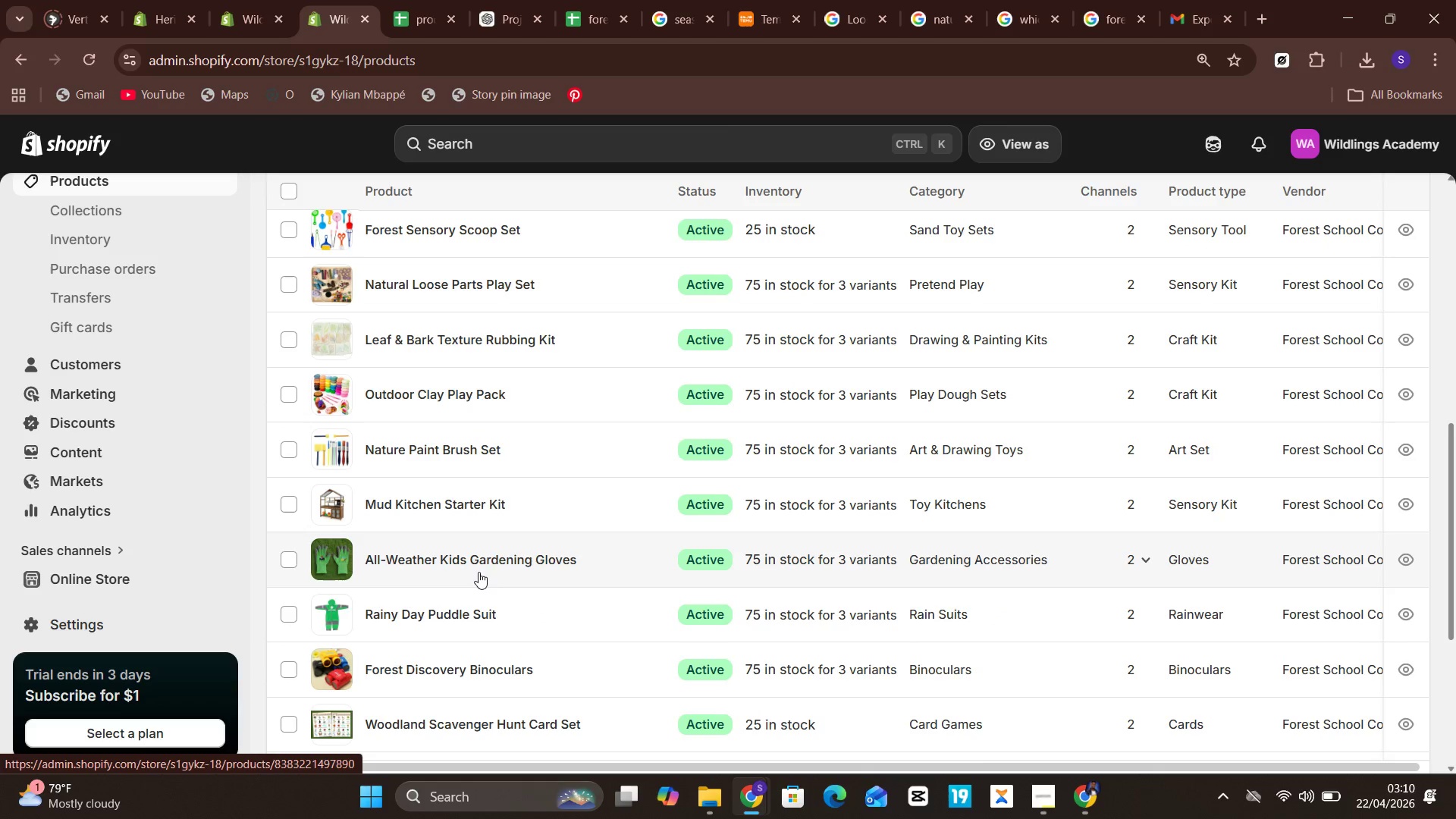 
wait(6.91)
 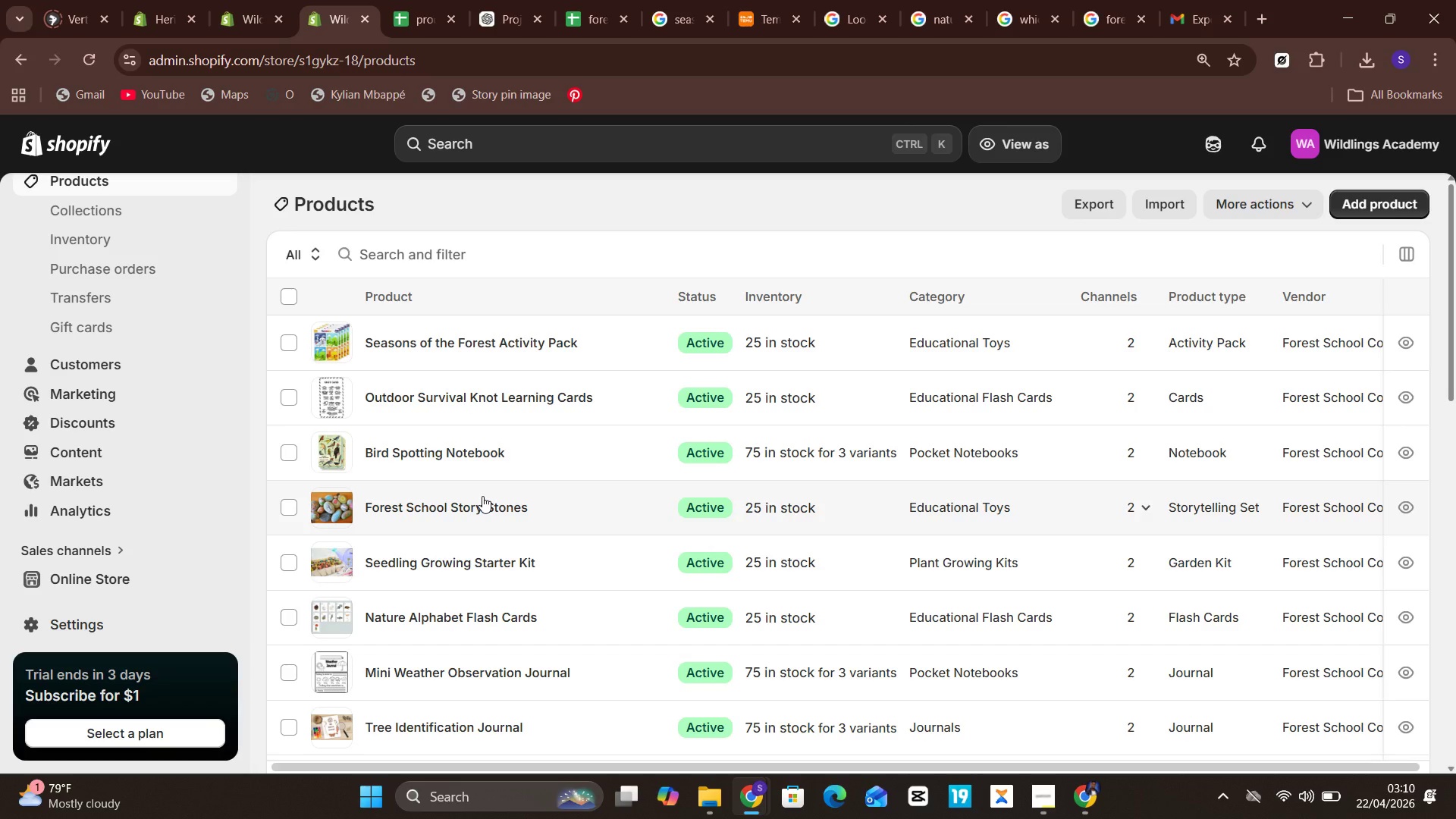 
left_click([578, 499])
 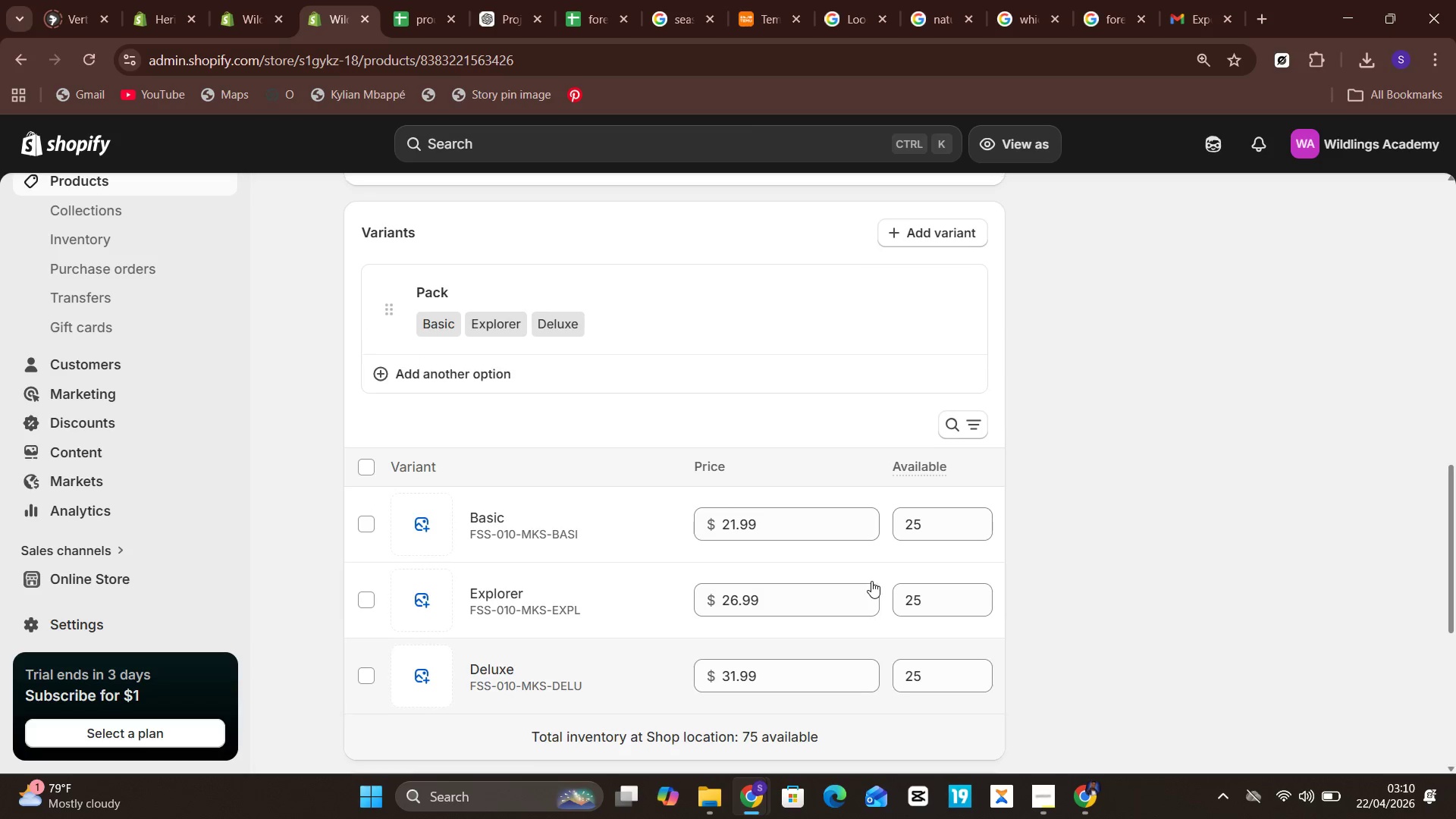 
wait(28.94)
 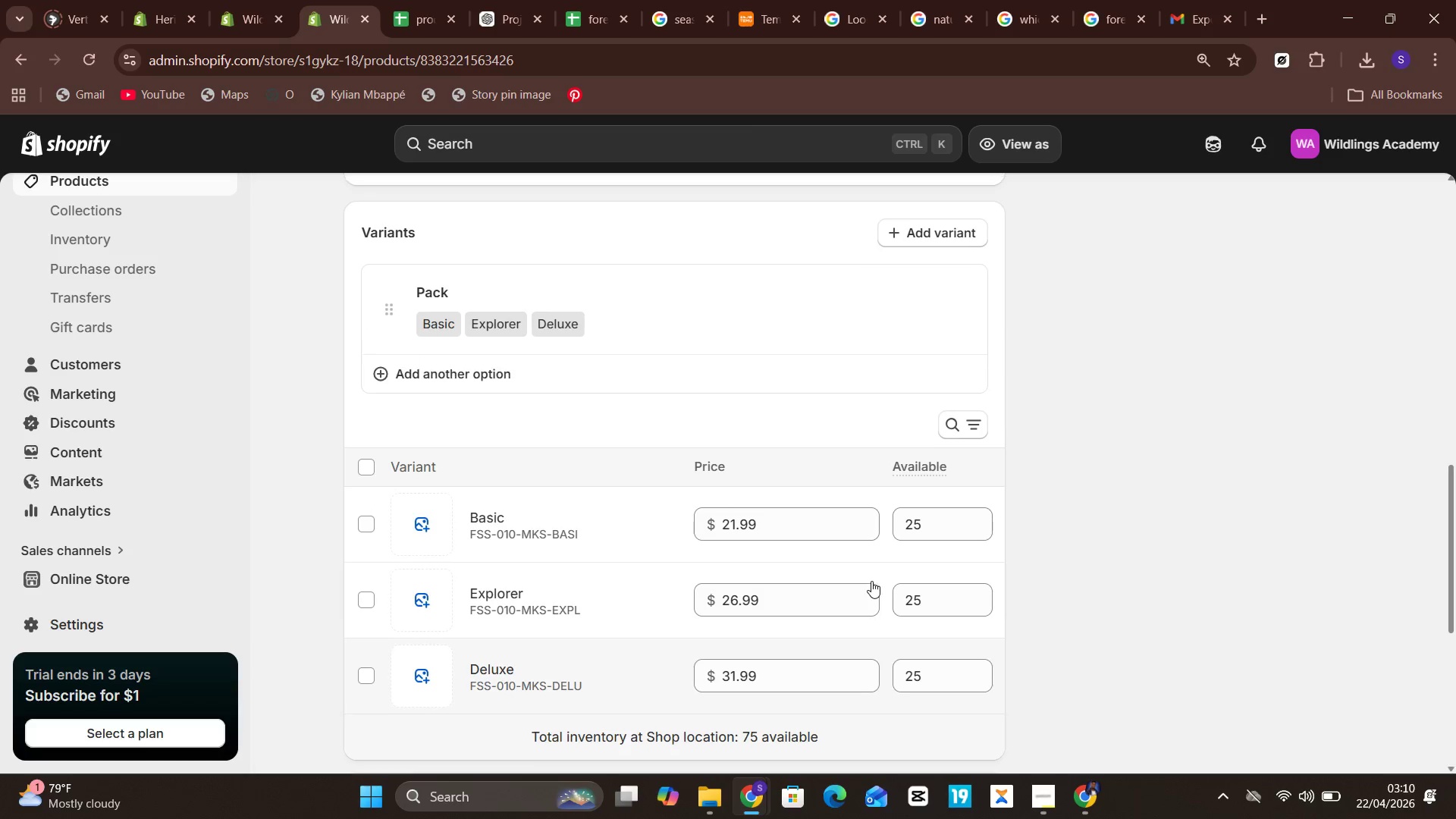 
left_click([975, 439])
 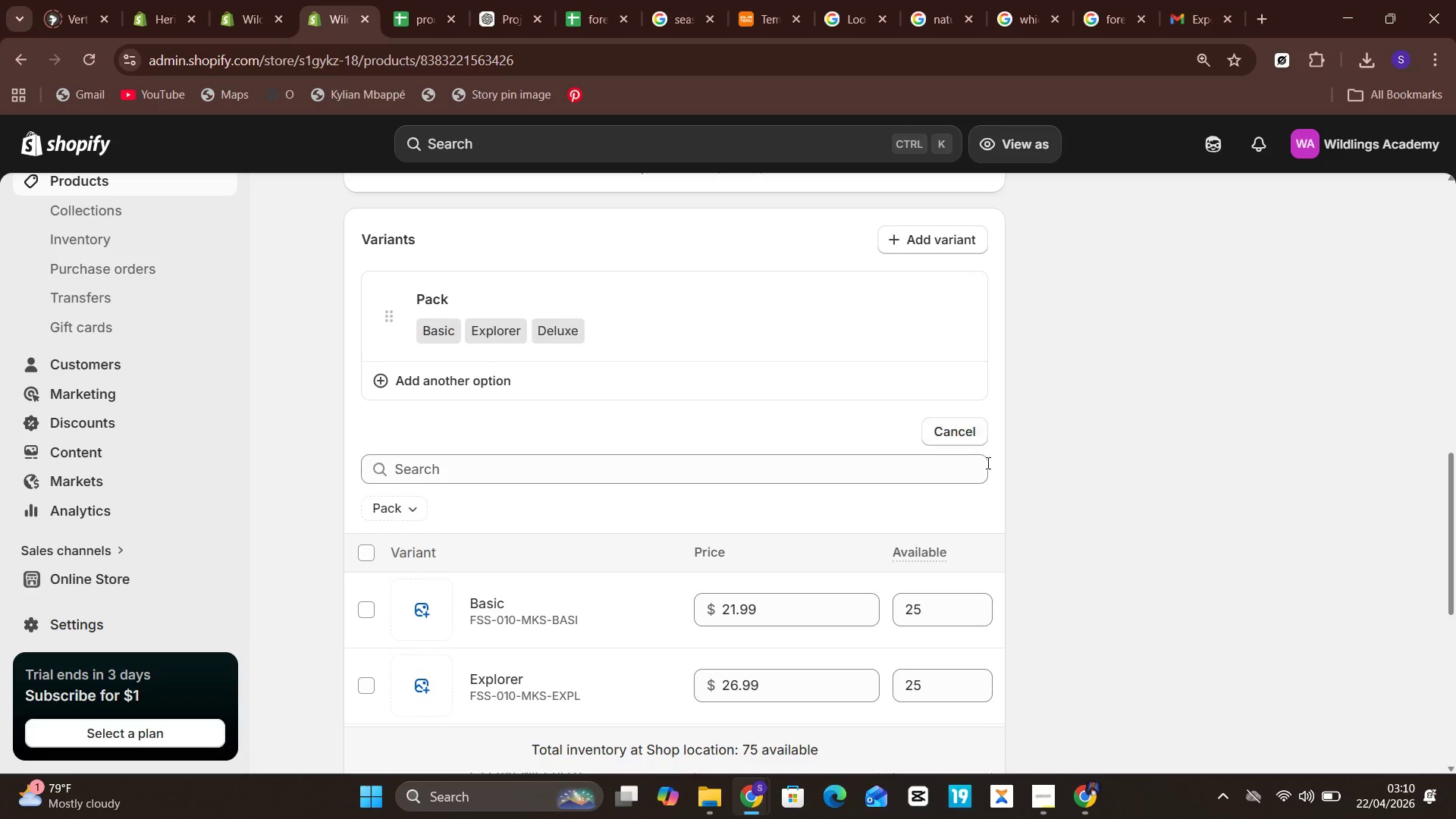 
left_click([1020, 508])
 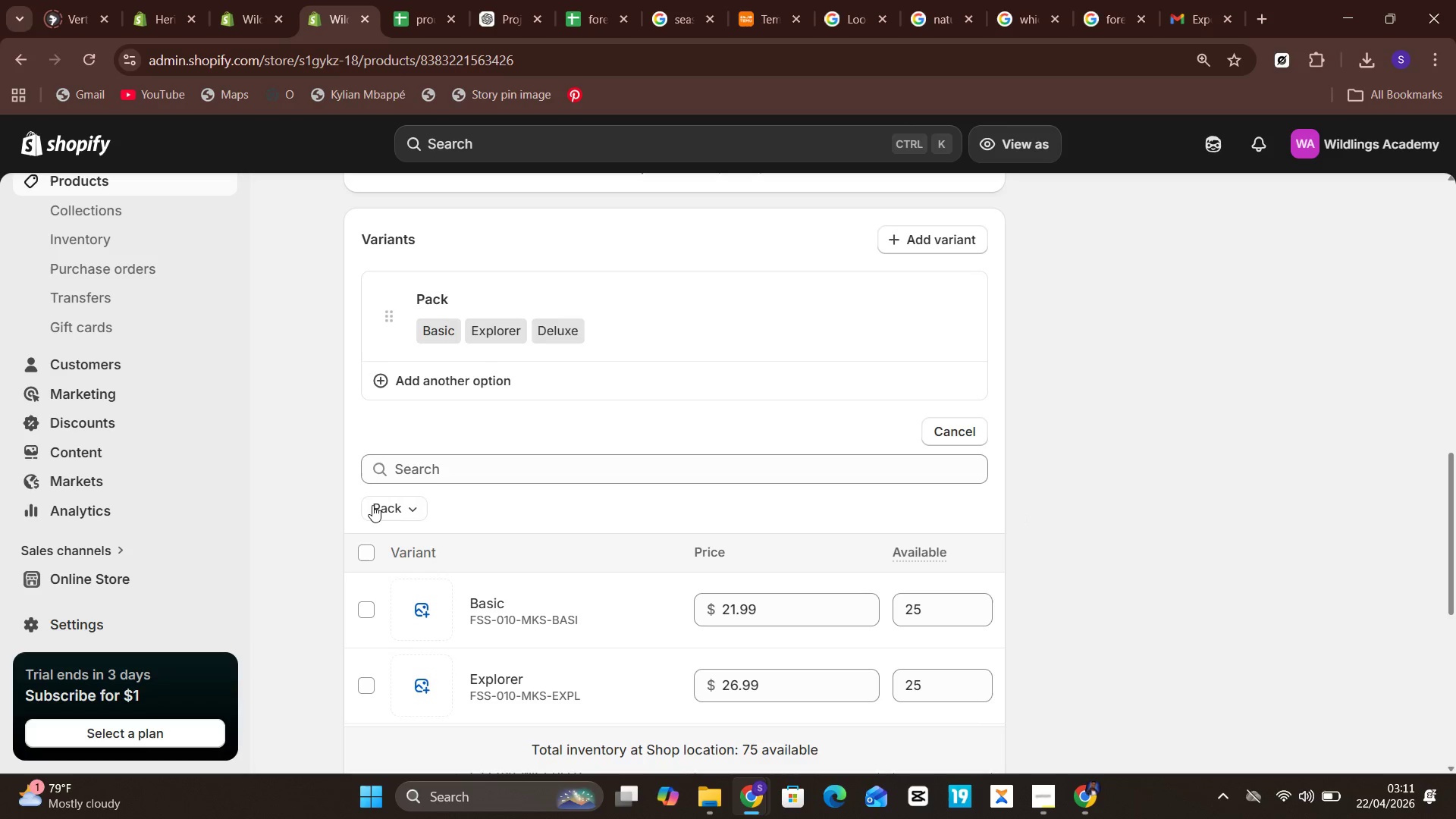 
left_click([396, 509])
 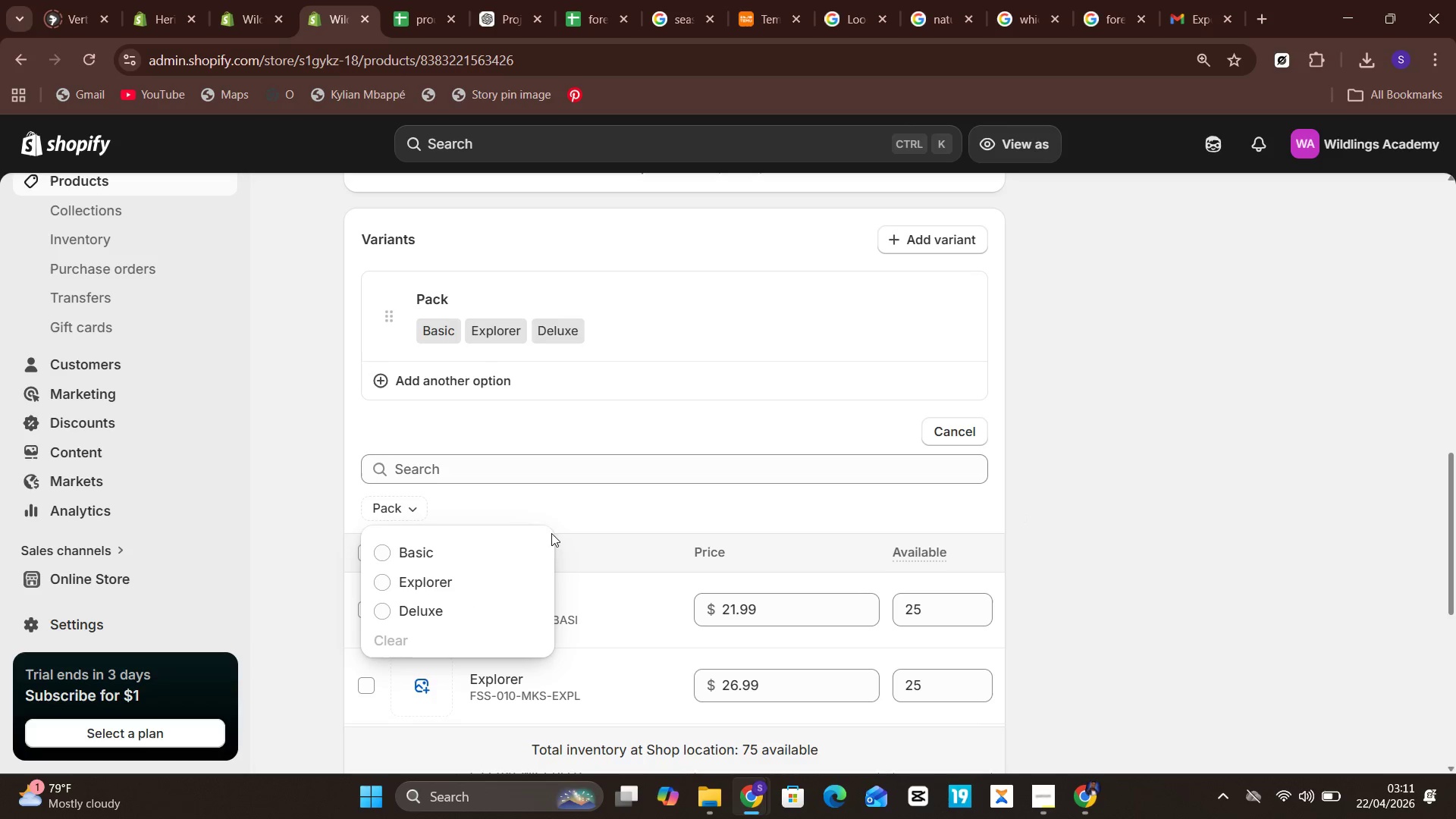 
left_click([650, 494])
 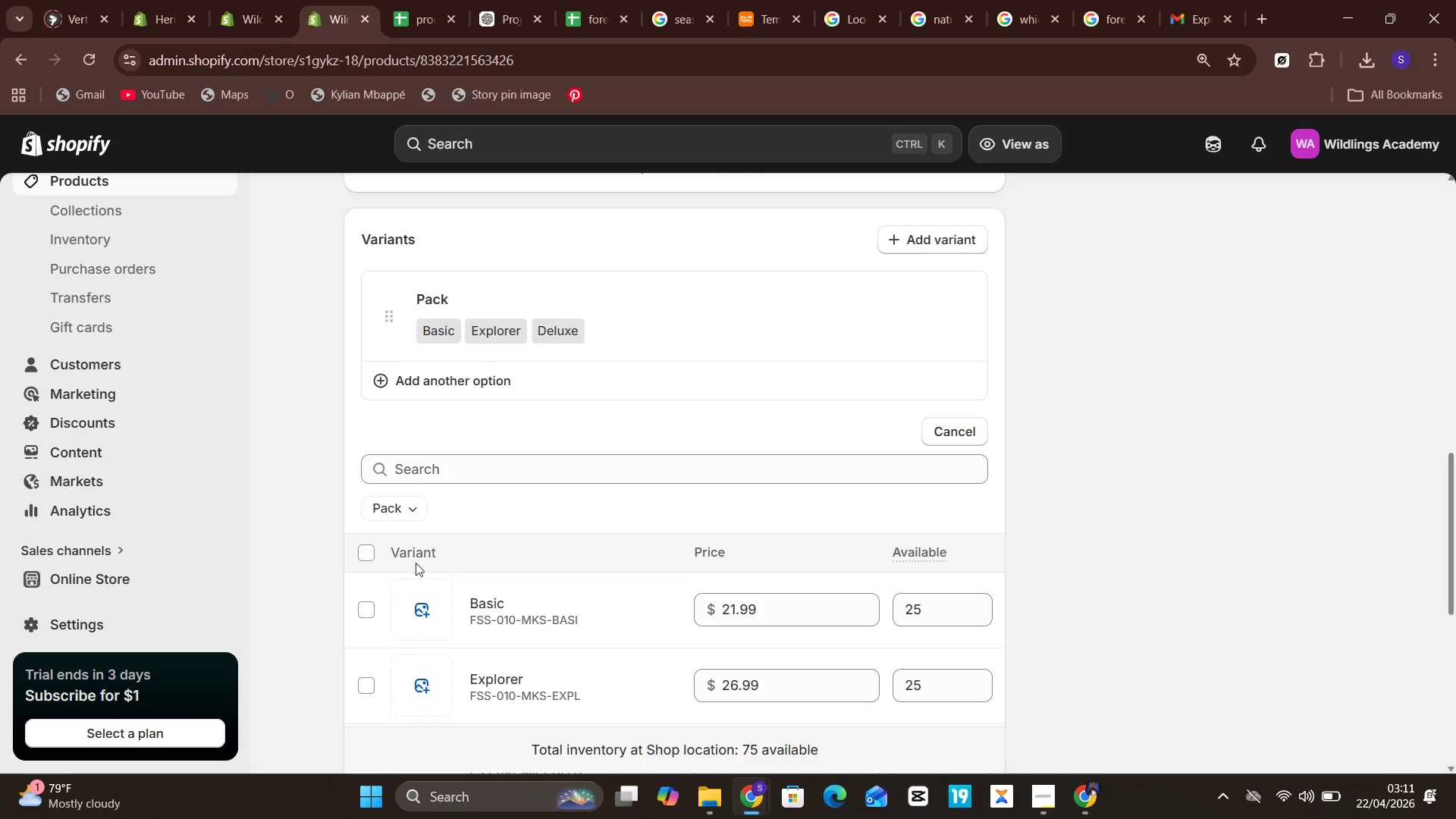 
wait(12.64)
 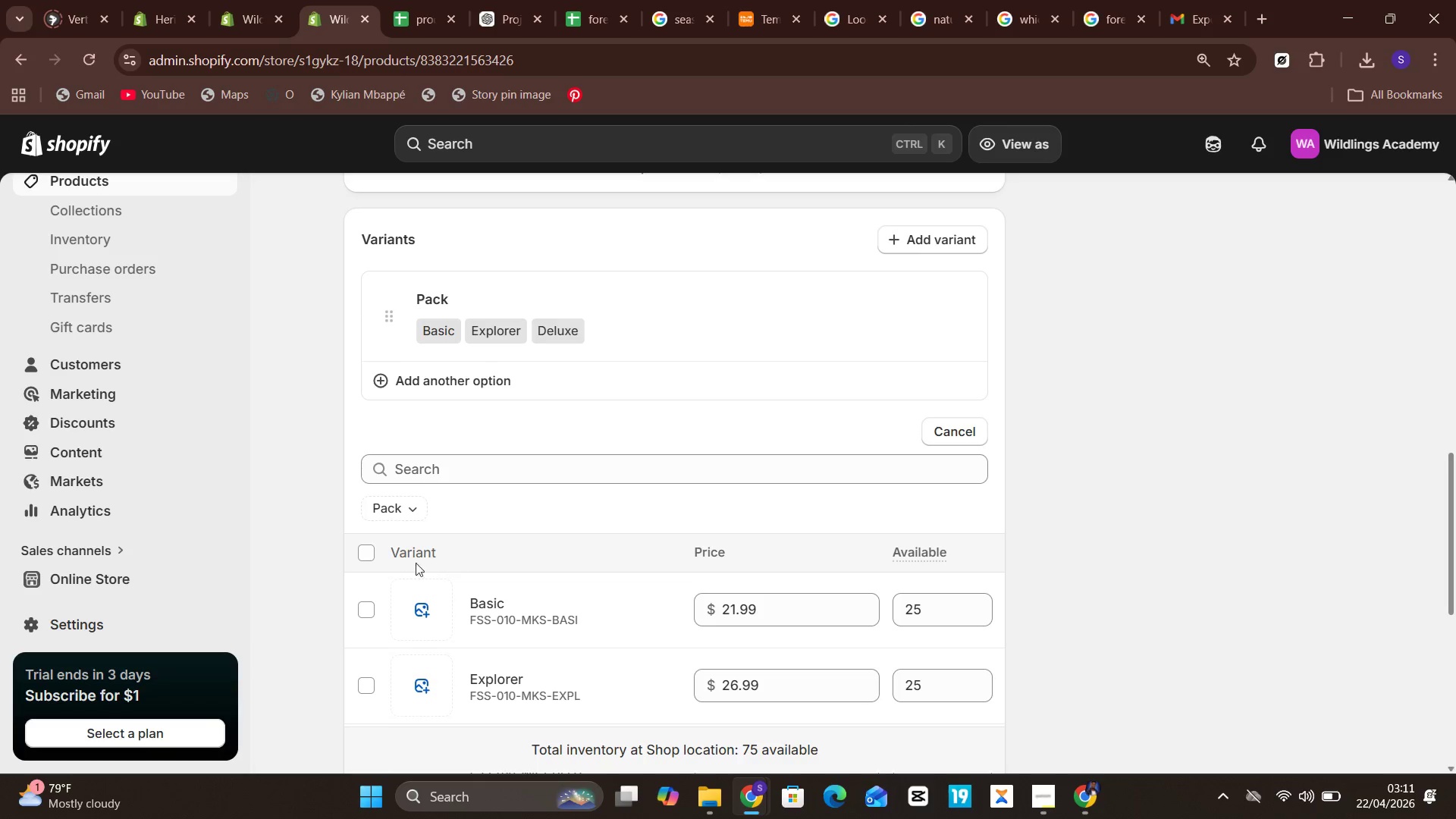 
left_click([372, 479])
 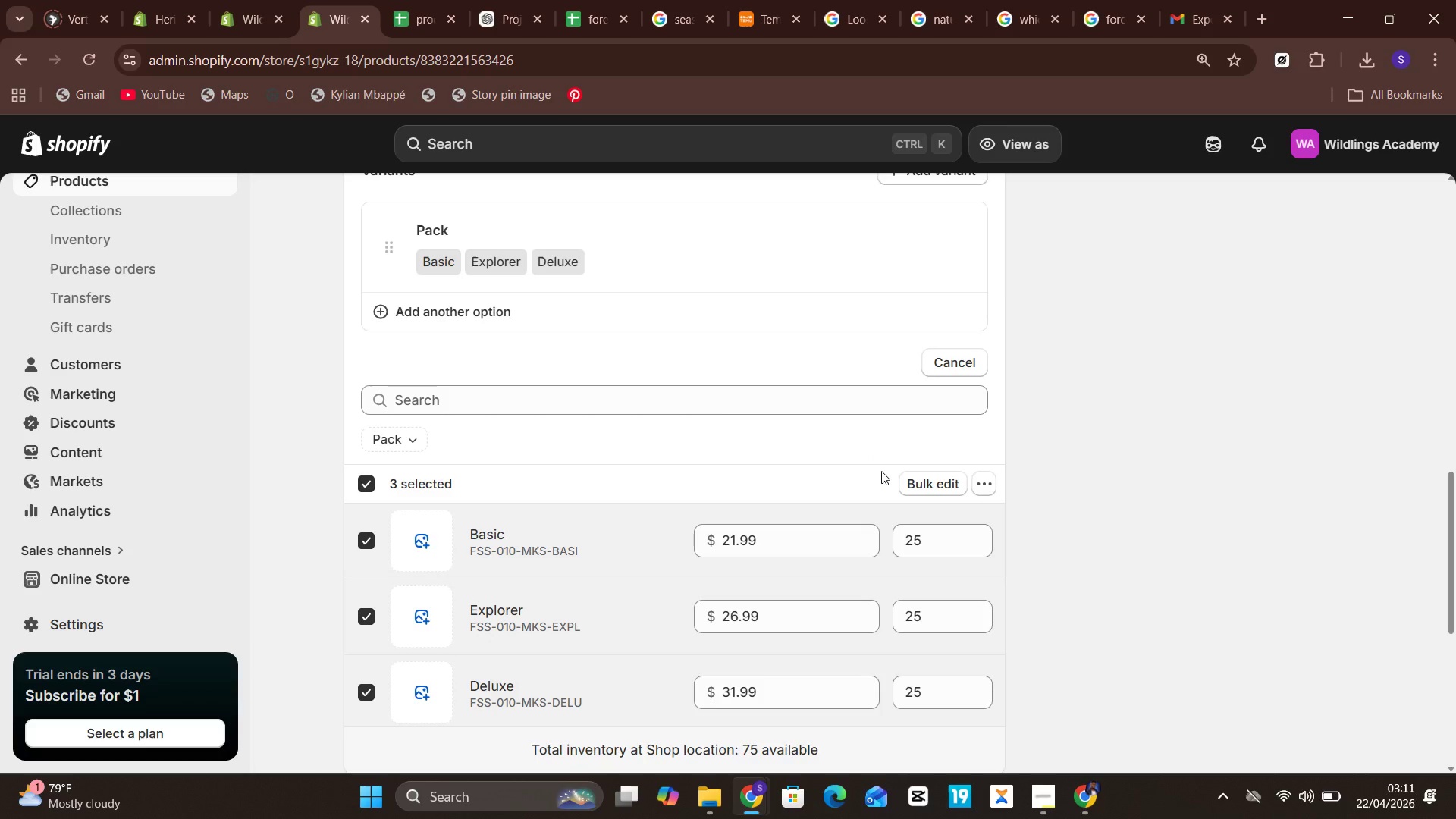 
left_click([924, 482])
 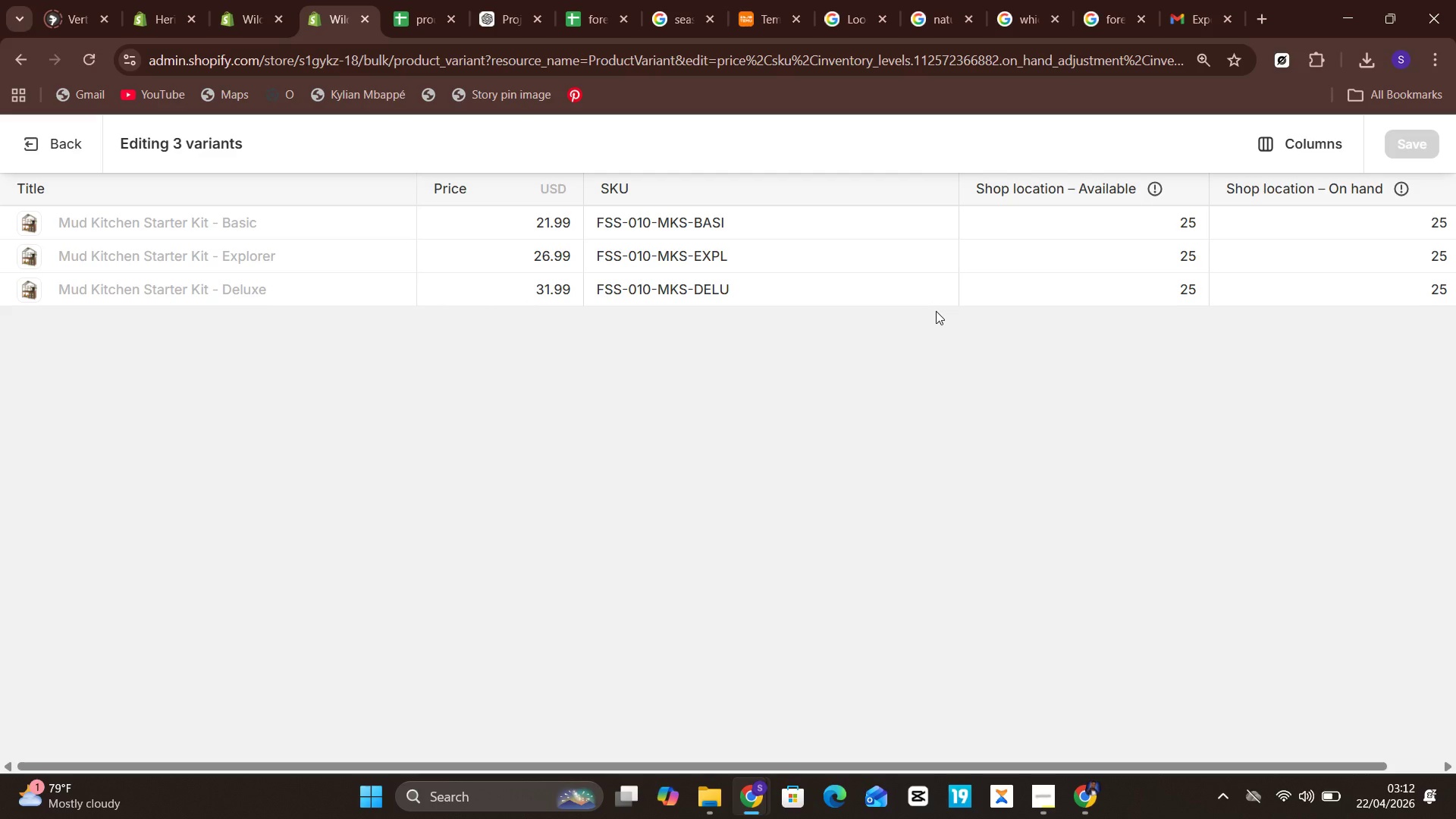 
wait(55.42)
 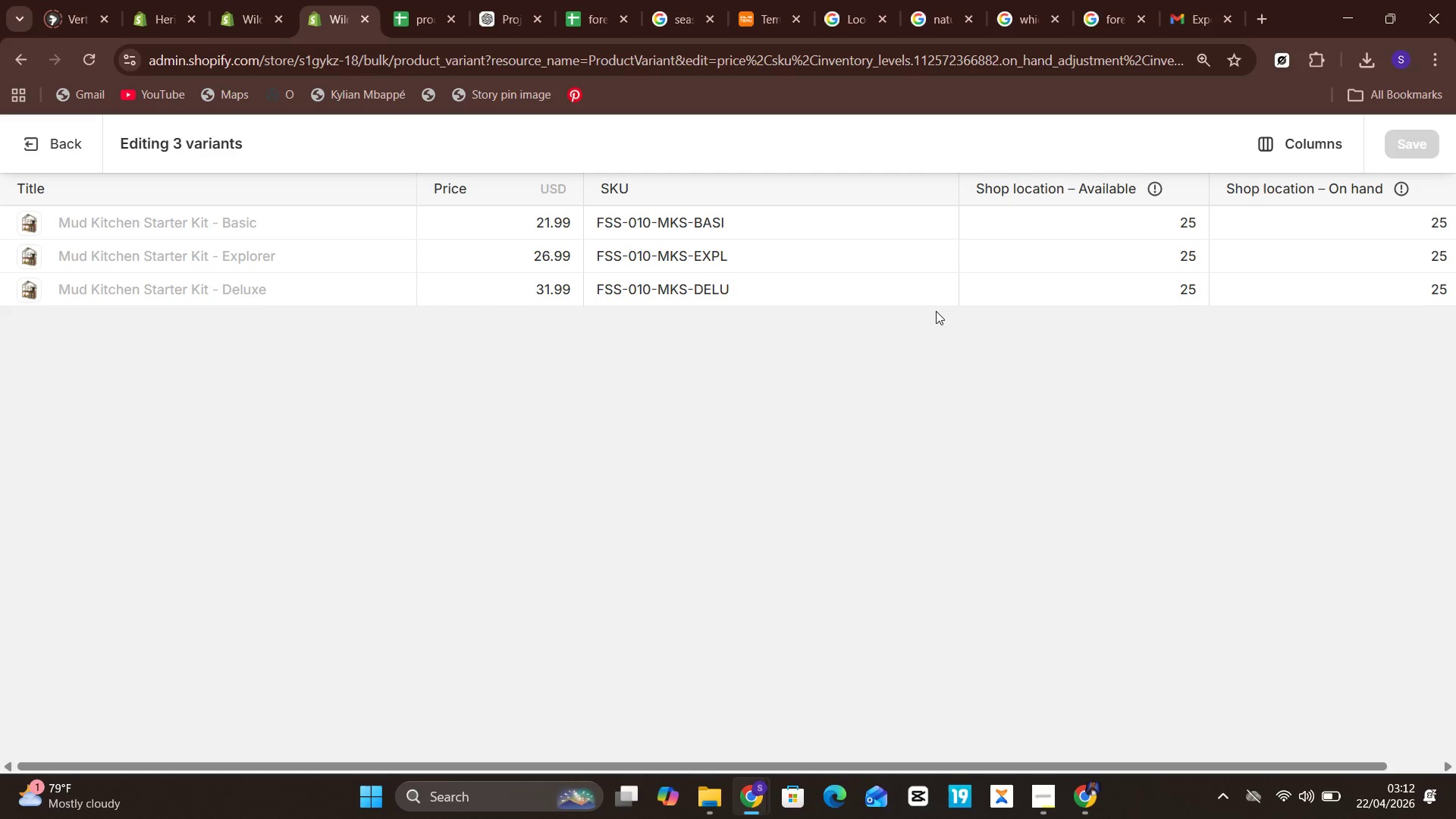 
key(Meta+PrintScreen)
 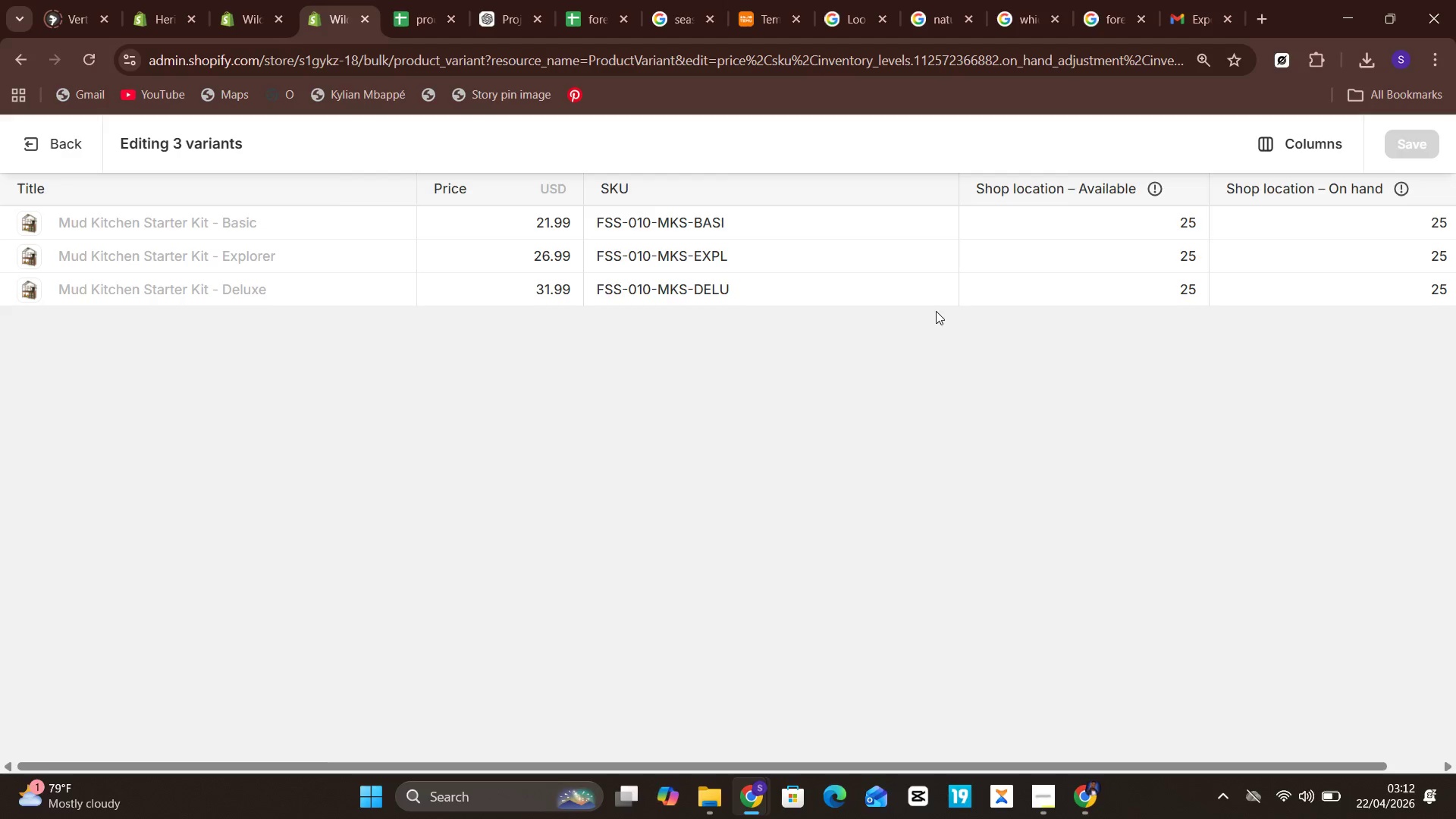 
left_click([726, 702])
 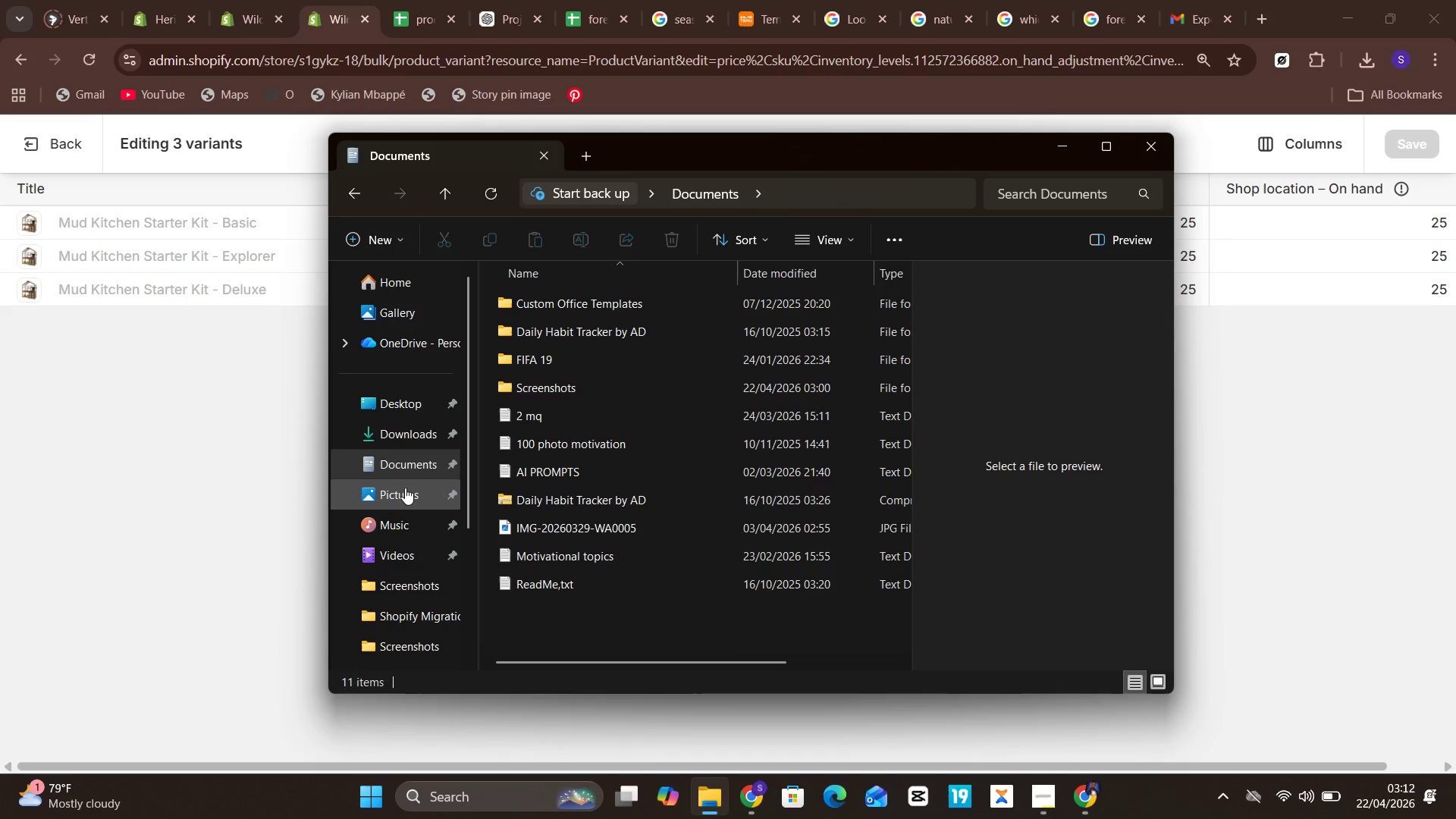 
left_click([405, 488])
 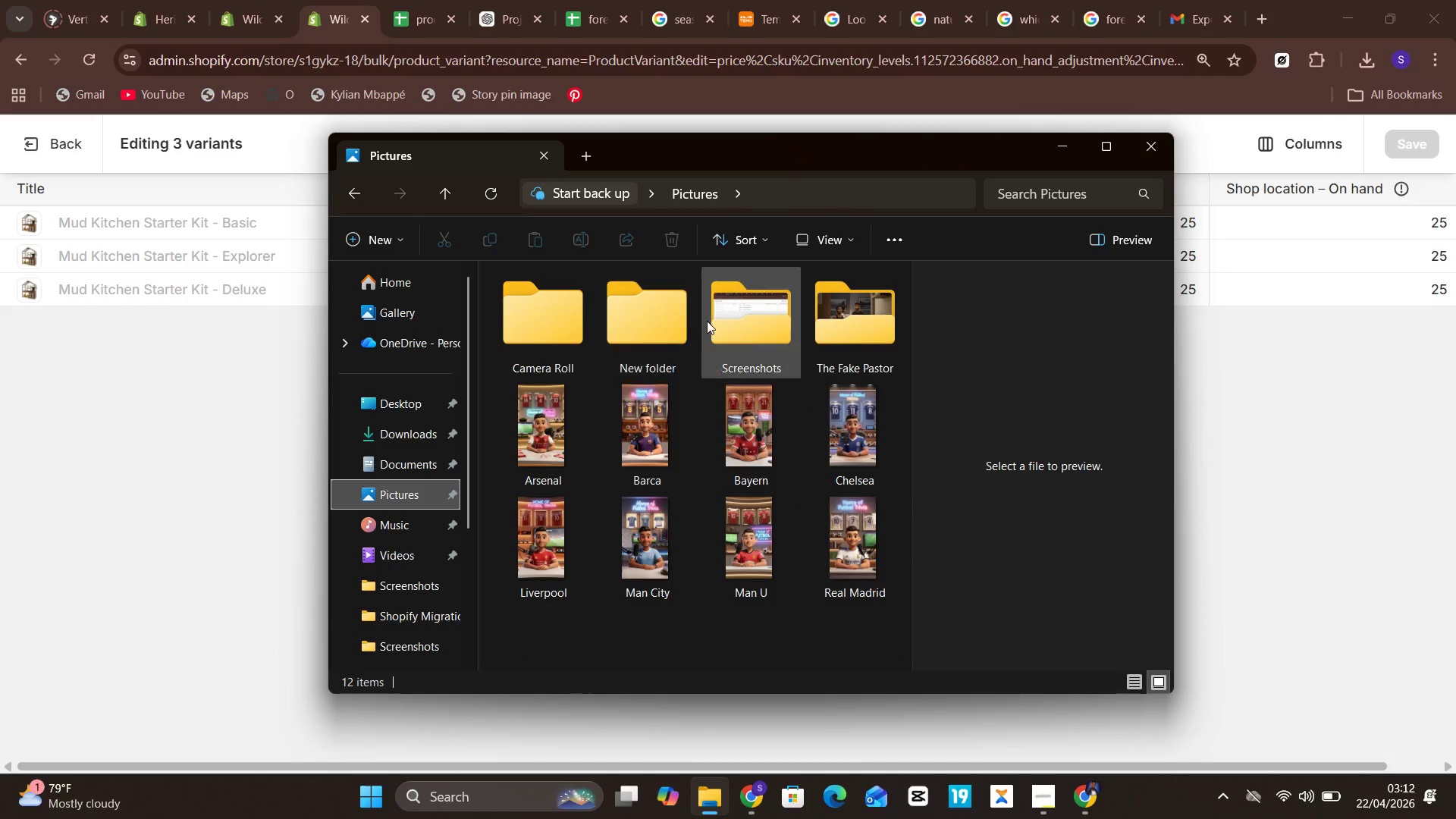 
double_click([707, 321])
 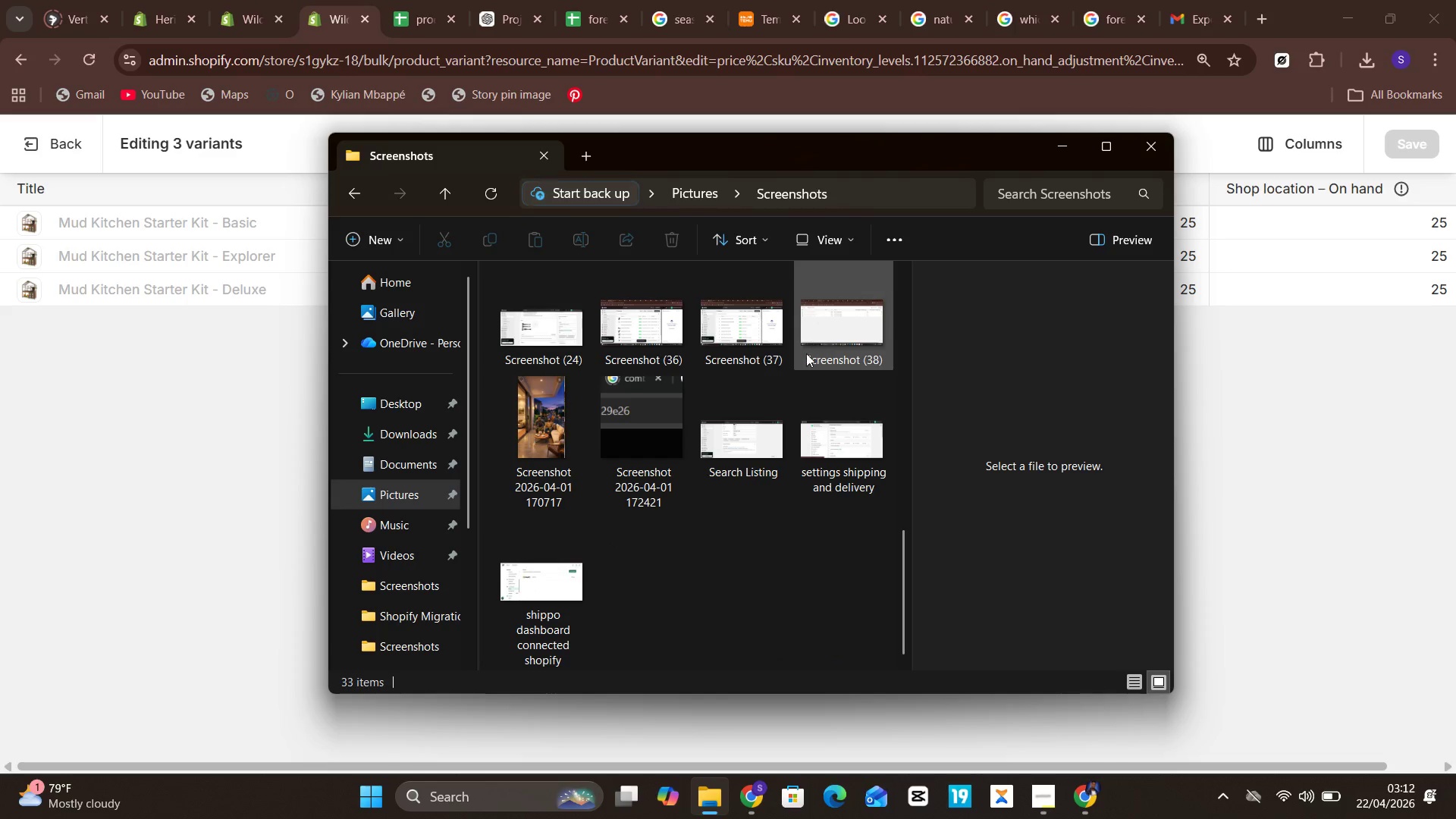 
wait(6.44)
 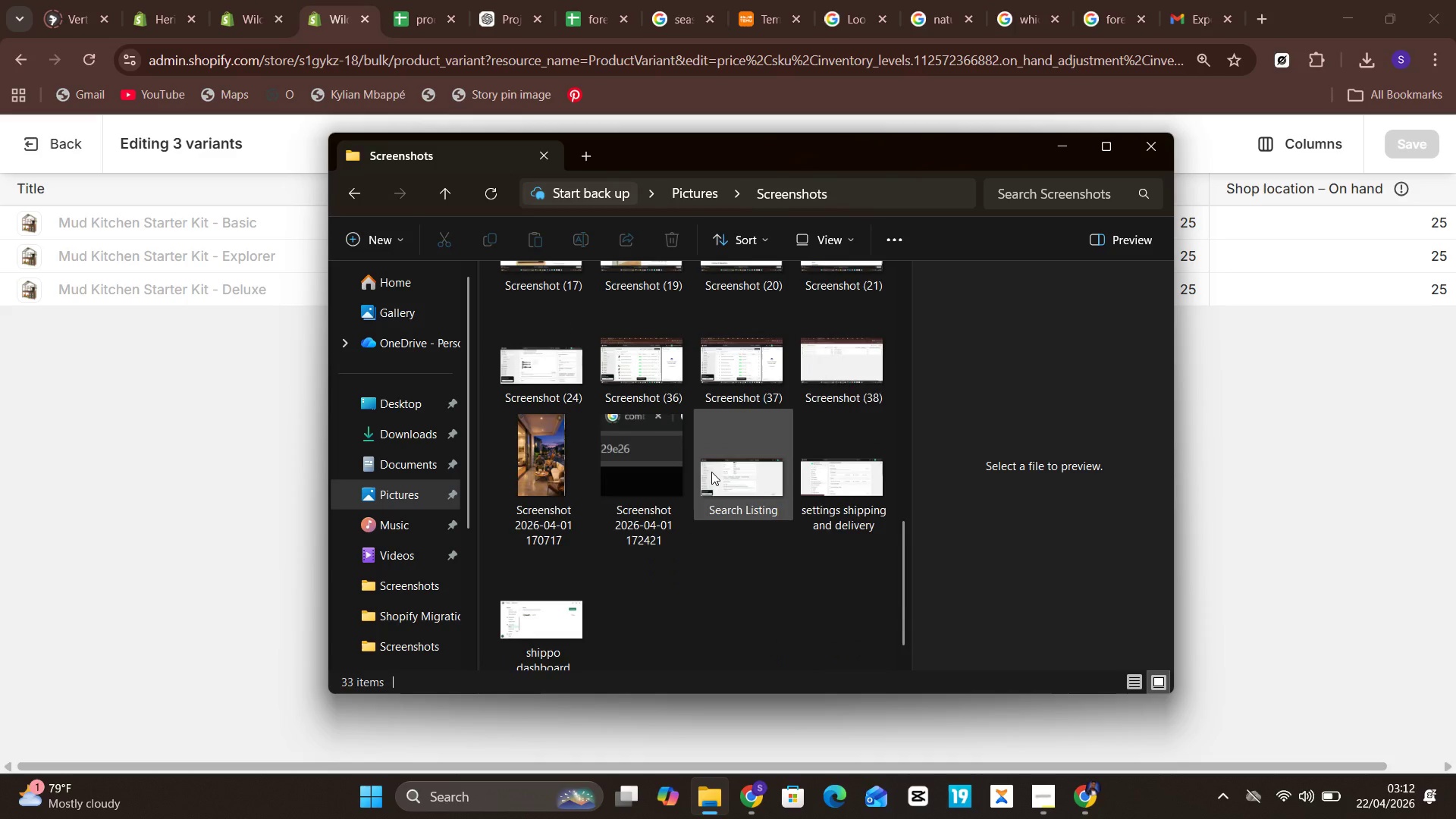 
double_click([847, 325])
 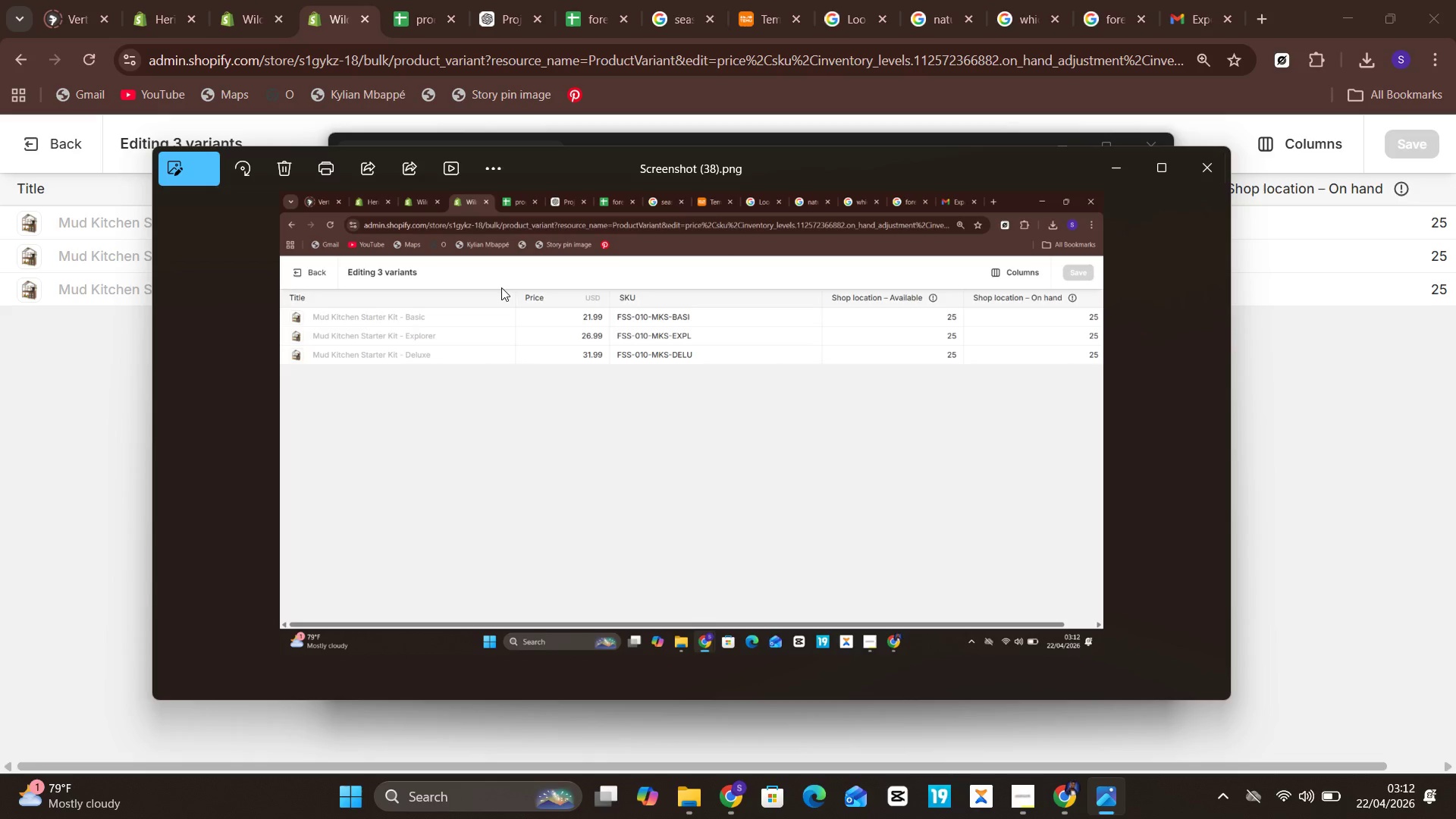 
left_click([194, 167])
 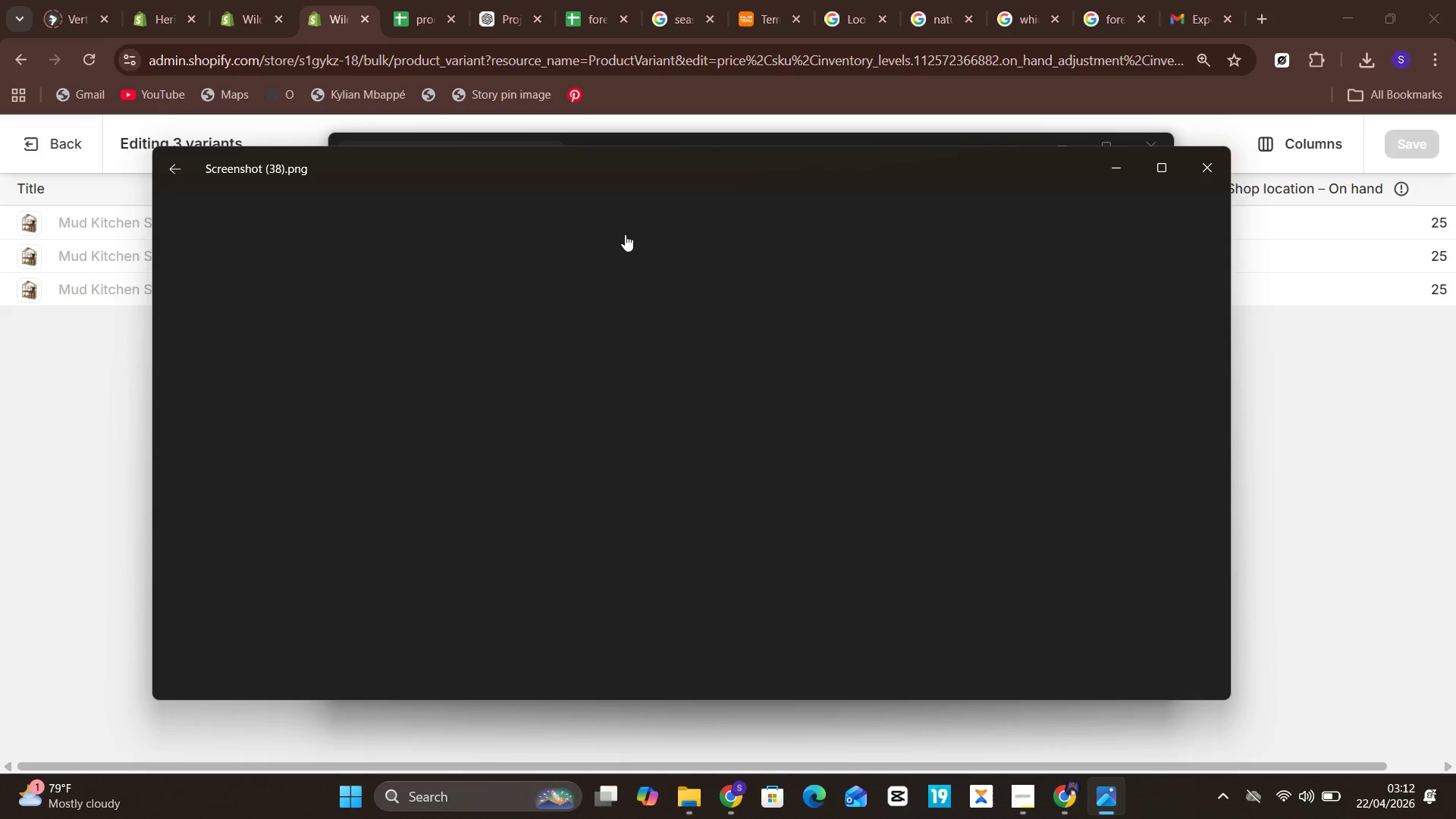 
wait(5.61)
 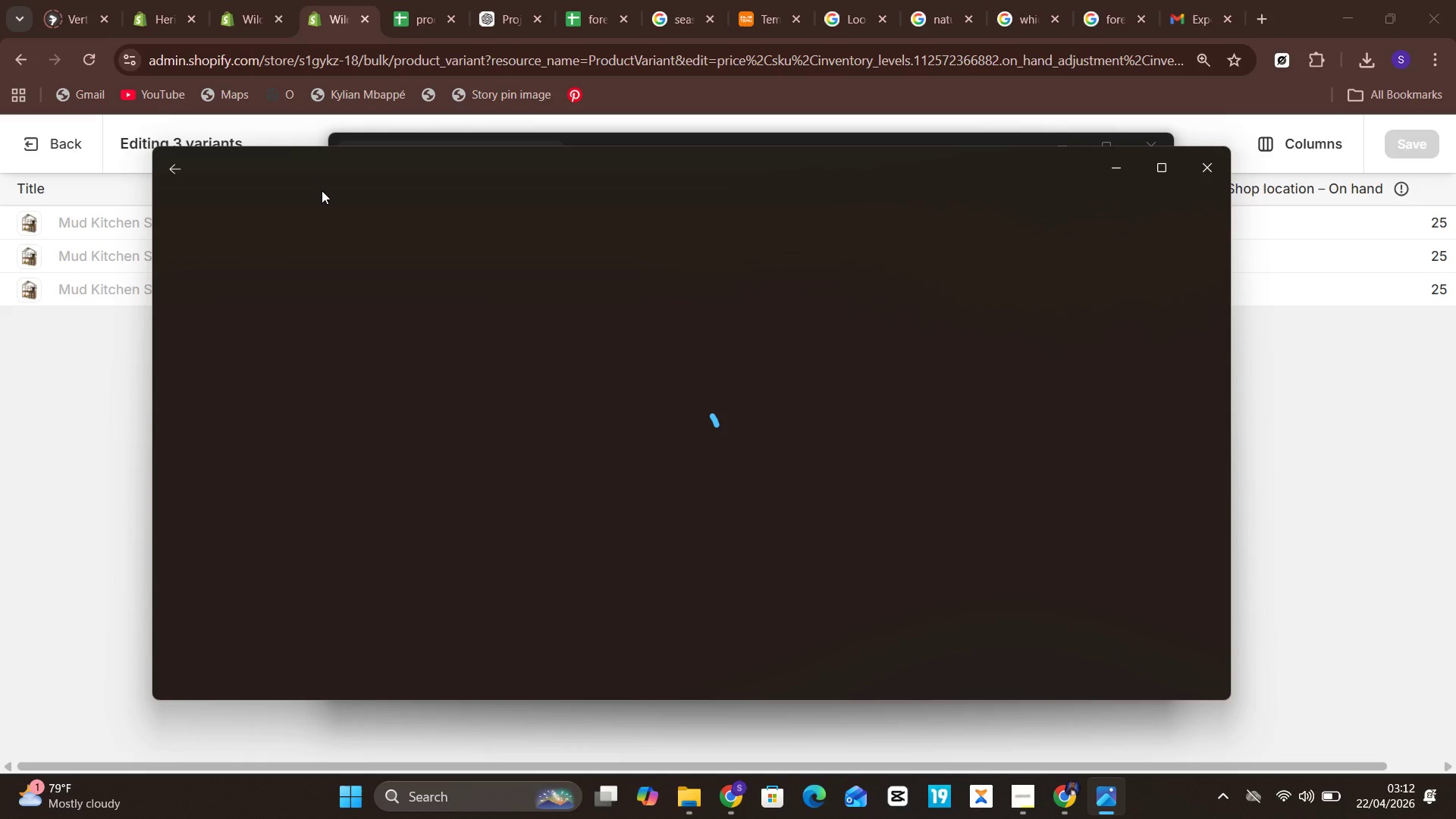 
left_click_drag(start_coordinate=[648, 300], to_coordinate=[654, 331])
 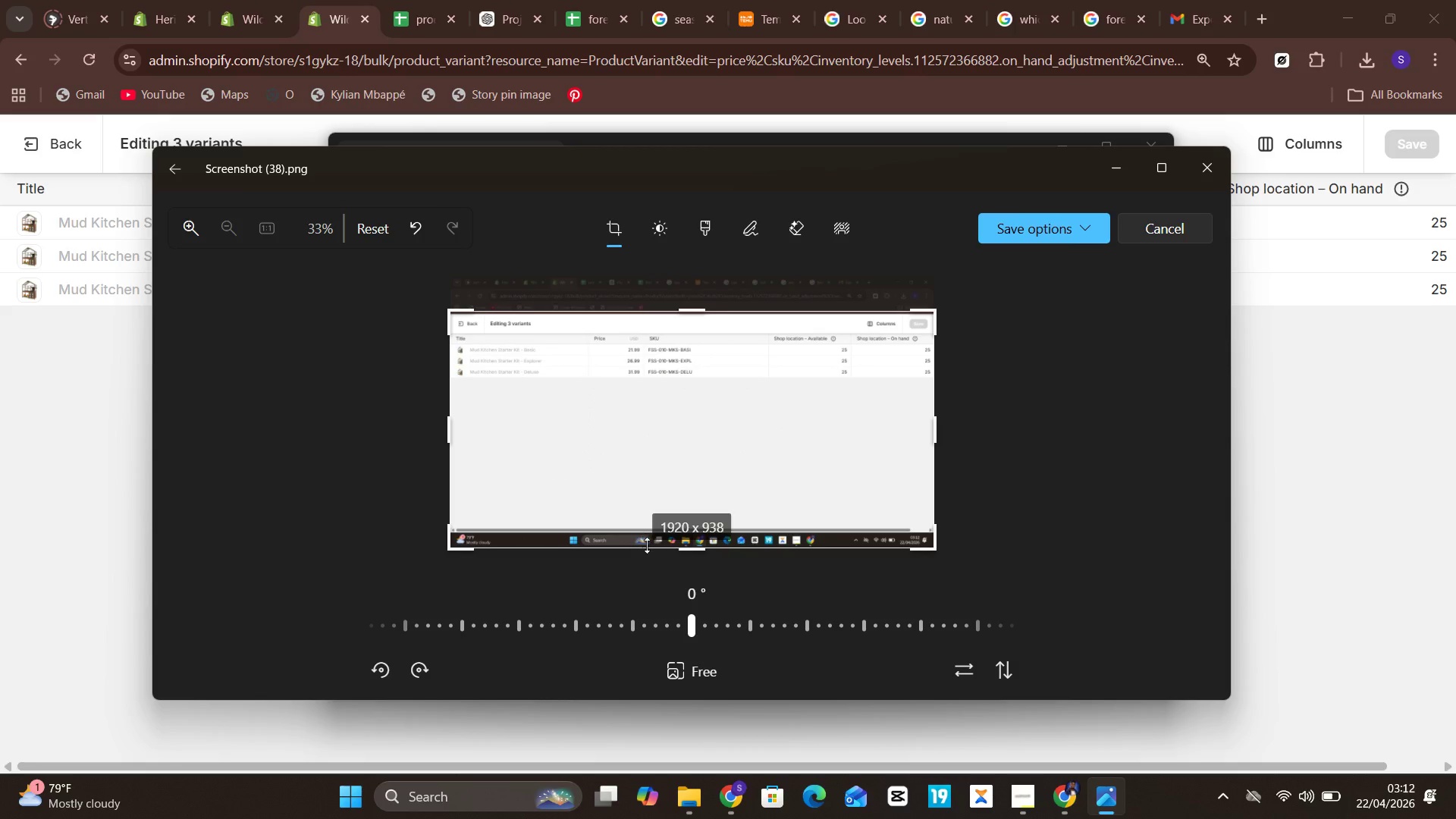 
left_click_drag(start_coordinate=[647, 547], to_coordinate=[661, 529])
 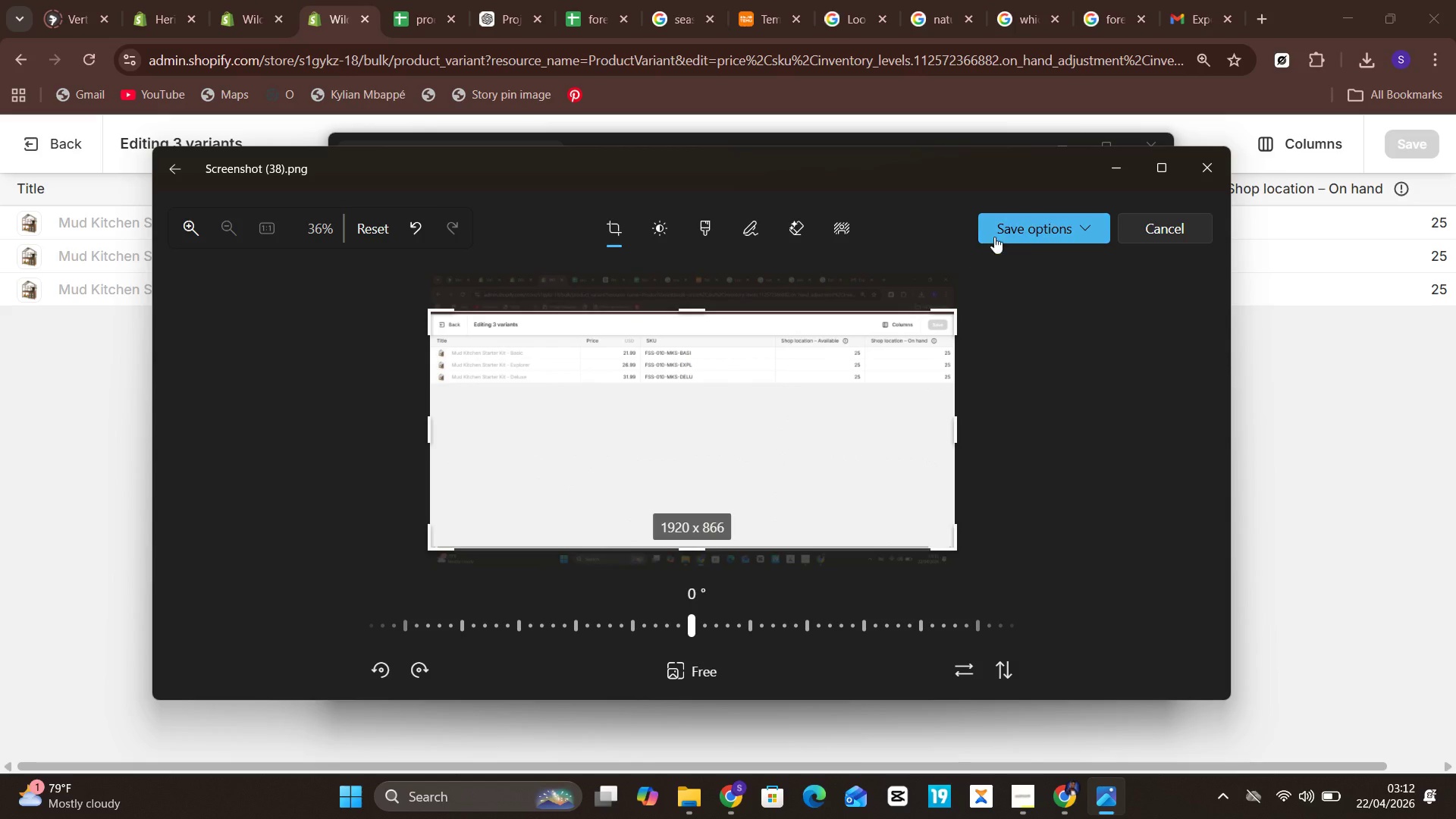 
left_click([1034, 243])
 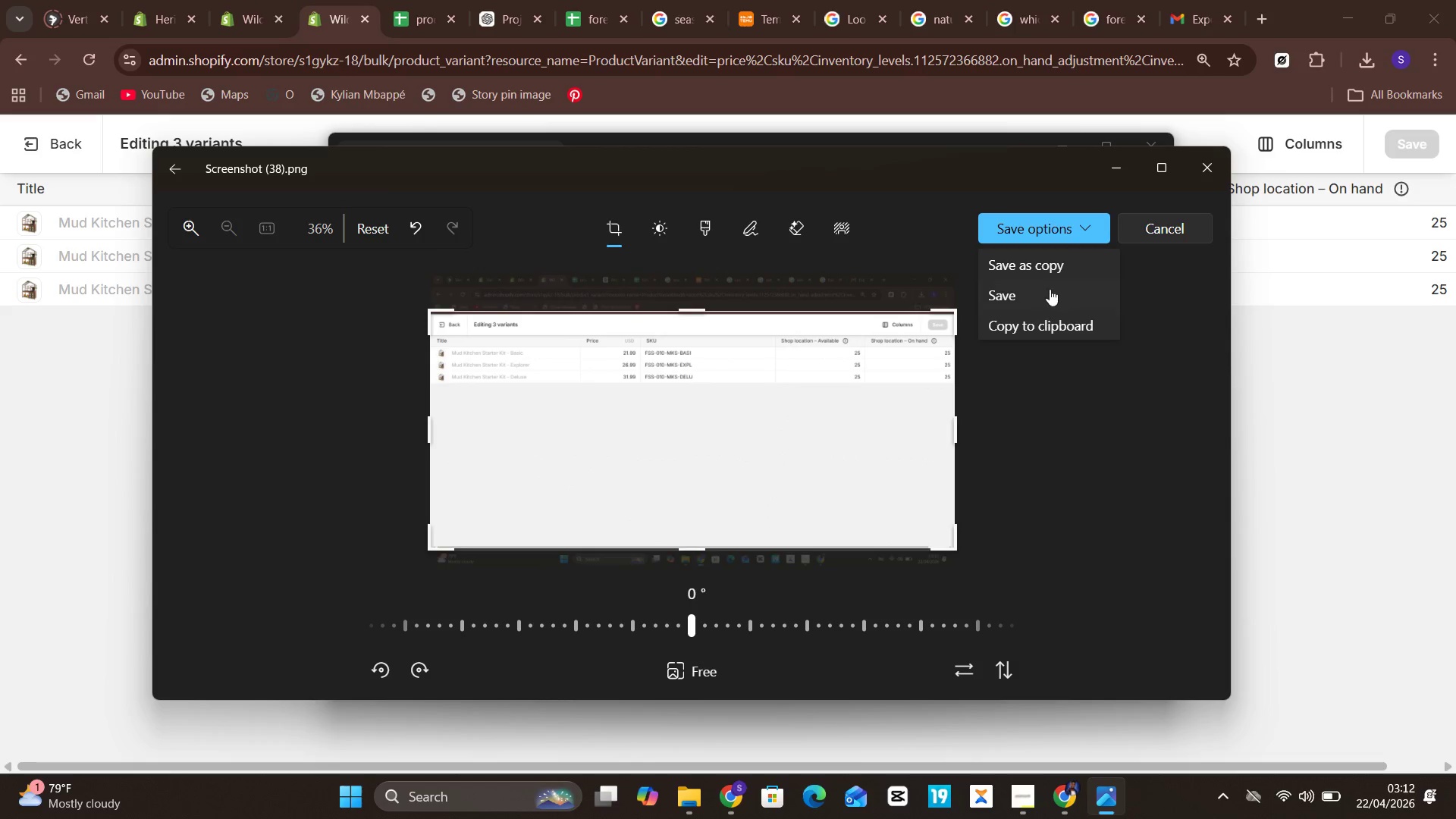 
left_click([1050, 289])
 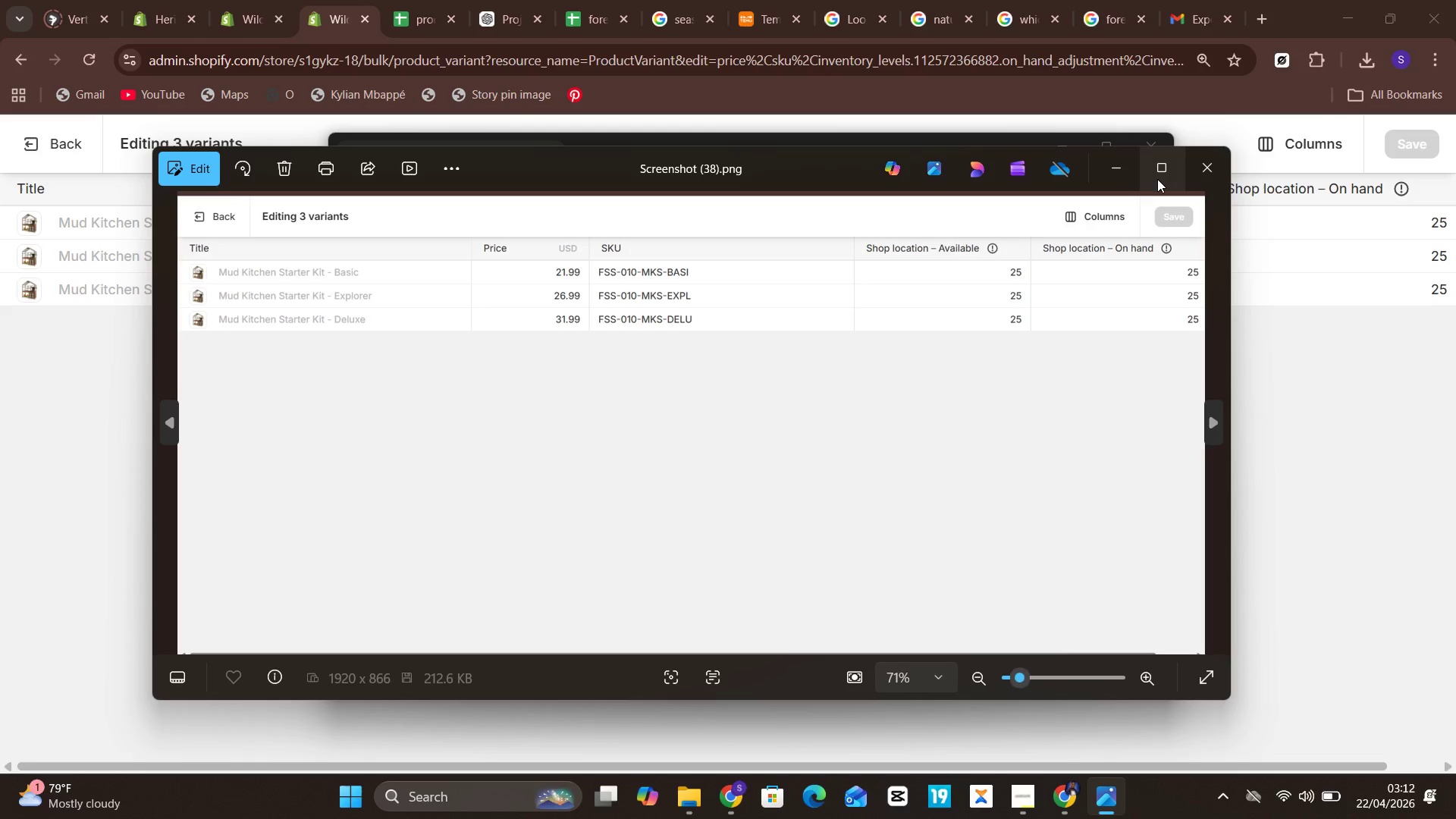 
wait(5.12)
 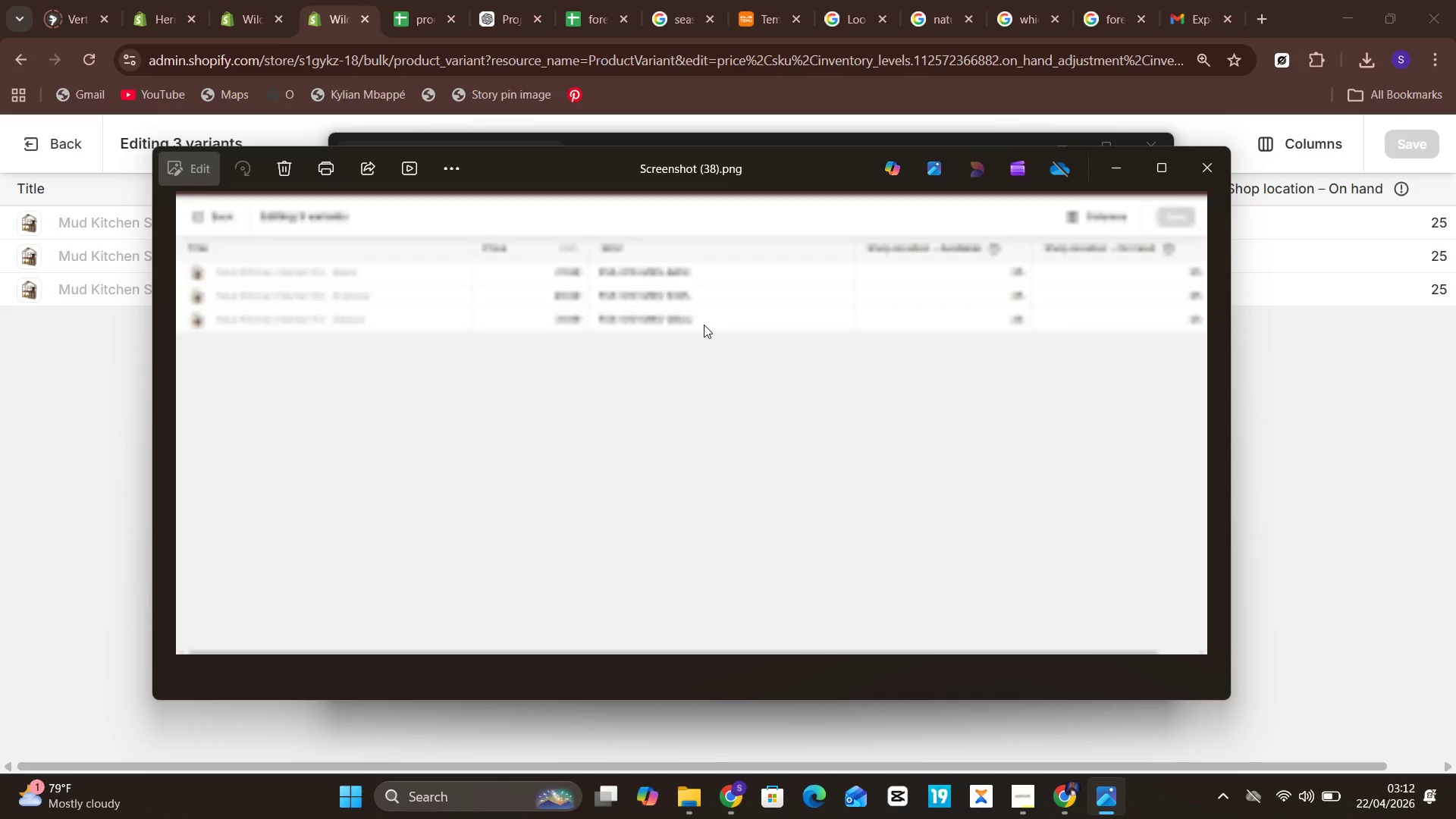 
left_click([1202, 178])
 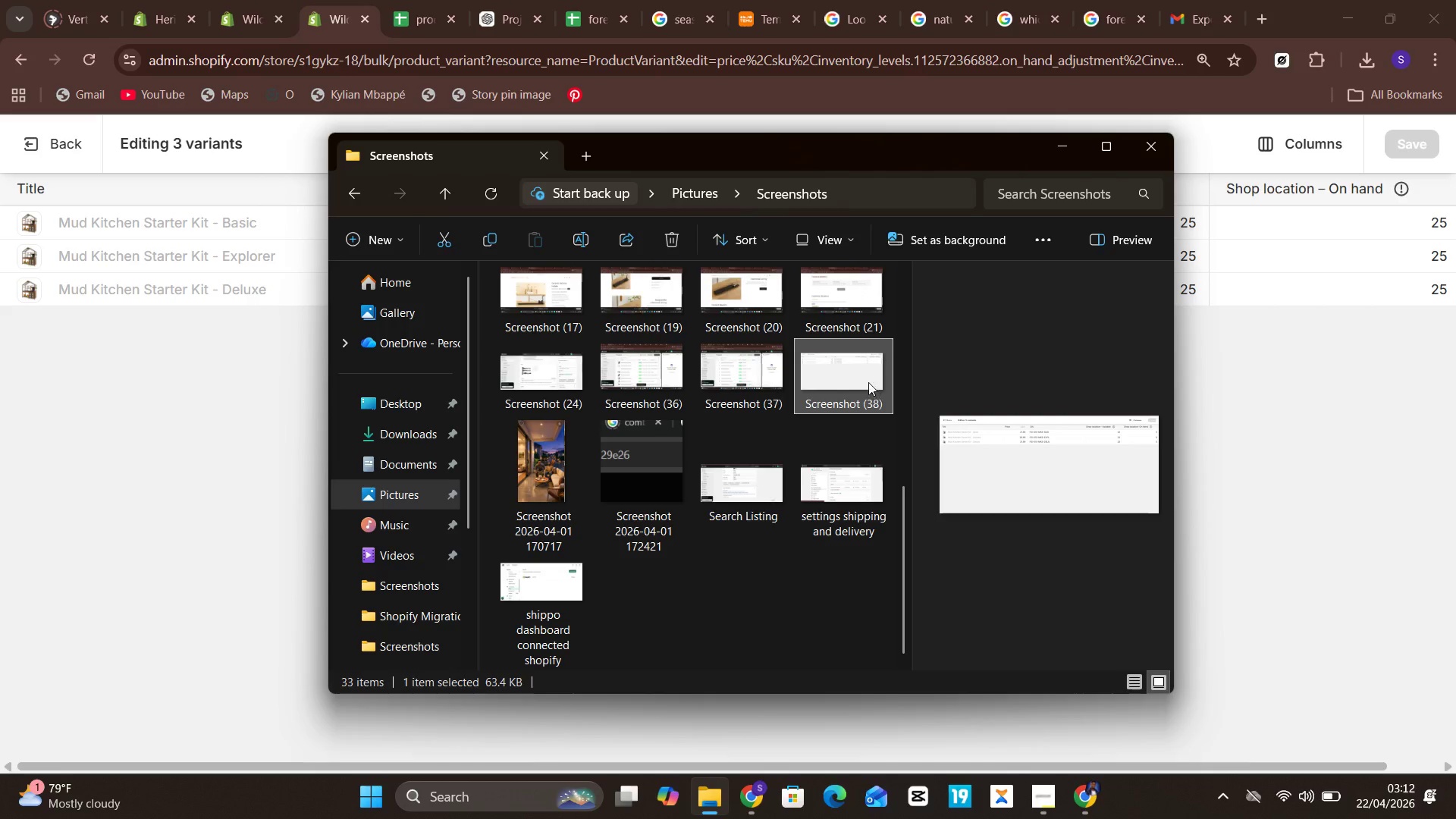 
right_click([857, 369])
 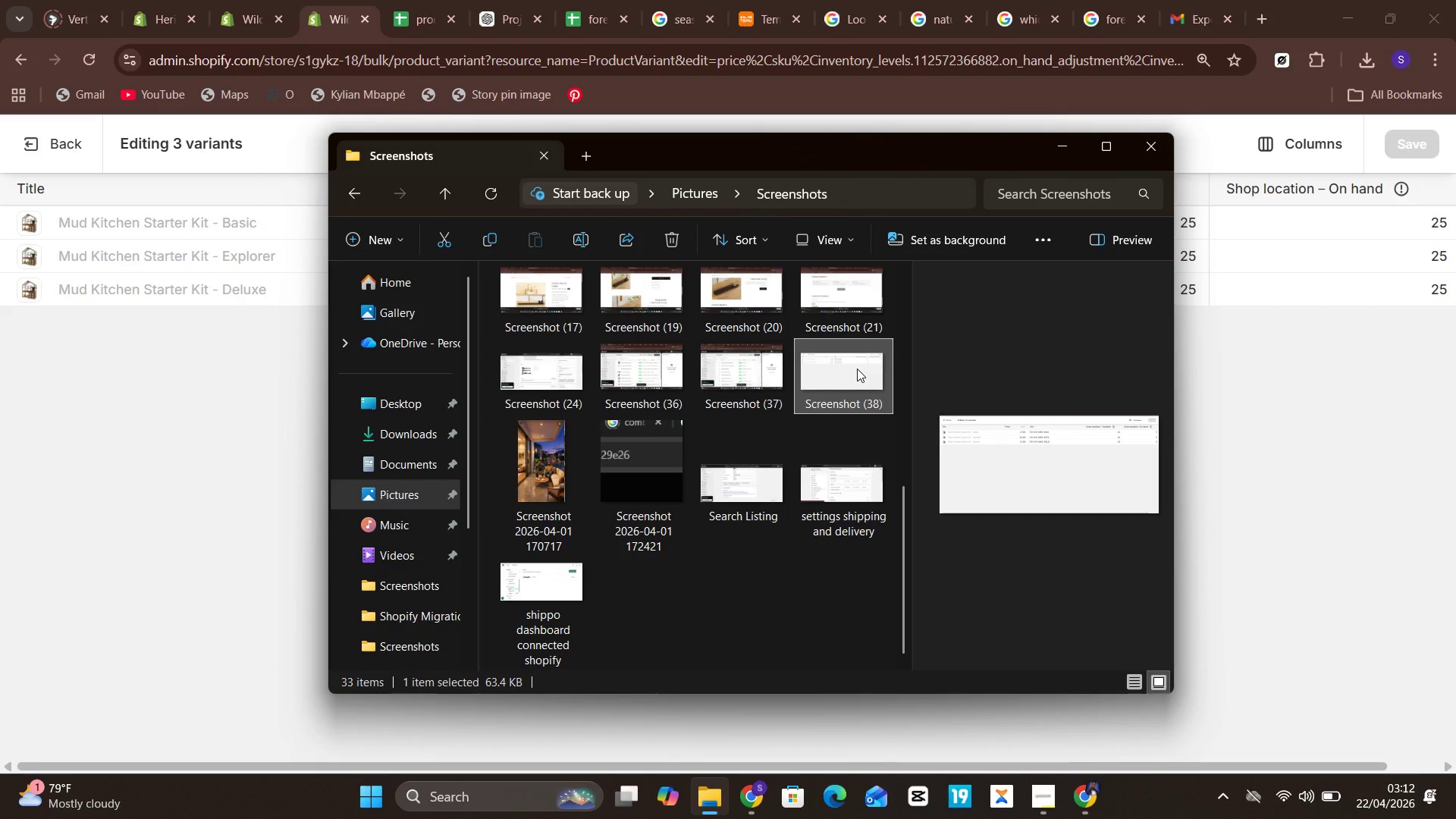 
right_click([857, 369])
 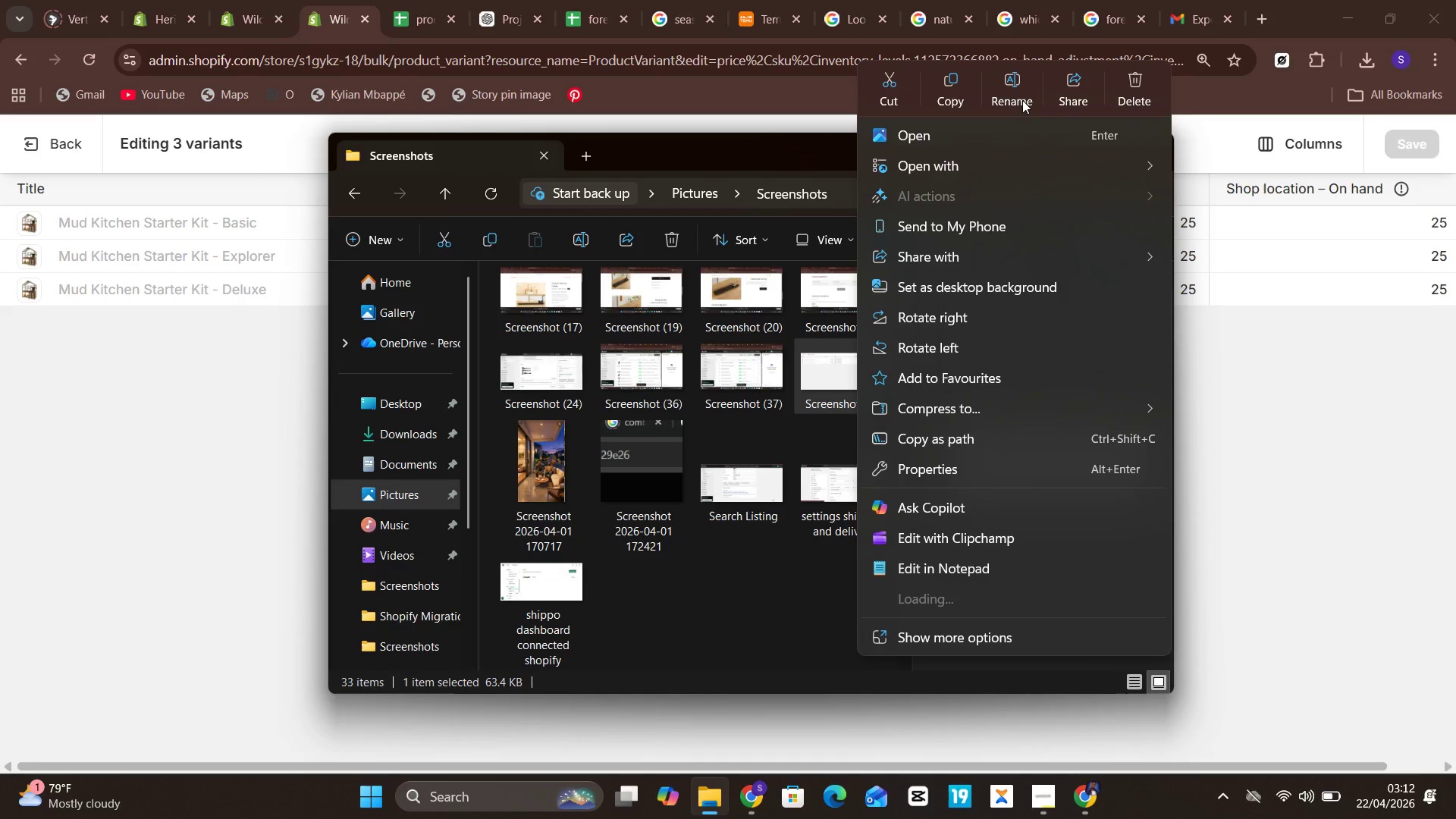 
left_click([1020, 96])
 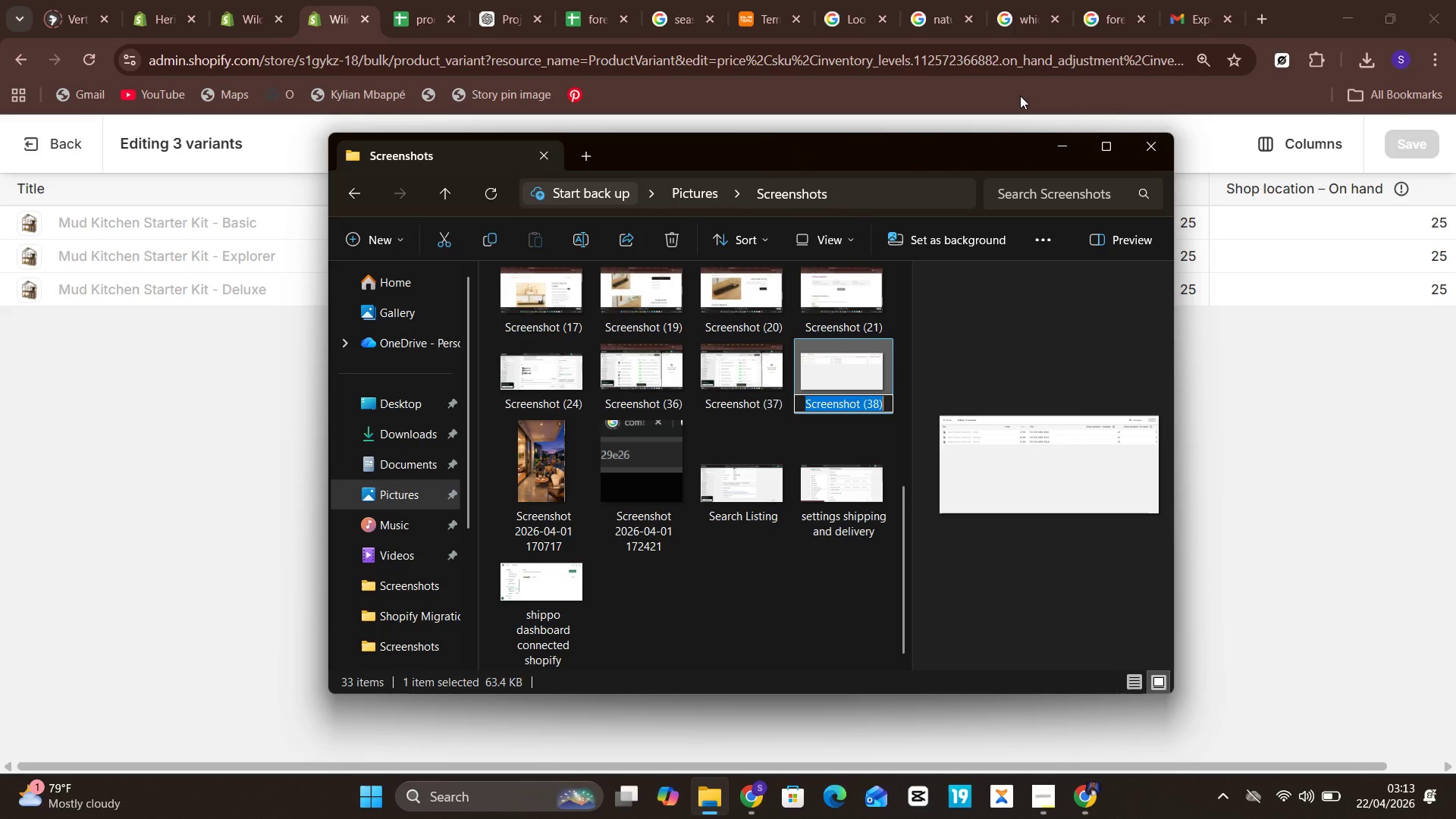 
wait(16.84)
 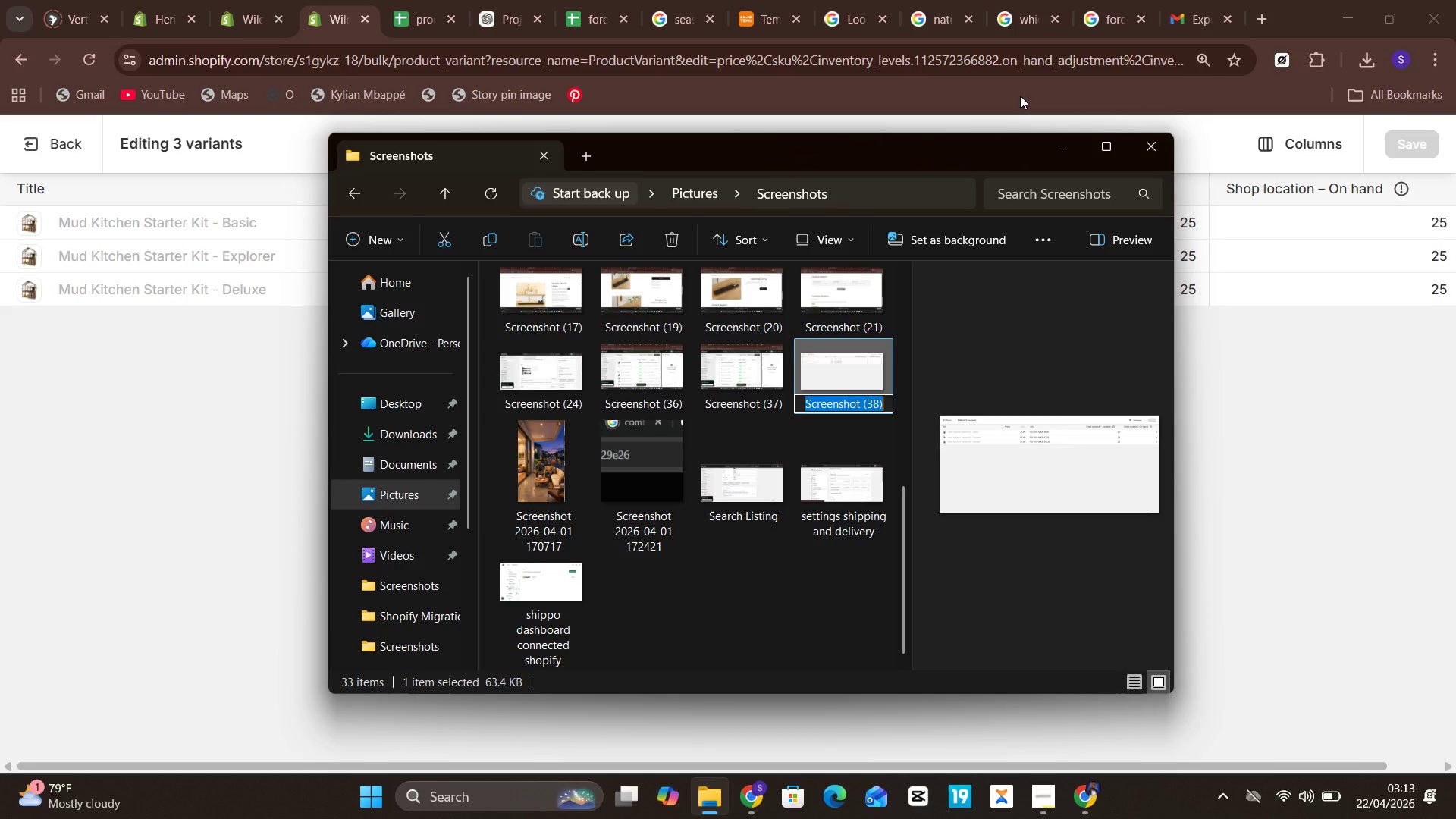 
type(02-bulk)
 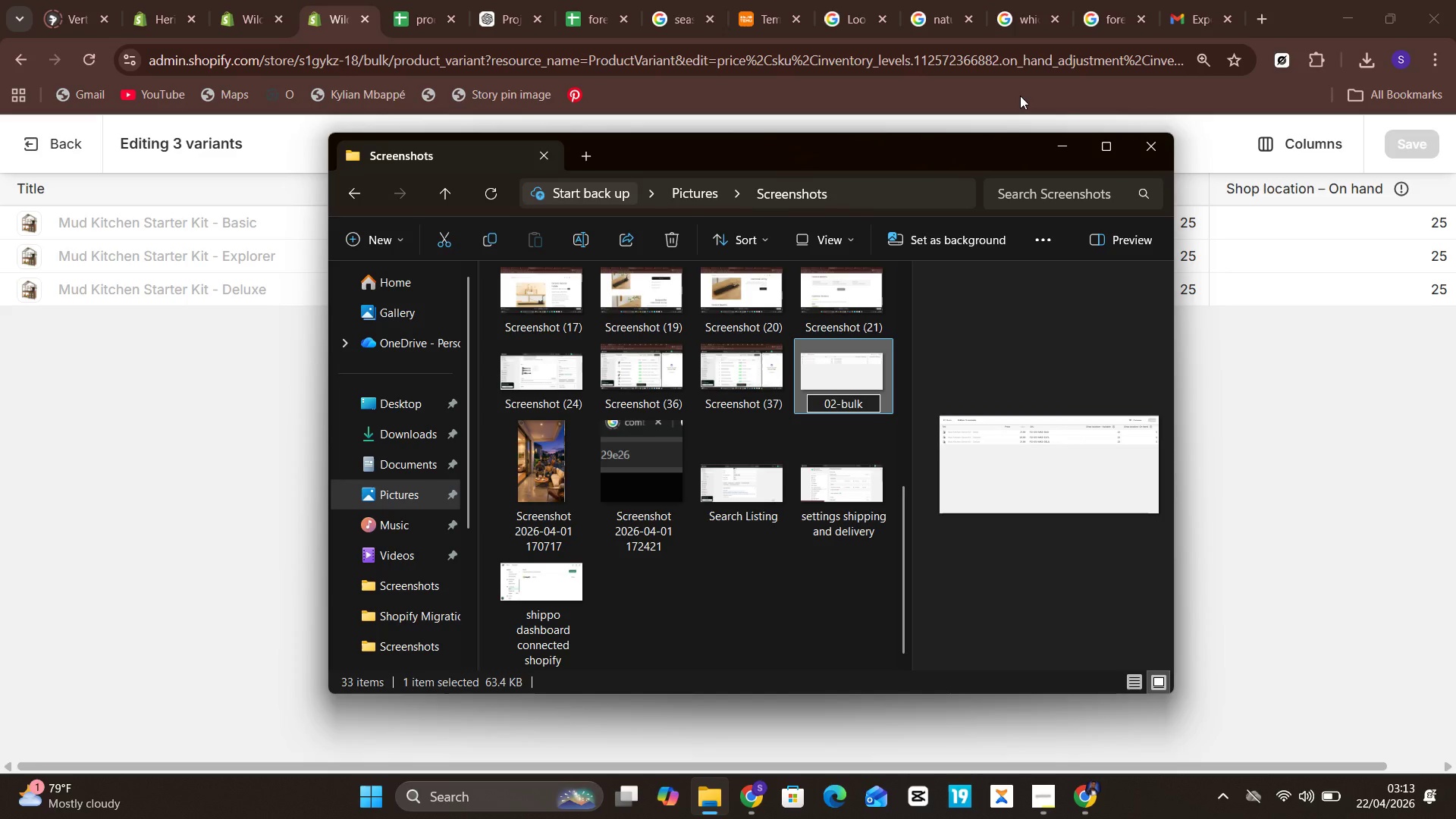 
wait(5.41)
 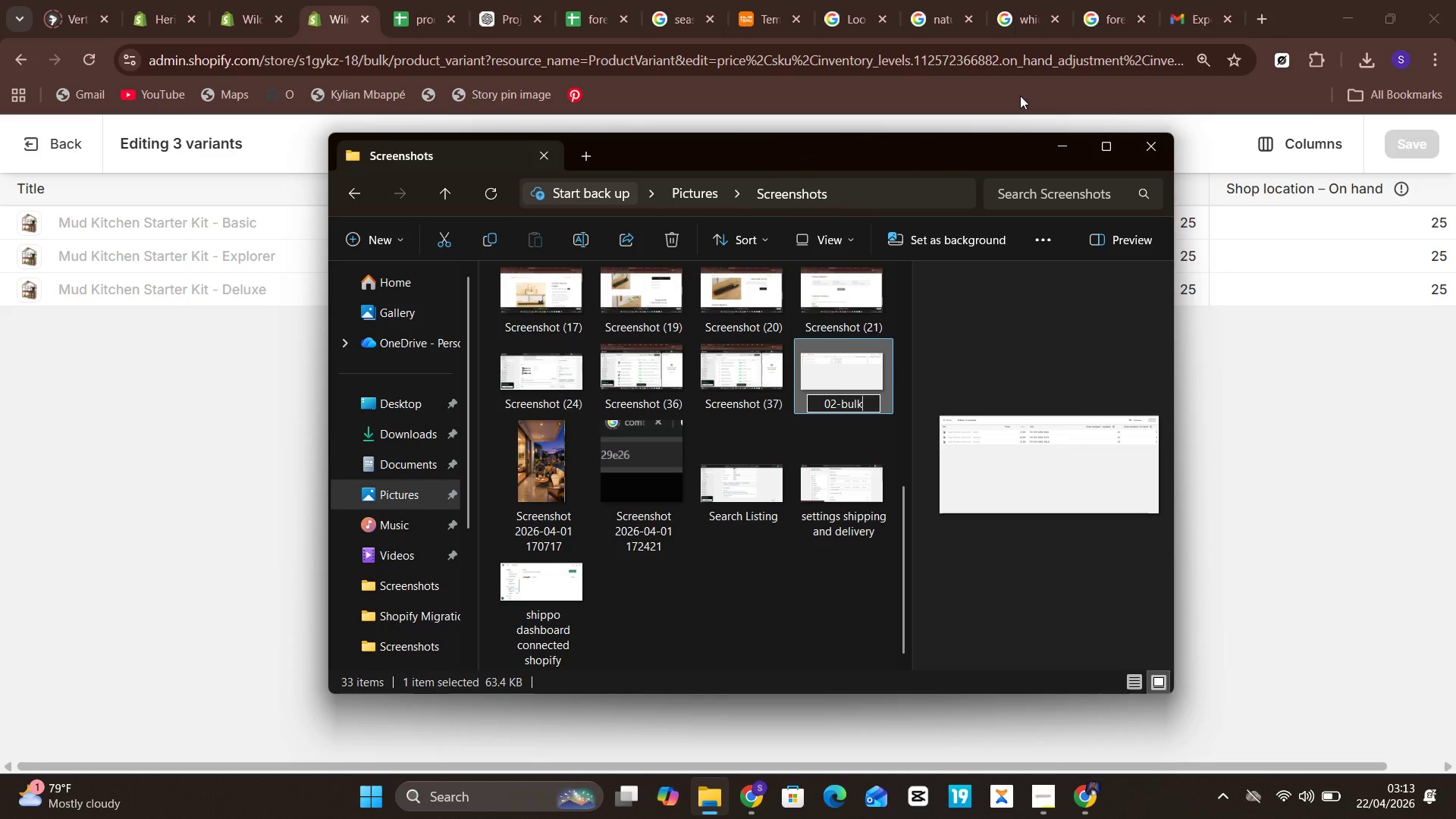 
type(-editor-variants.png)
 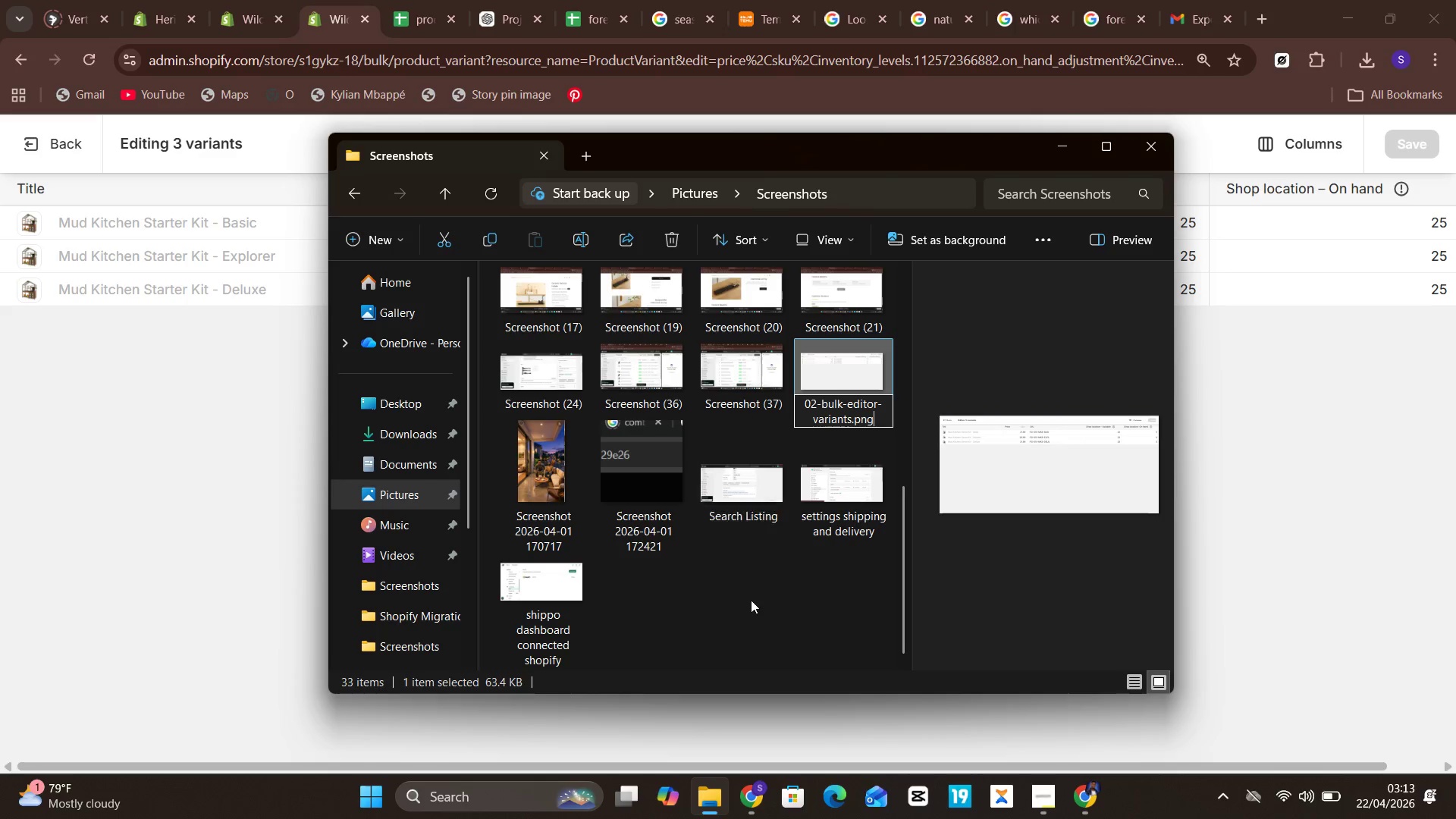 
left_click([751, 607])
 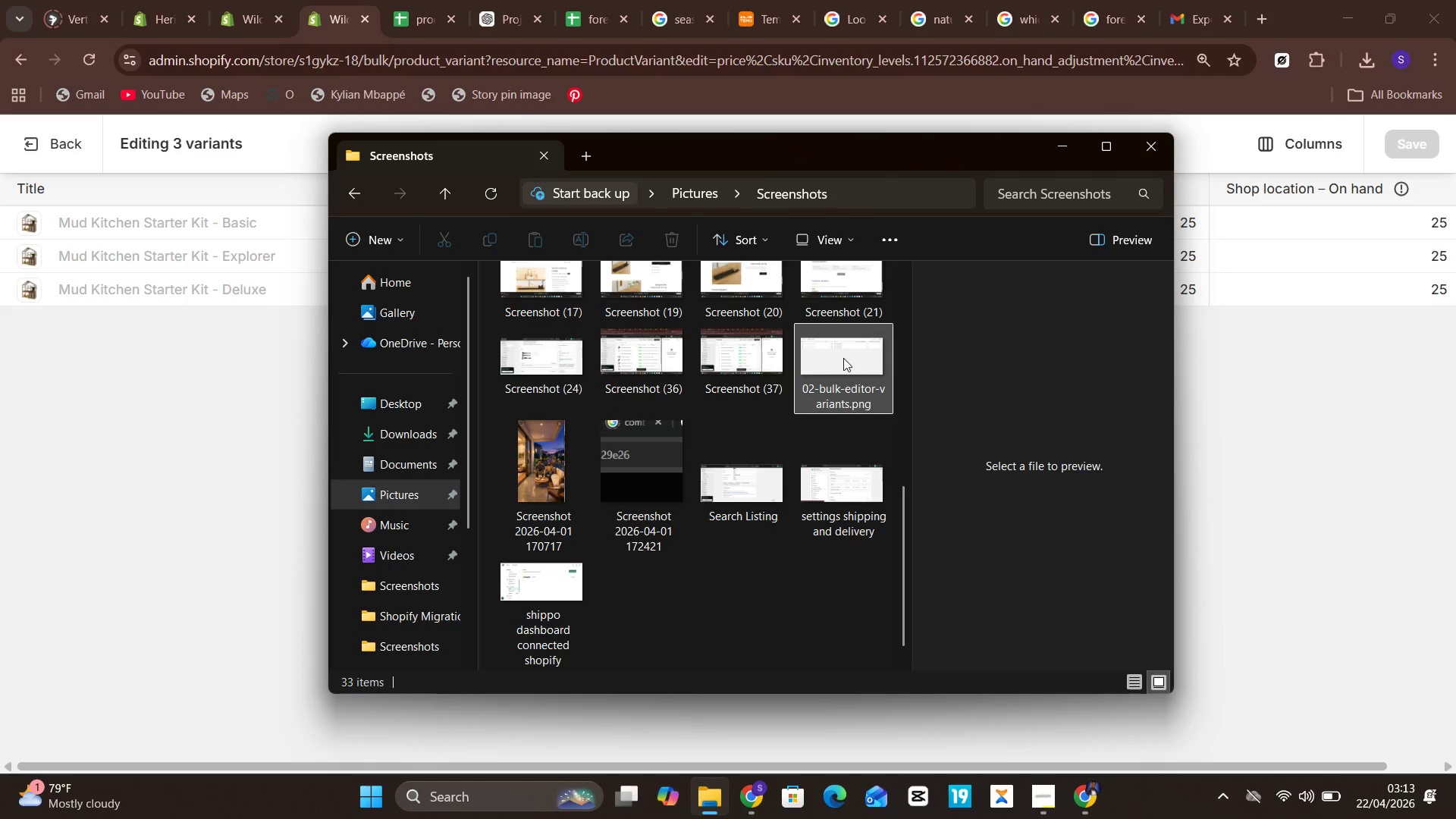 
left_click([843, 355])
 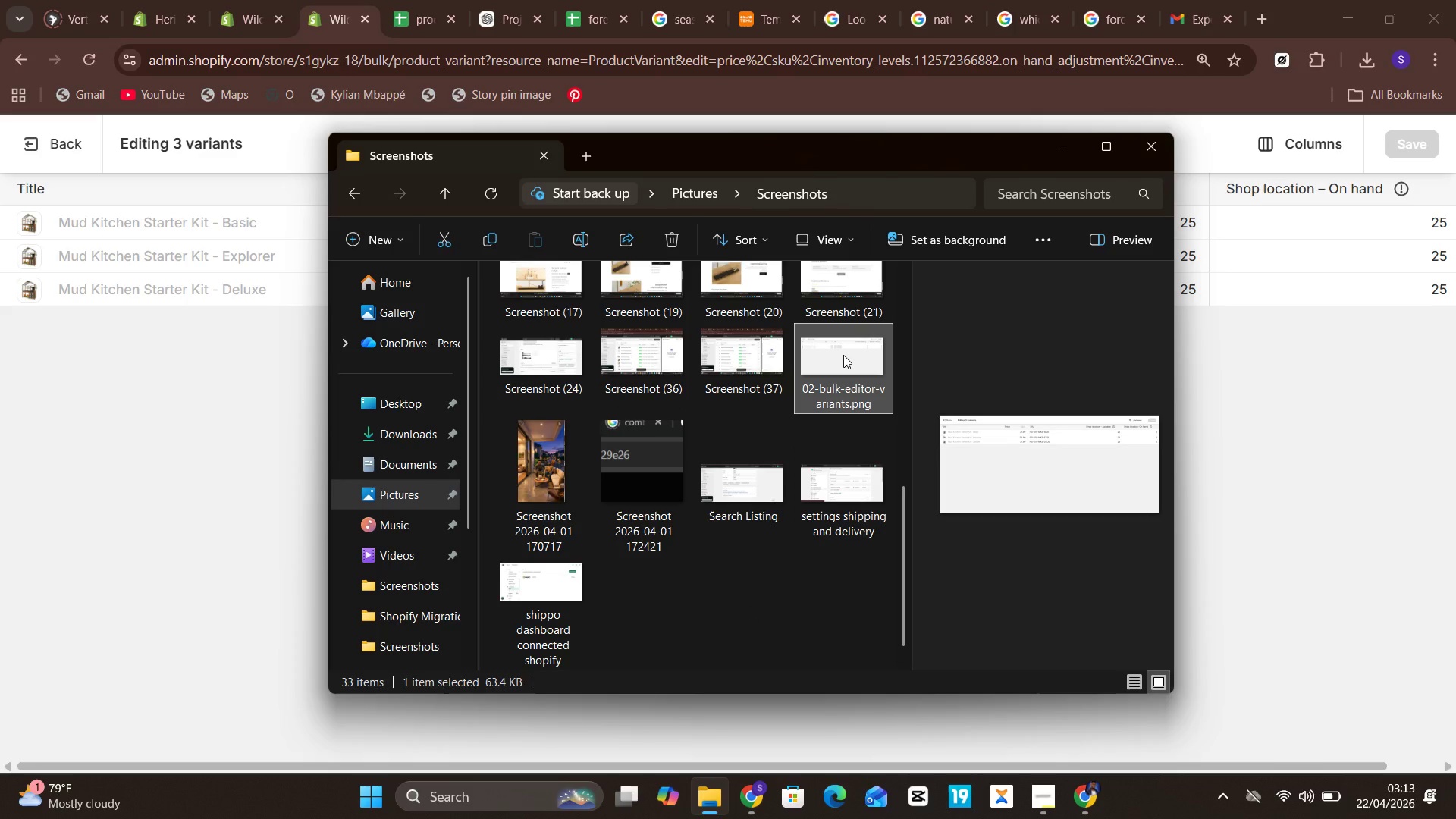 
left_click_drag(start_coordinate=[843, 355], to_coordinate=[429, 469])
 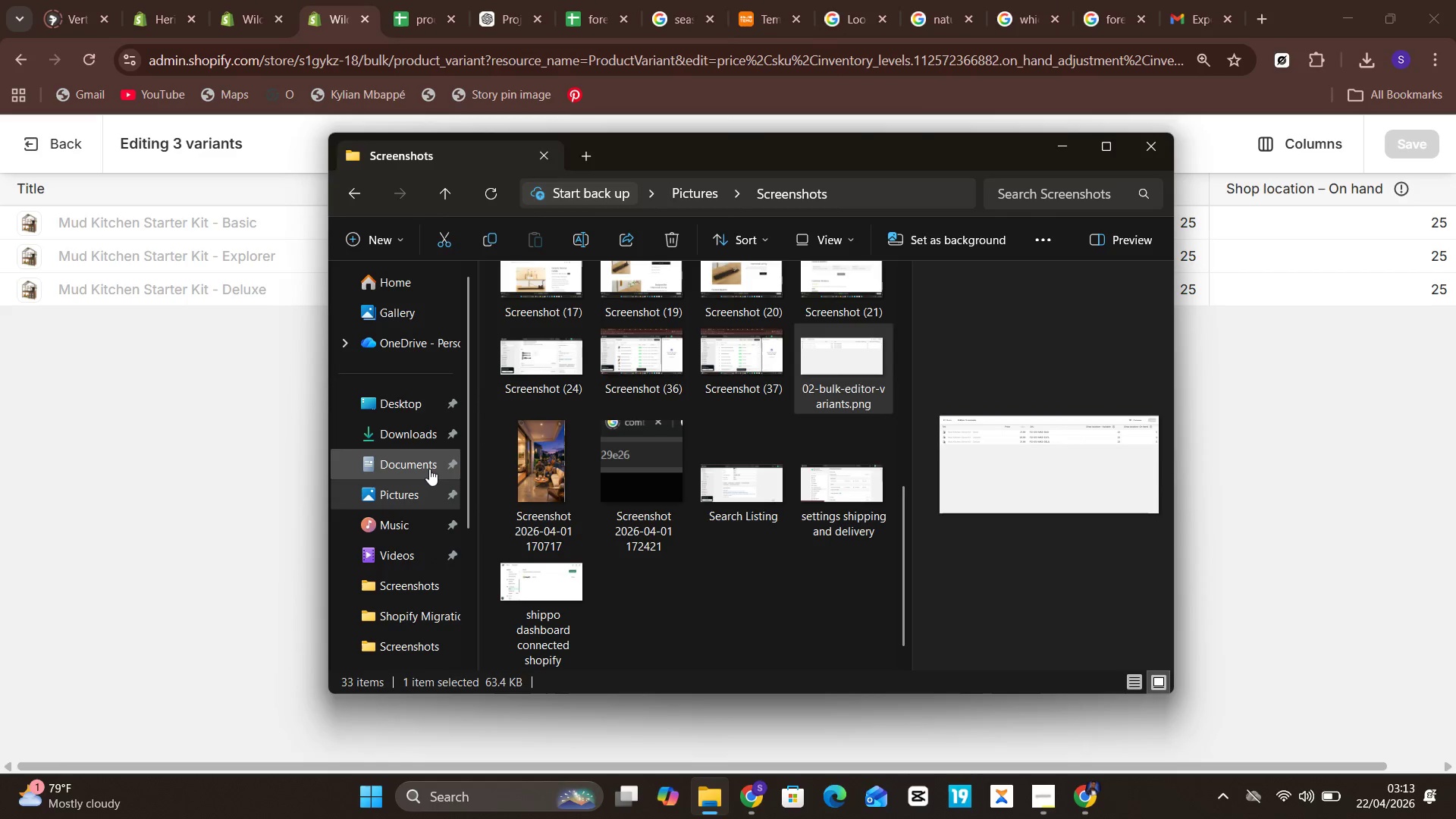 
left_click([429, 469])
 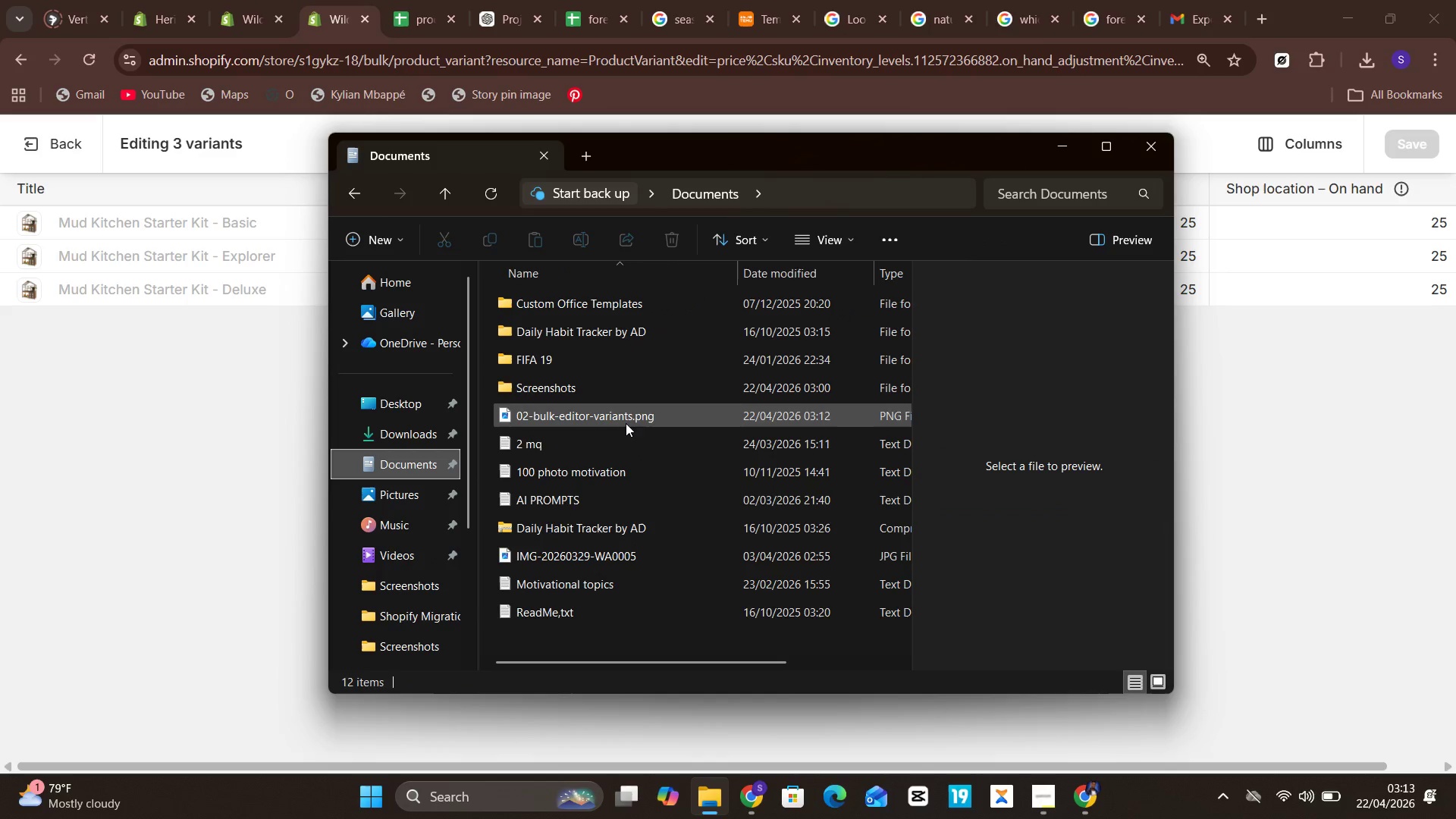 
left_click([626, 419])
 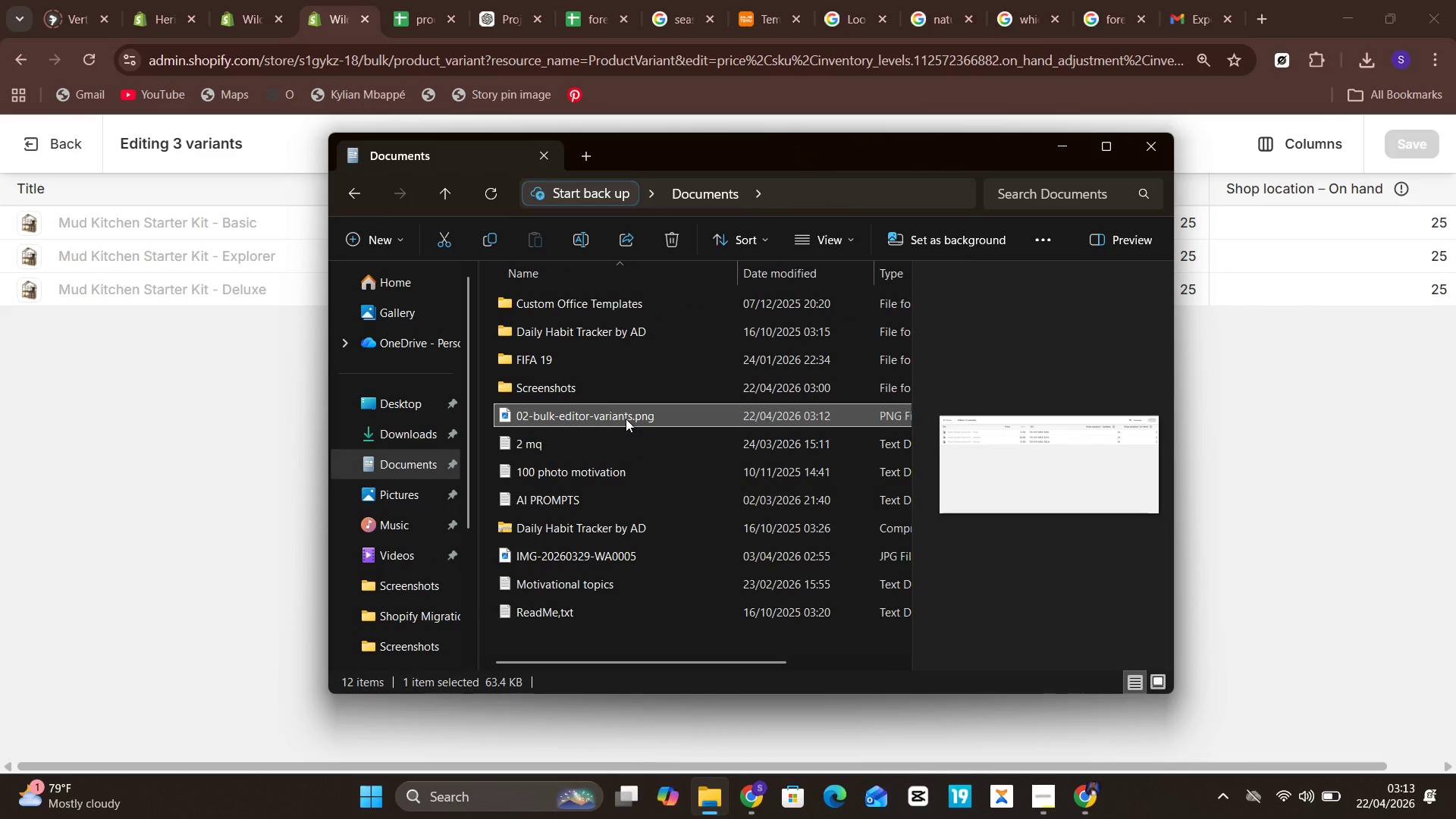 
left_click_drag(start_coordinate=[626, 419], to_coordinate=[632, 386])
 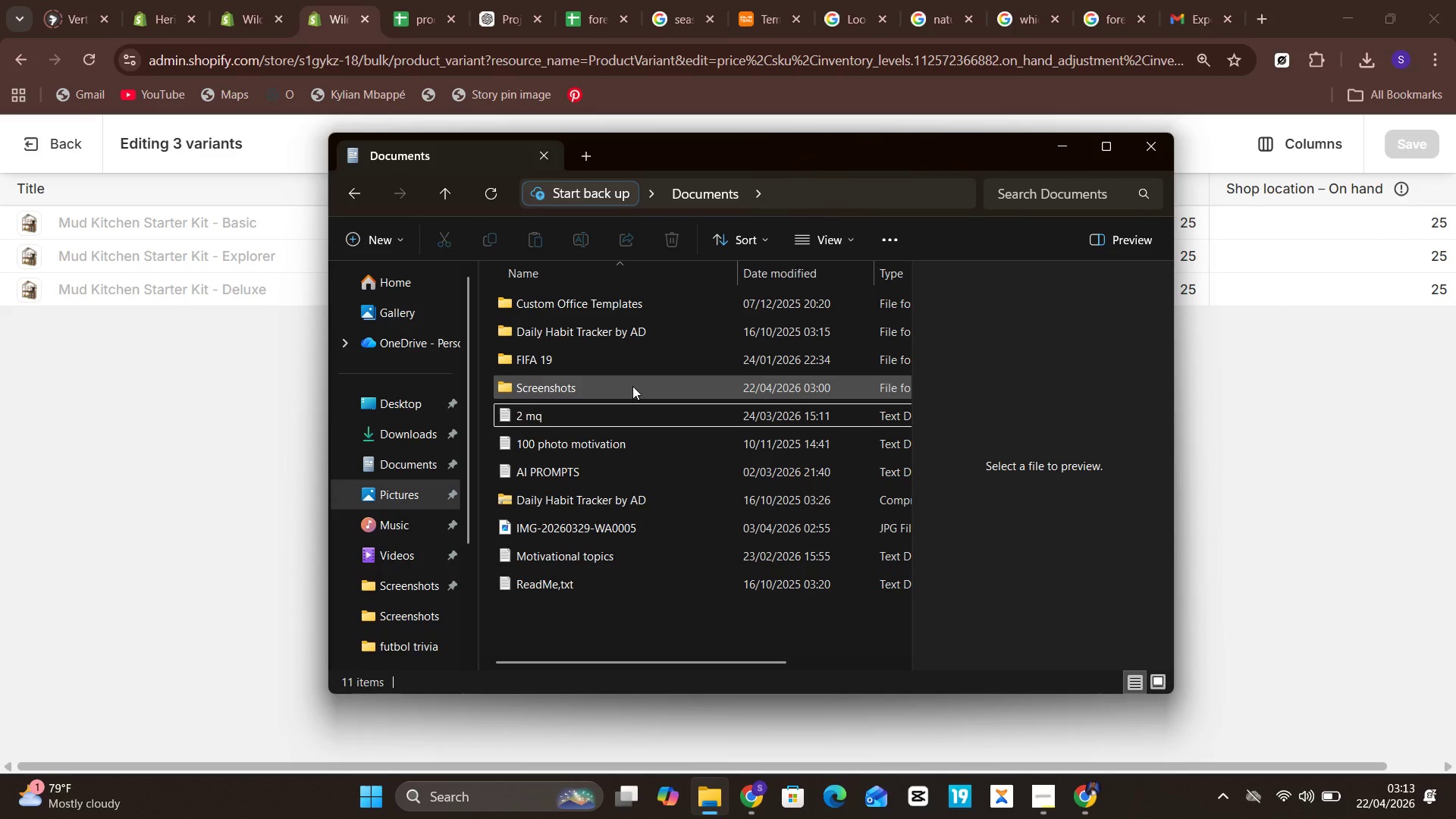 
left_click([632, 386])
 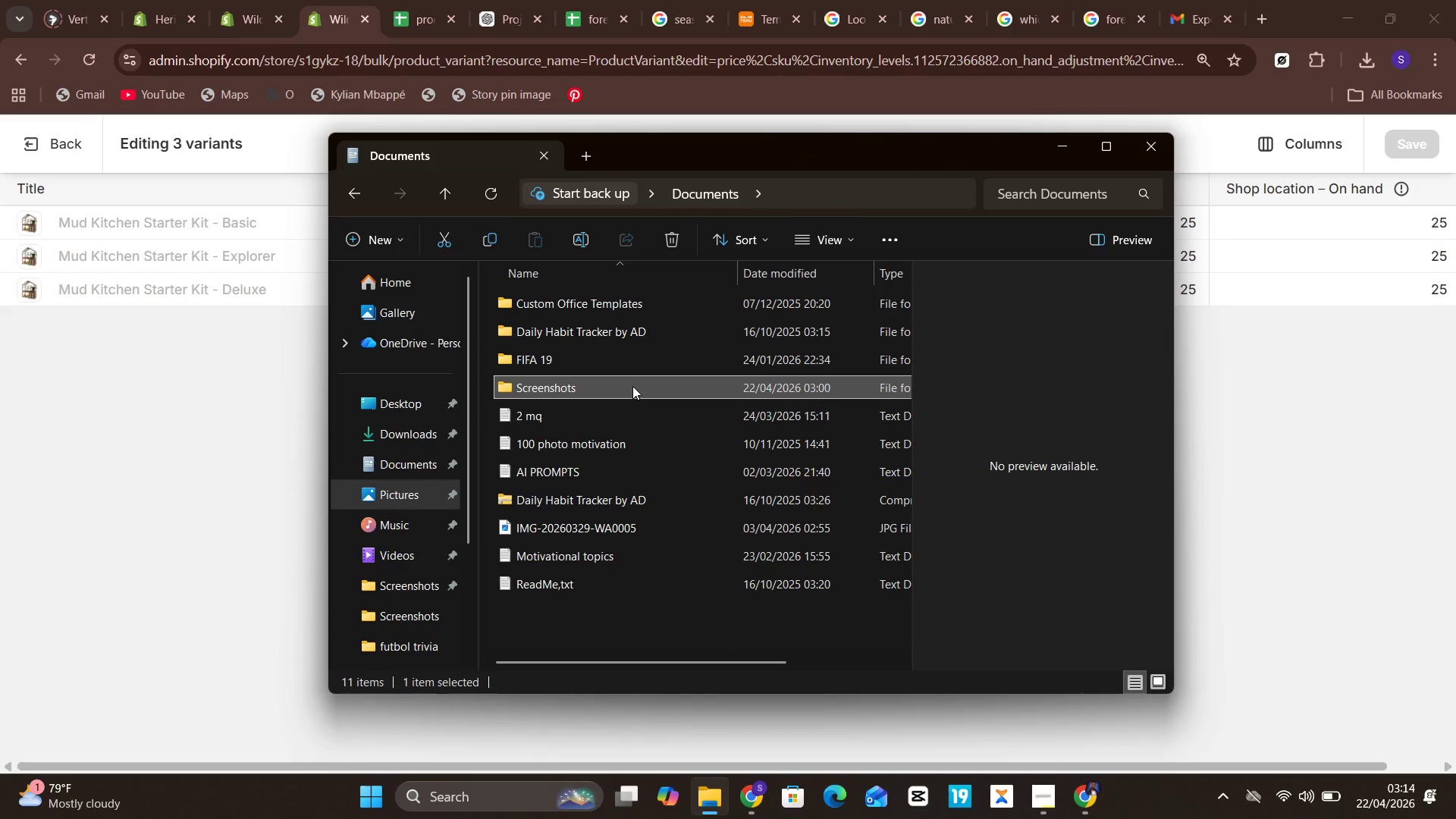 
wait(21.94)
 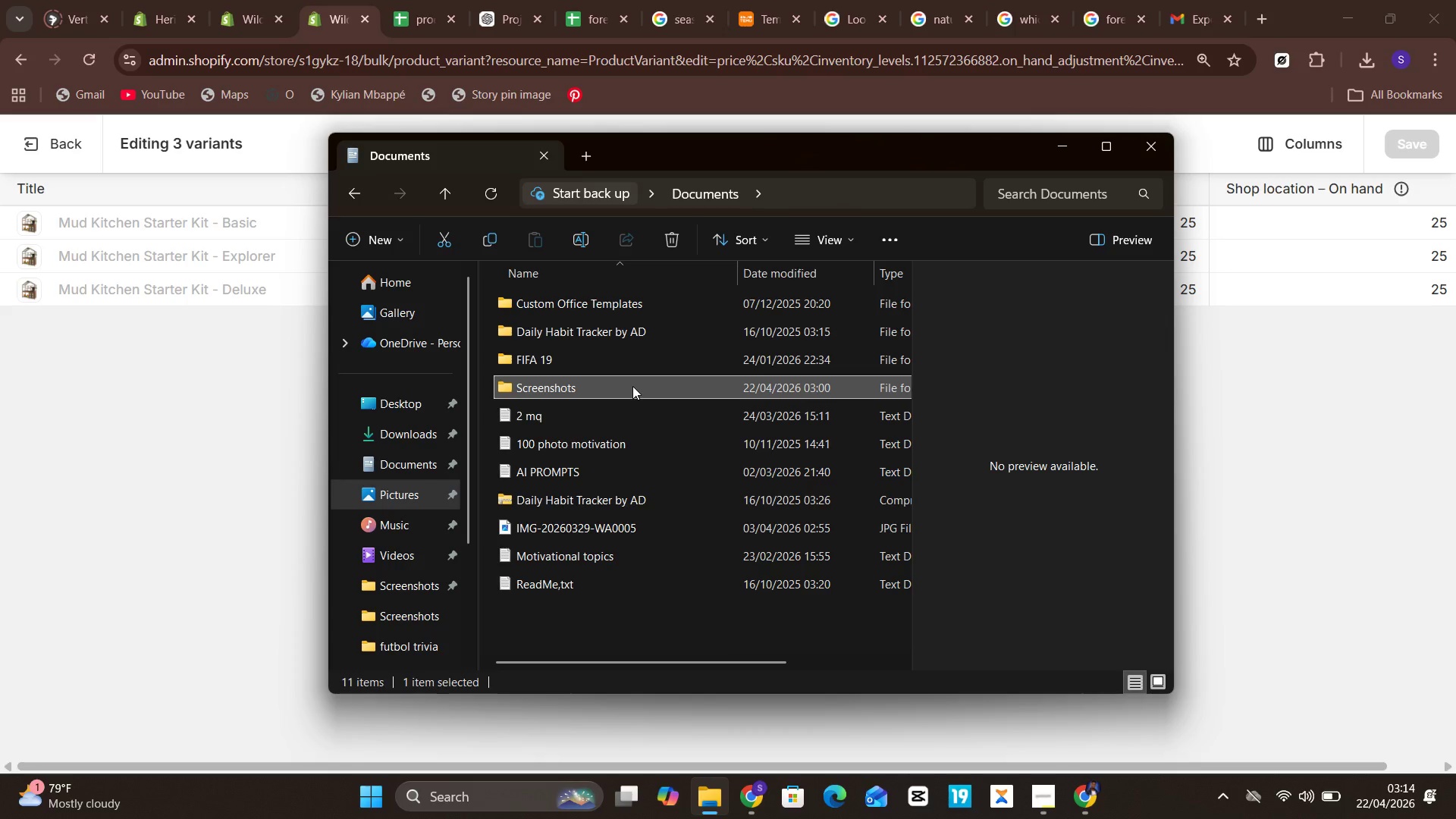 
left_click([195, 318])
 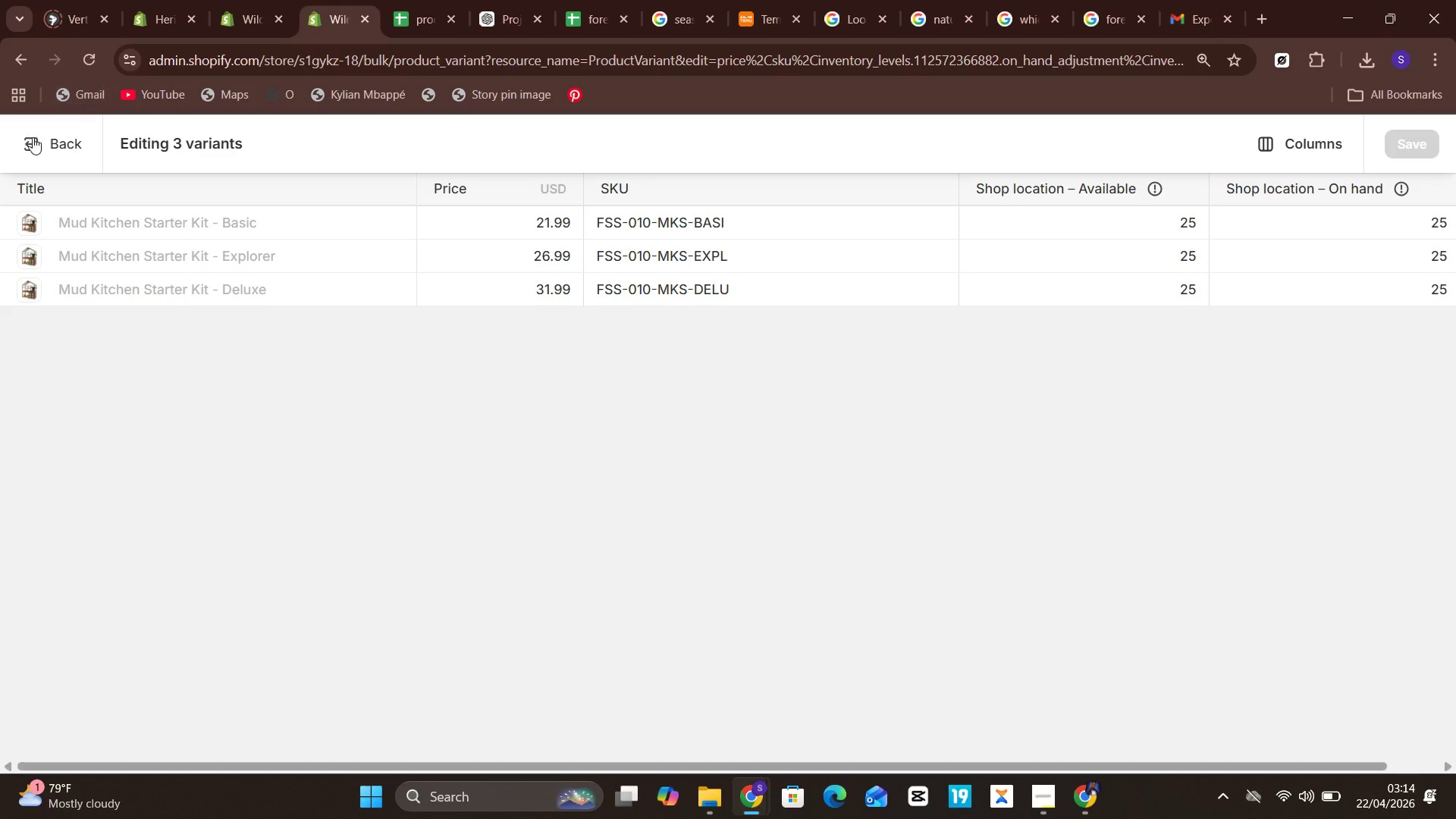 
left_click([39, 140])
 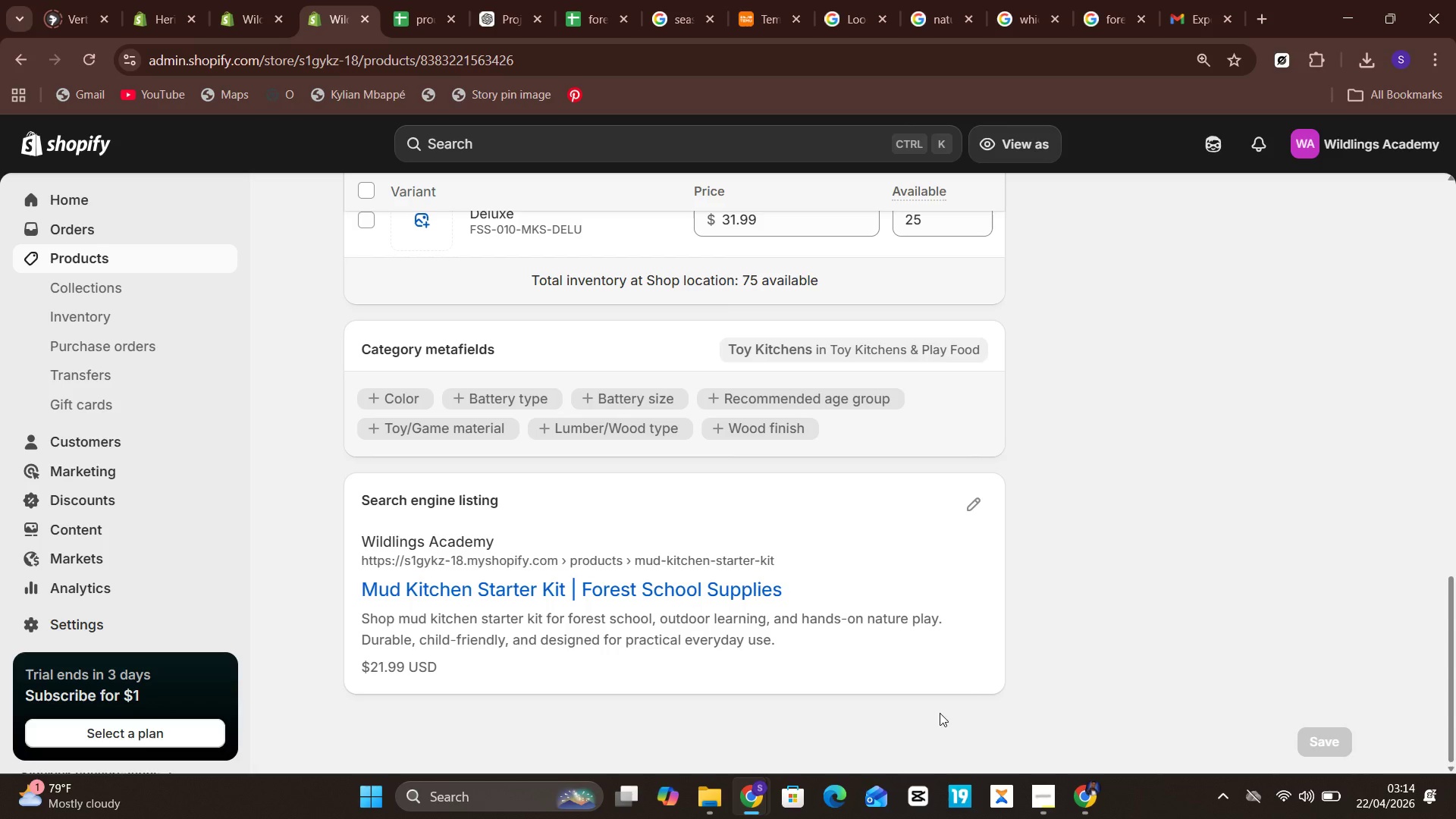 
wait(36.81)
 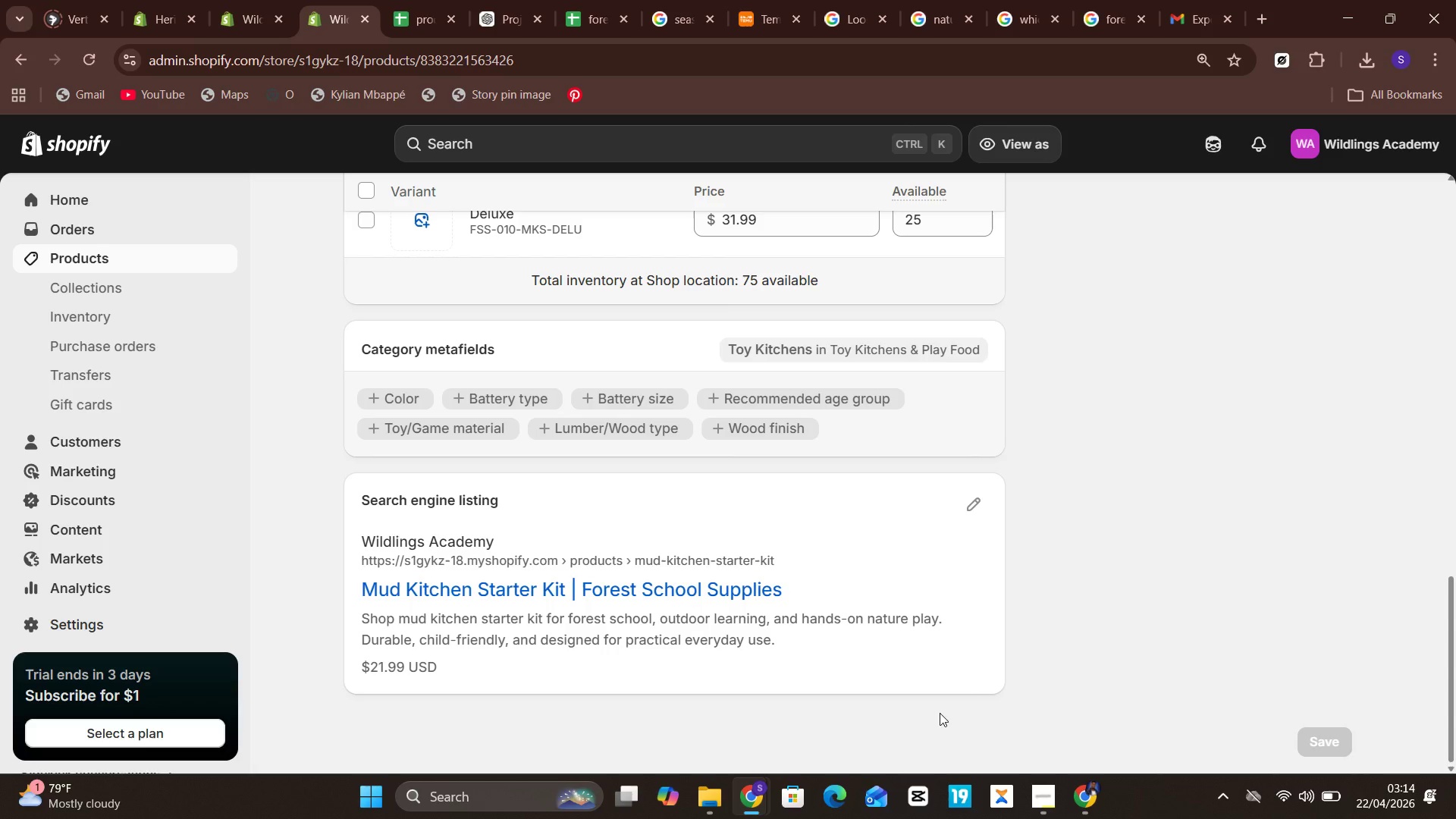 
left_click([677, 493])
 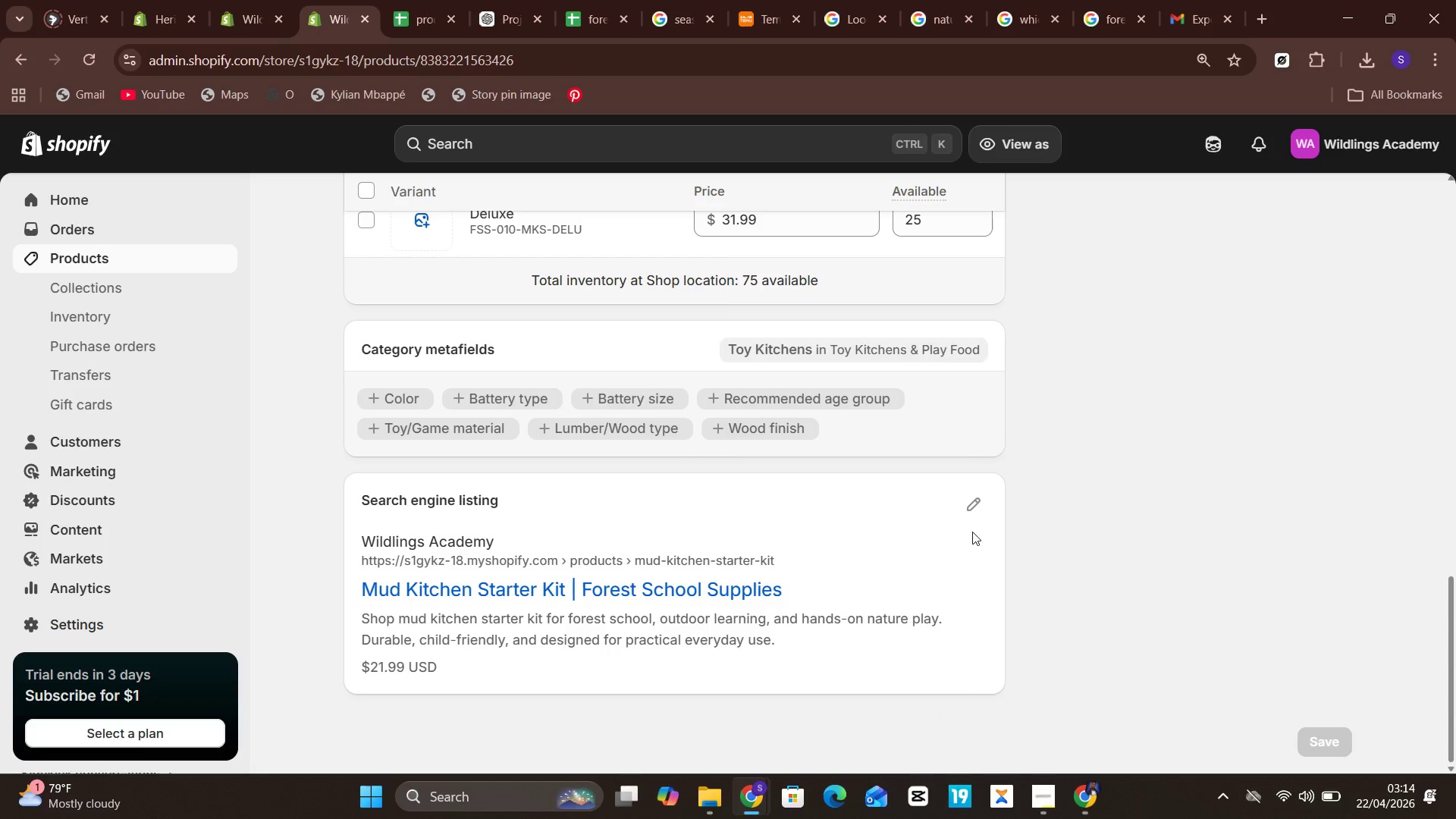 
left_click([979, 504])
 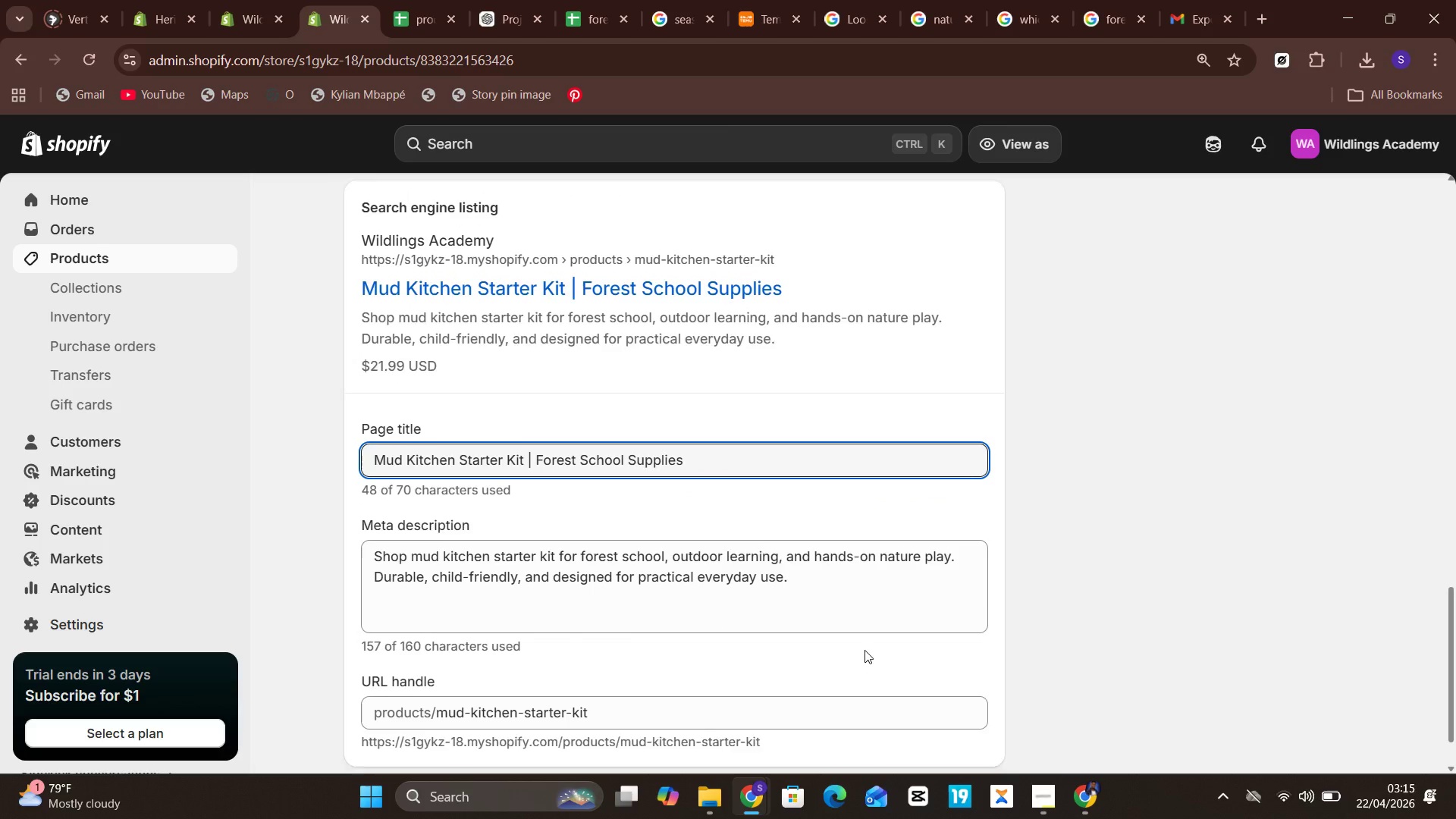 
wait(41.86)
 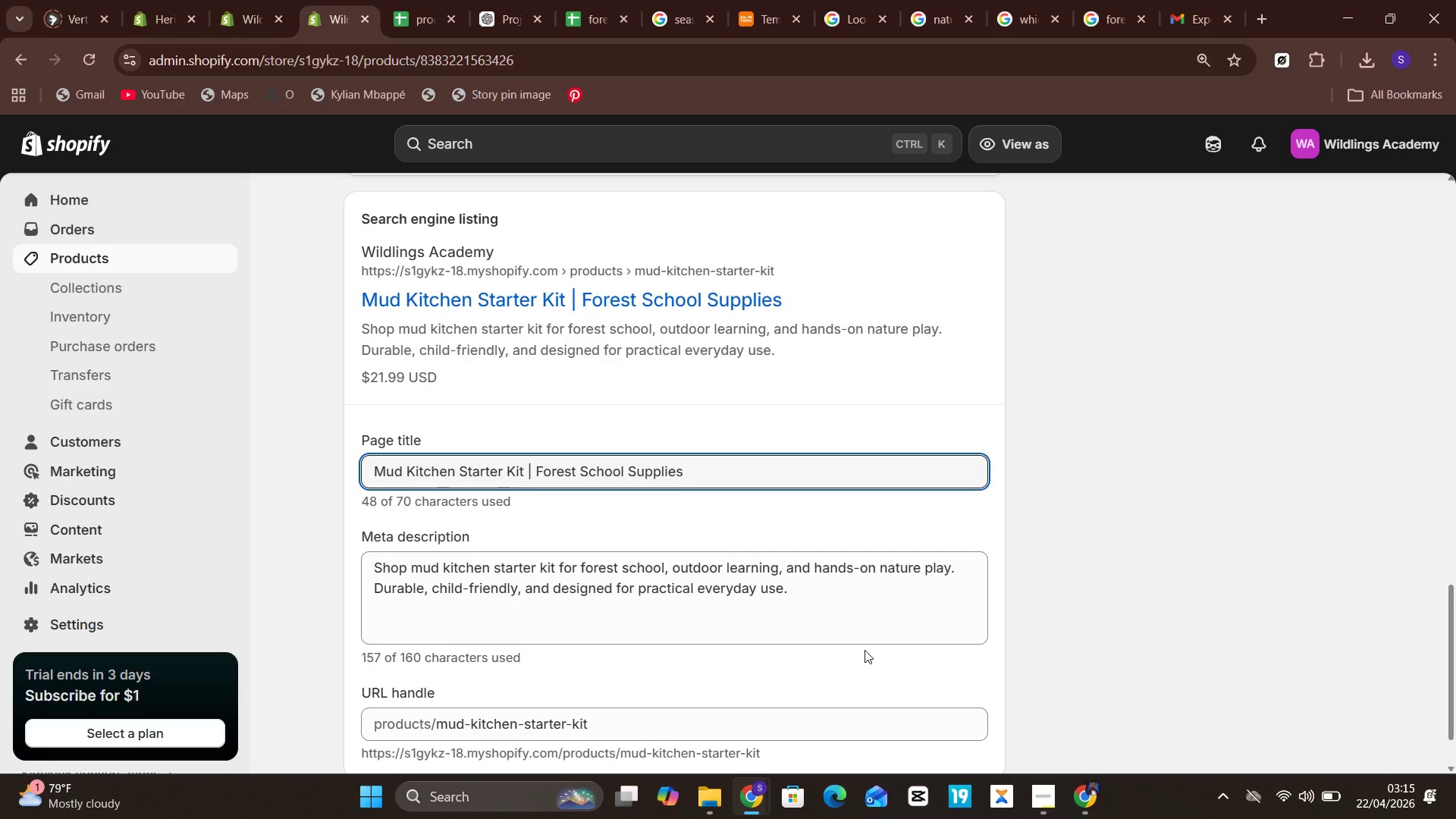 
key(Meta+PrintScreen)
 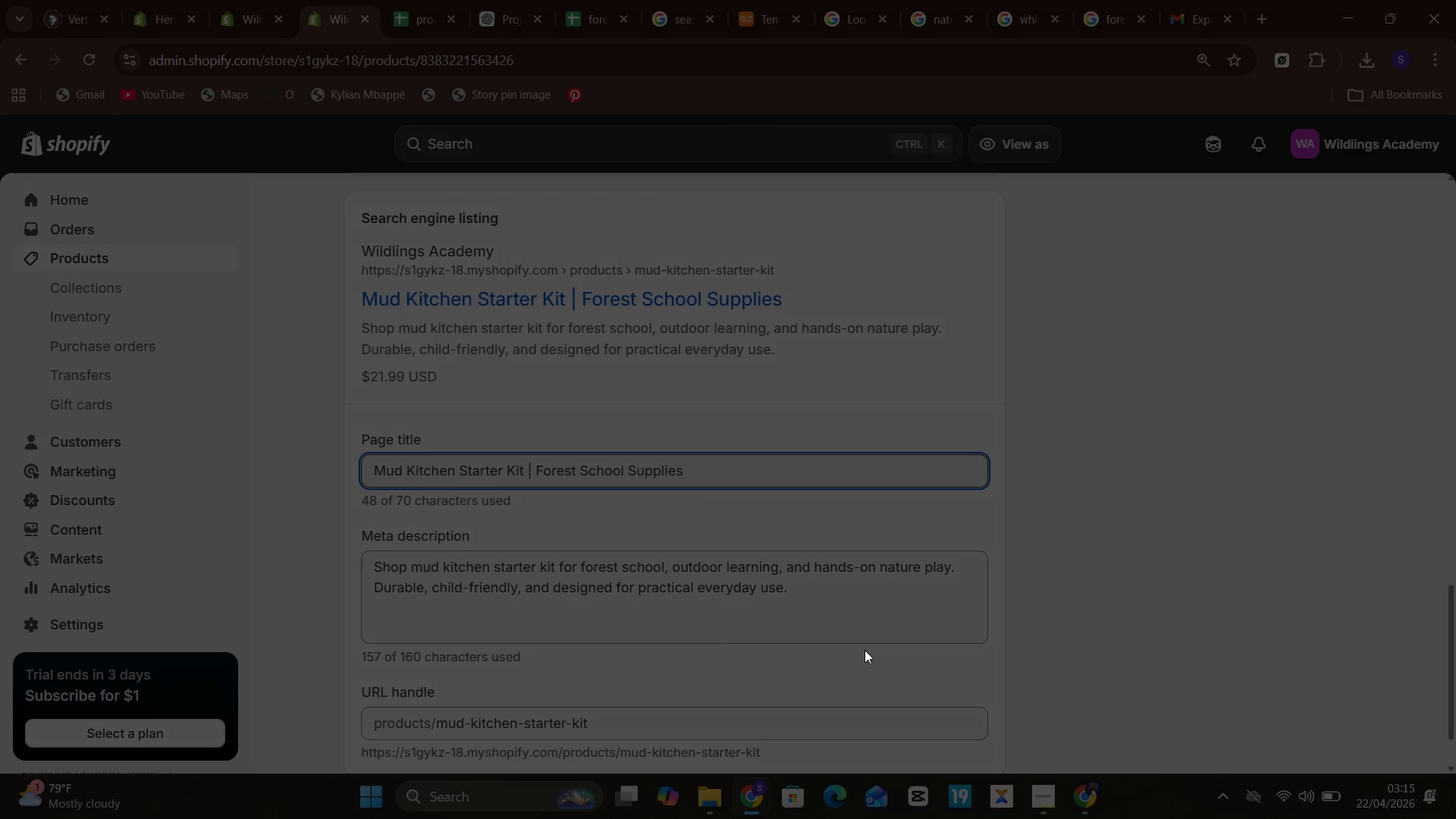 
wait(18.75)
 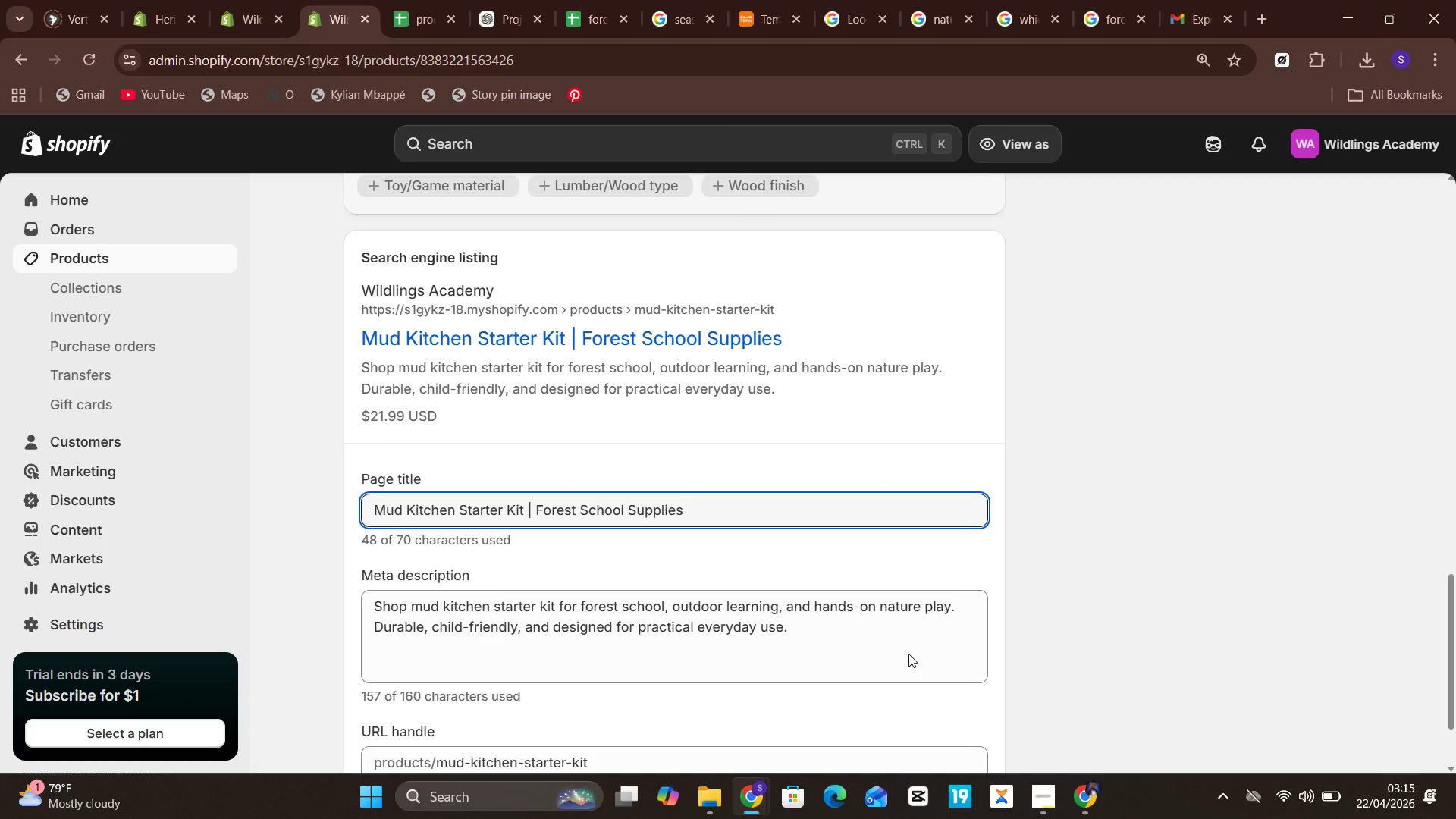 
left_click([1051, 463])
 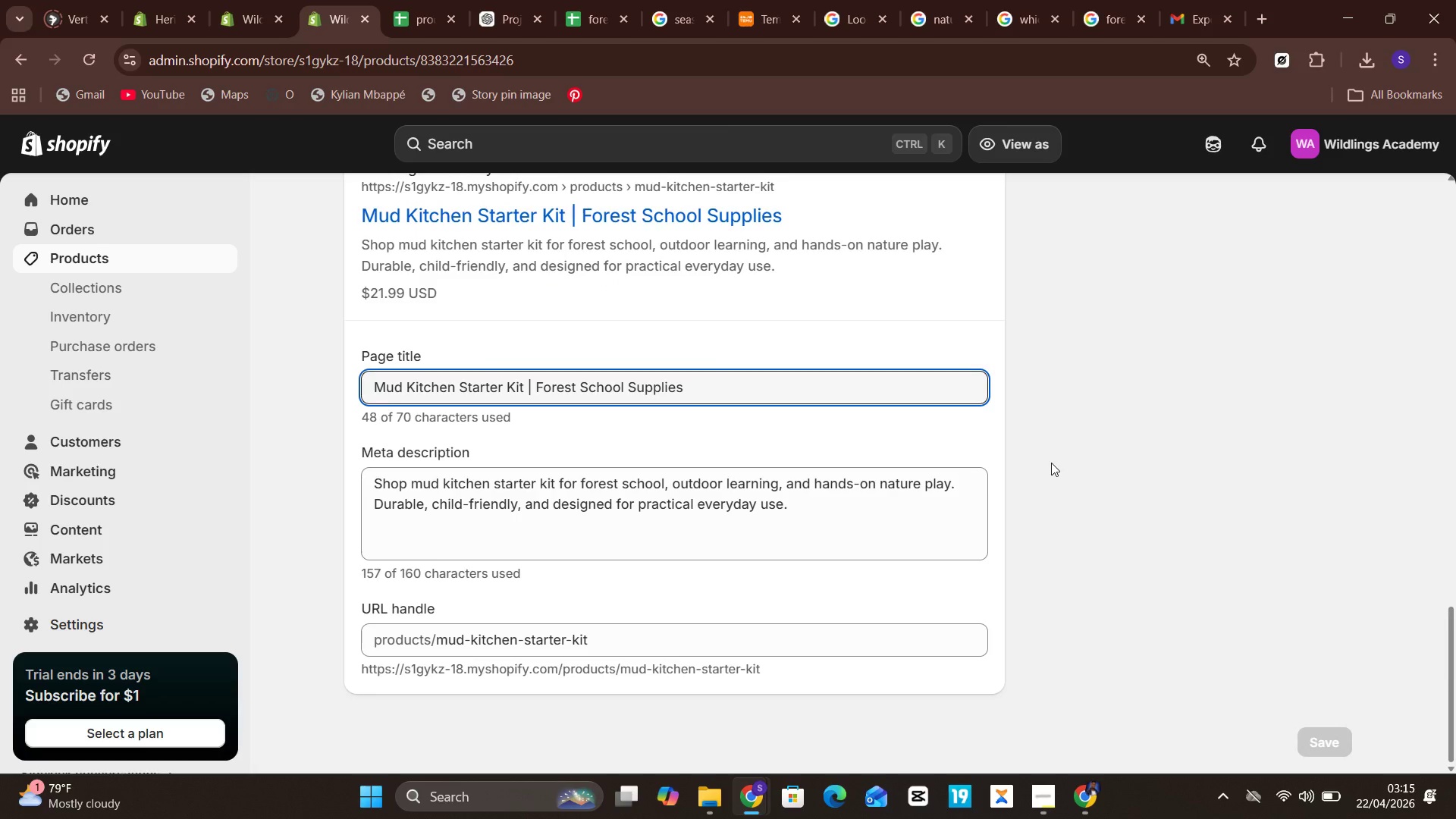 
mouse_move([961, 311])
 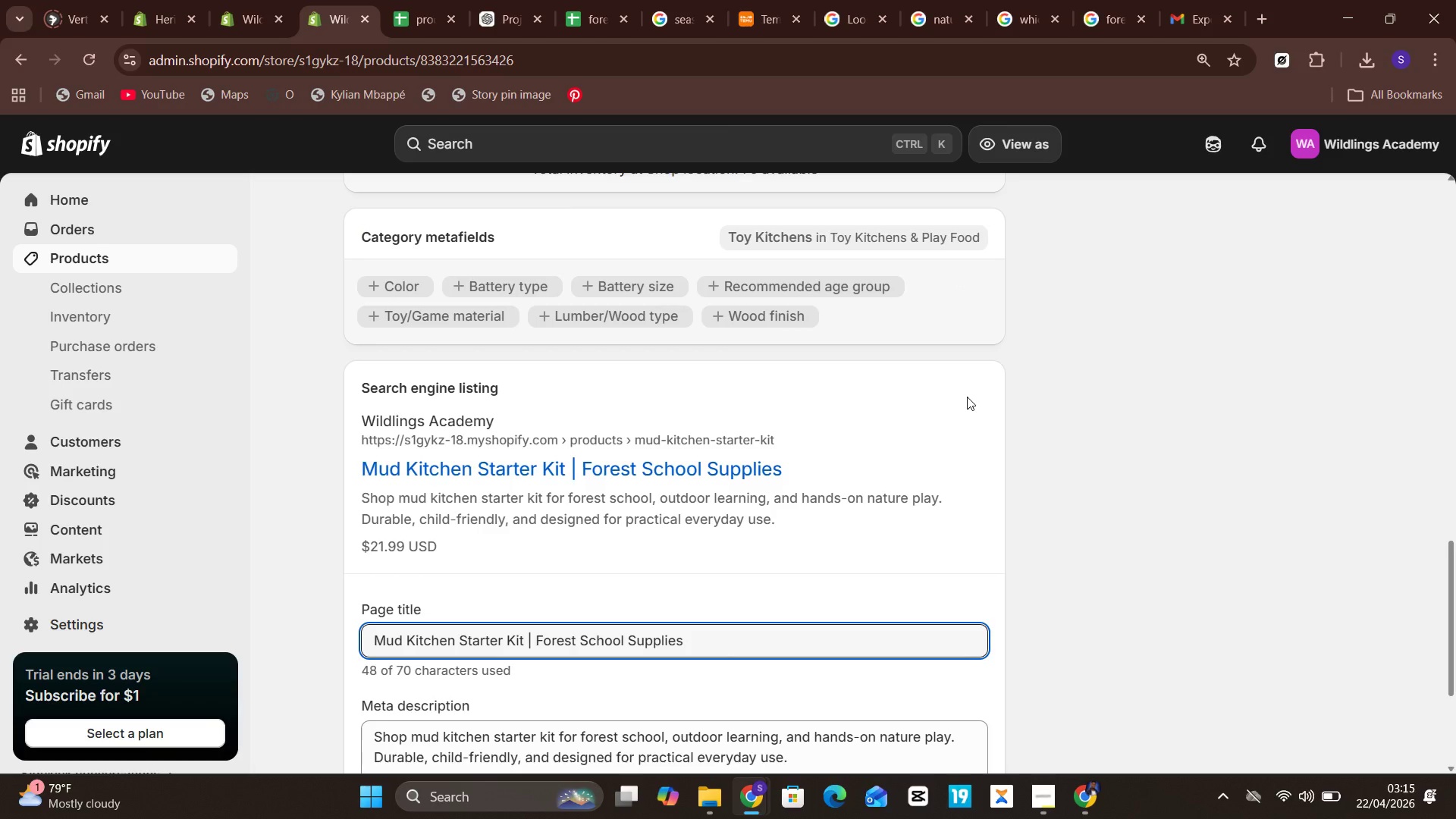 
left_click([967, 397])
 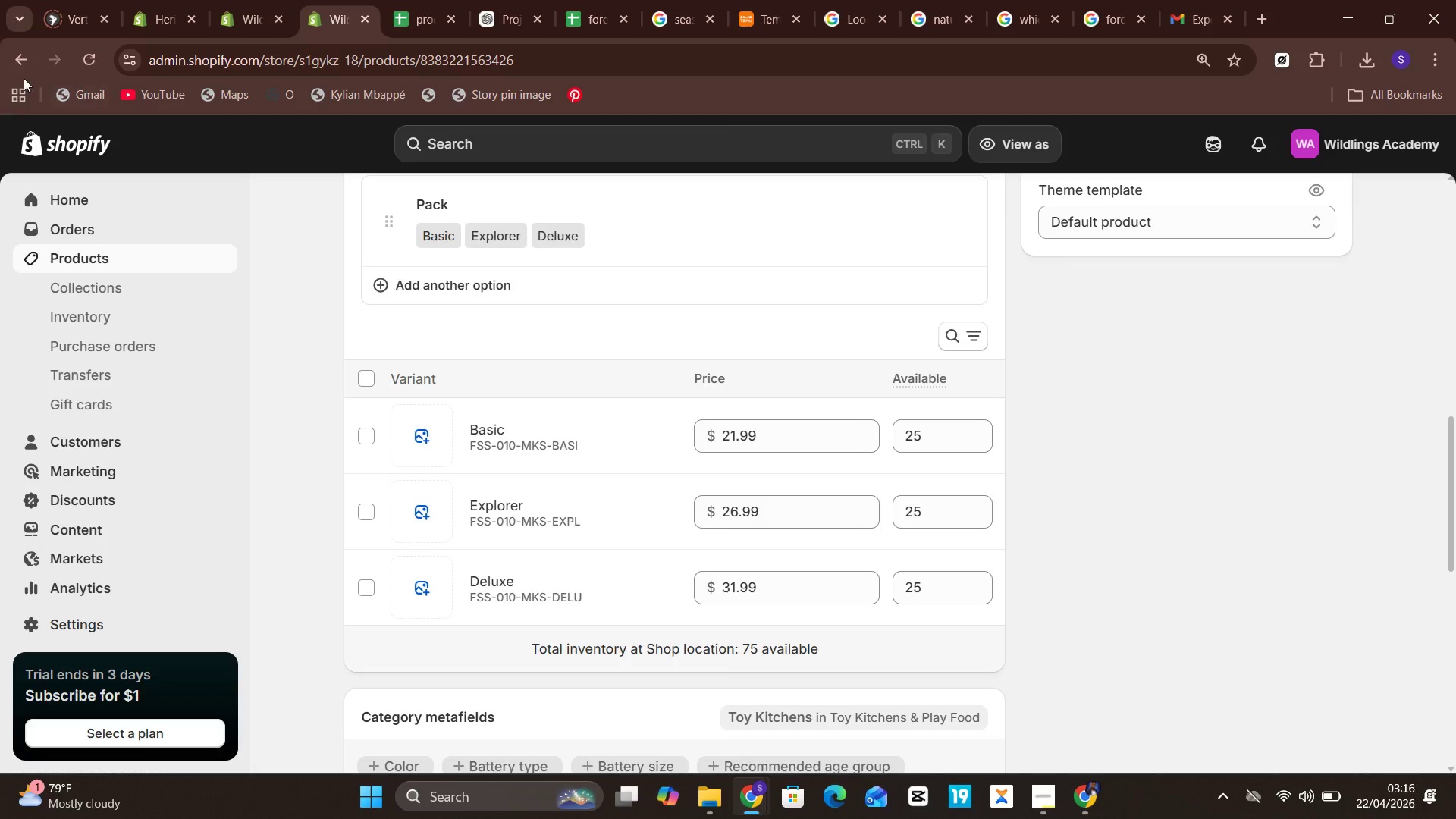 
wait(7.08)
 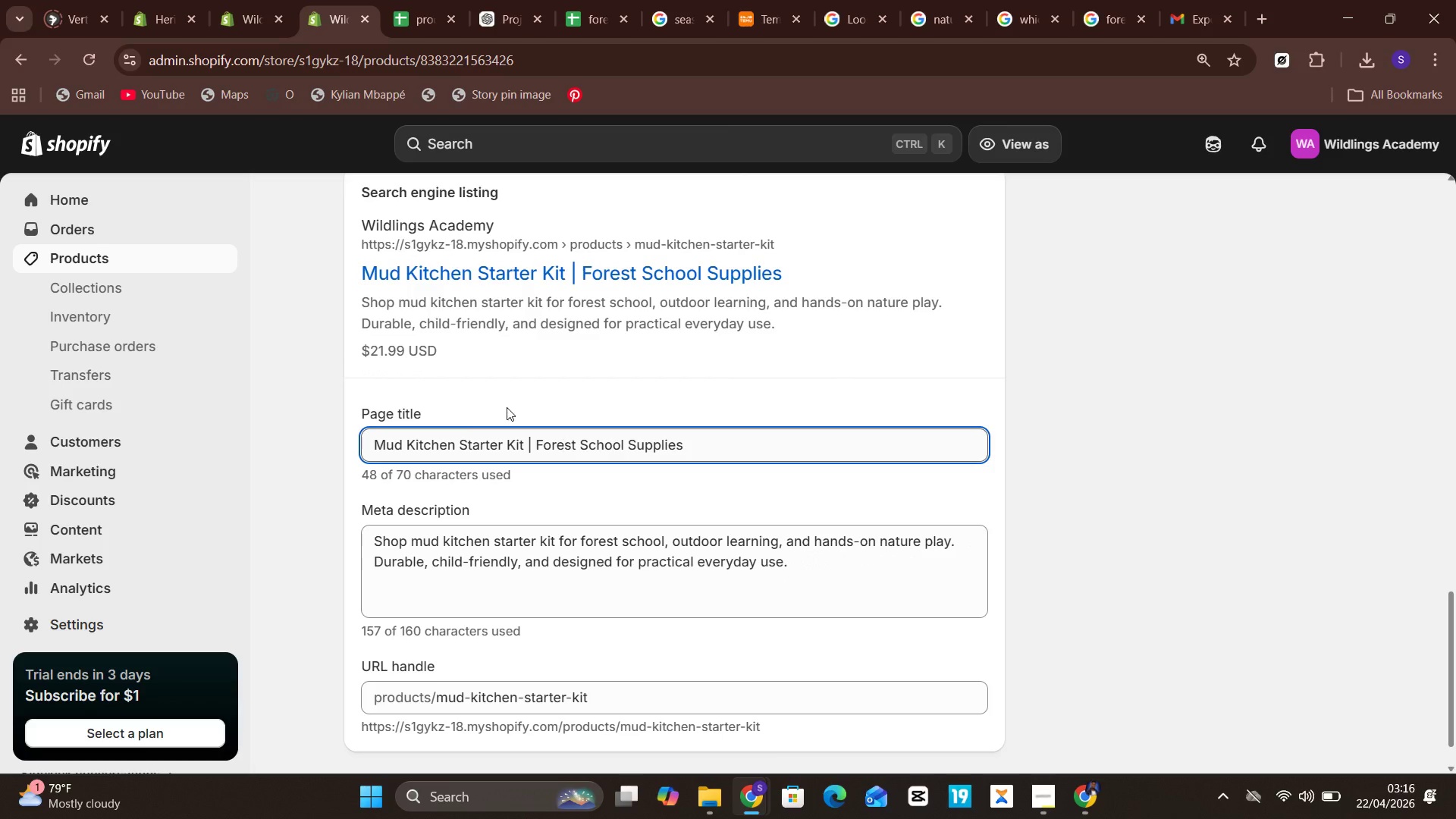 
left_click([104, 255])
 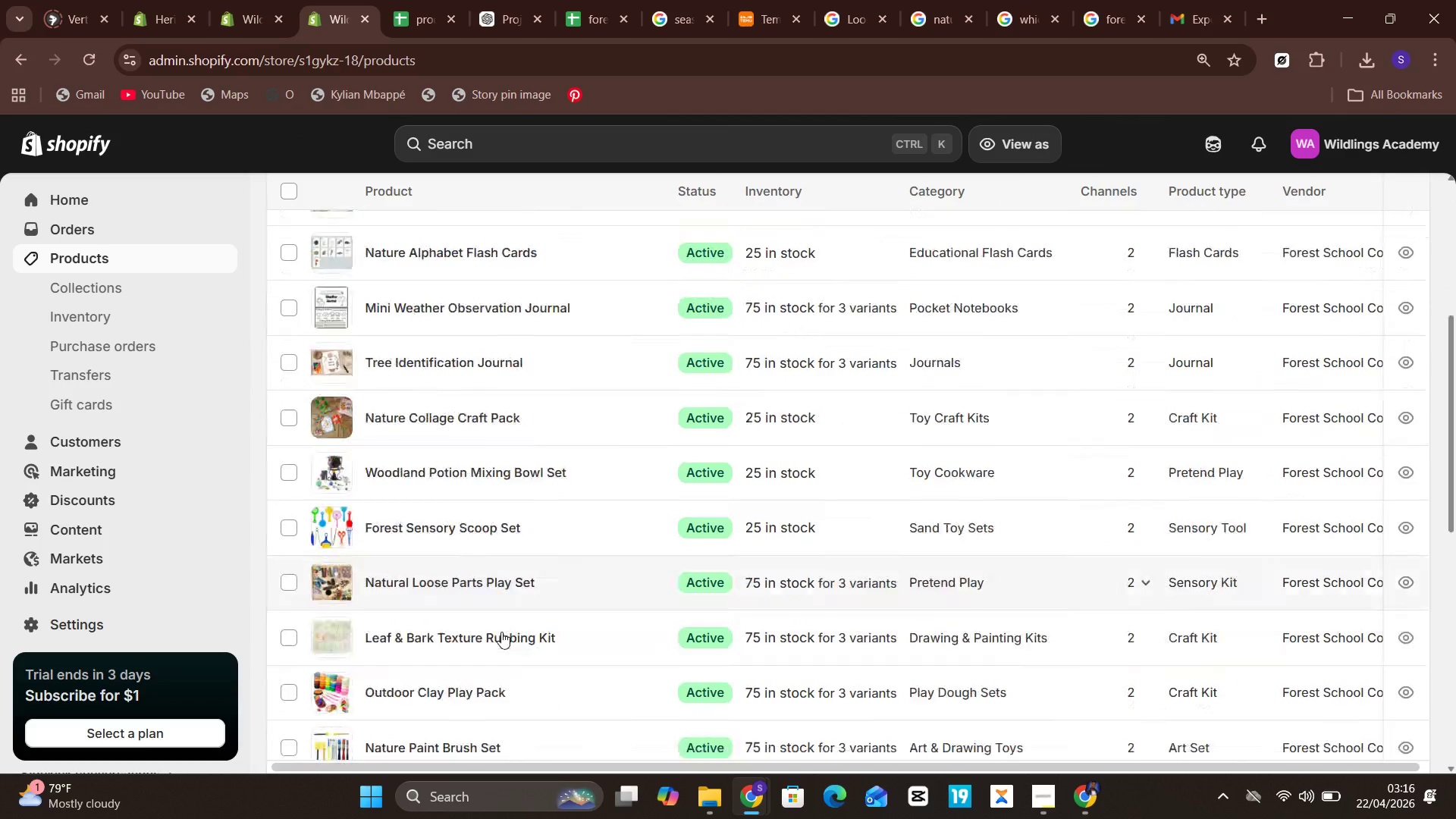 
wait(6.89)
 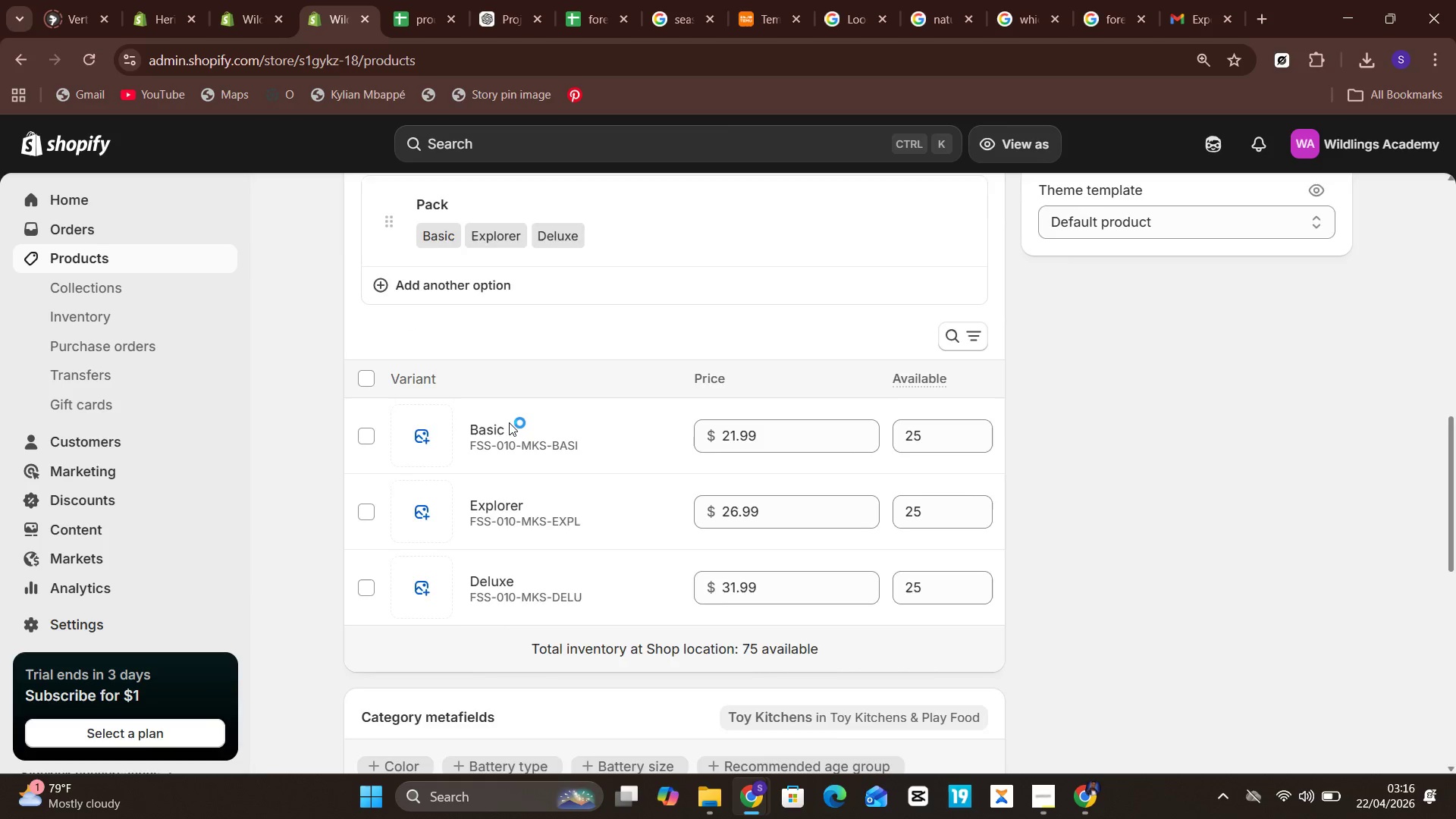 
left_click([561, 519])
 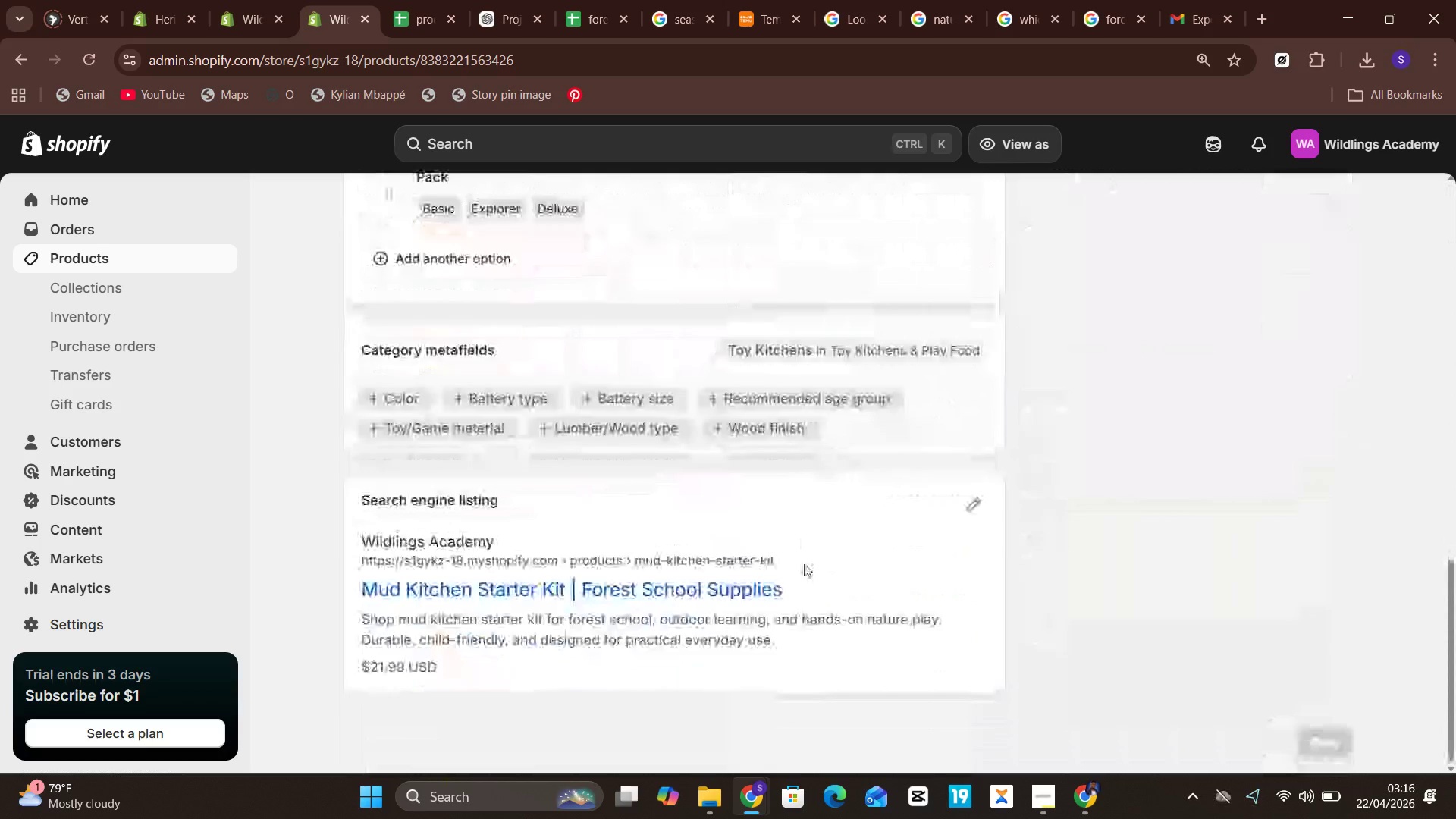 
wait(7.38)
 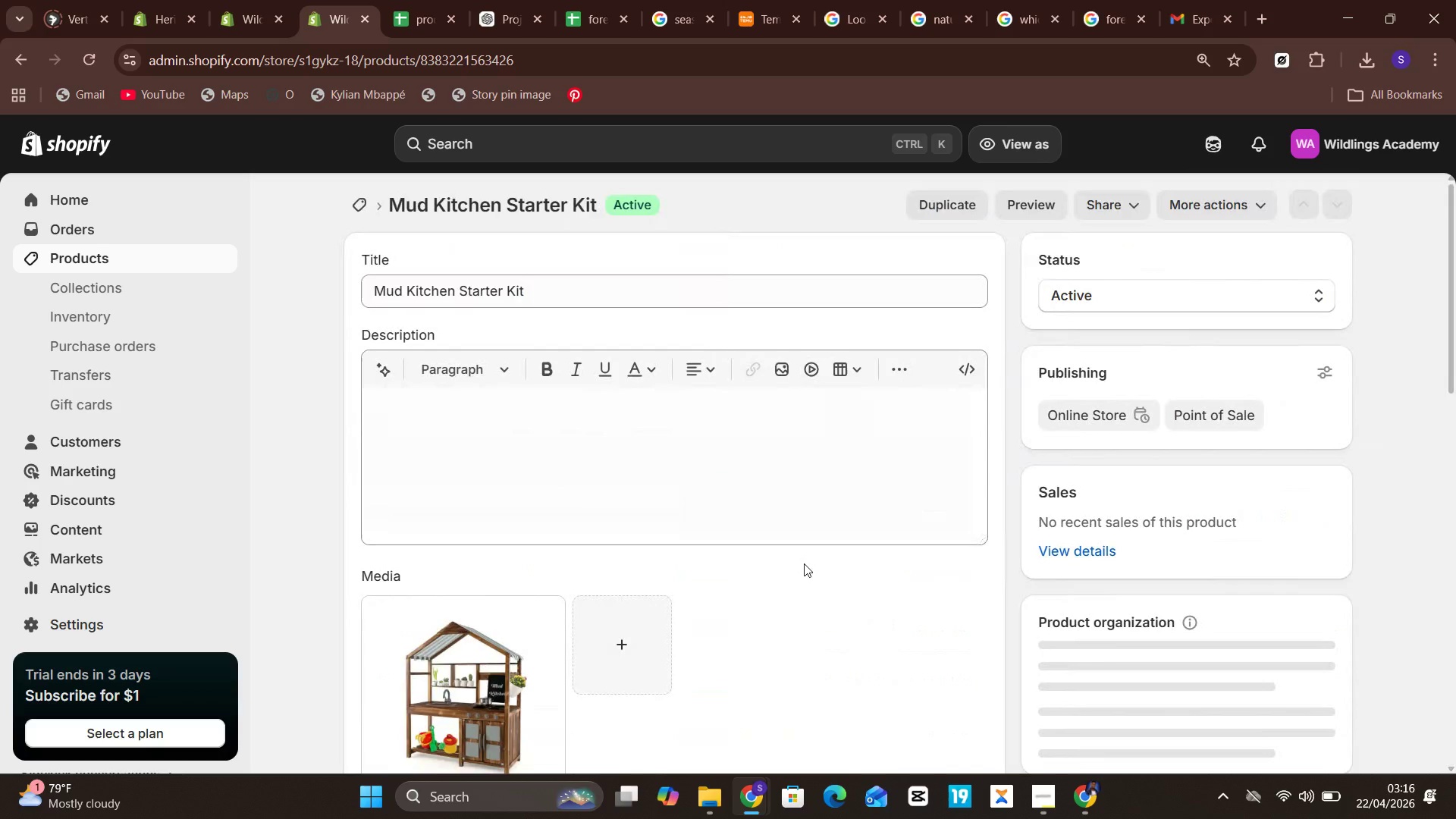 
key(Meta+PrintScreen)
 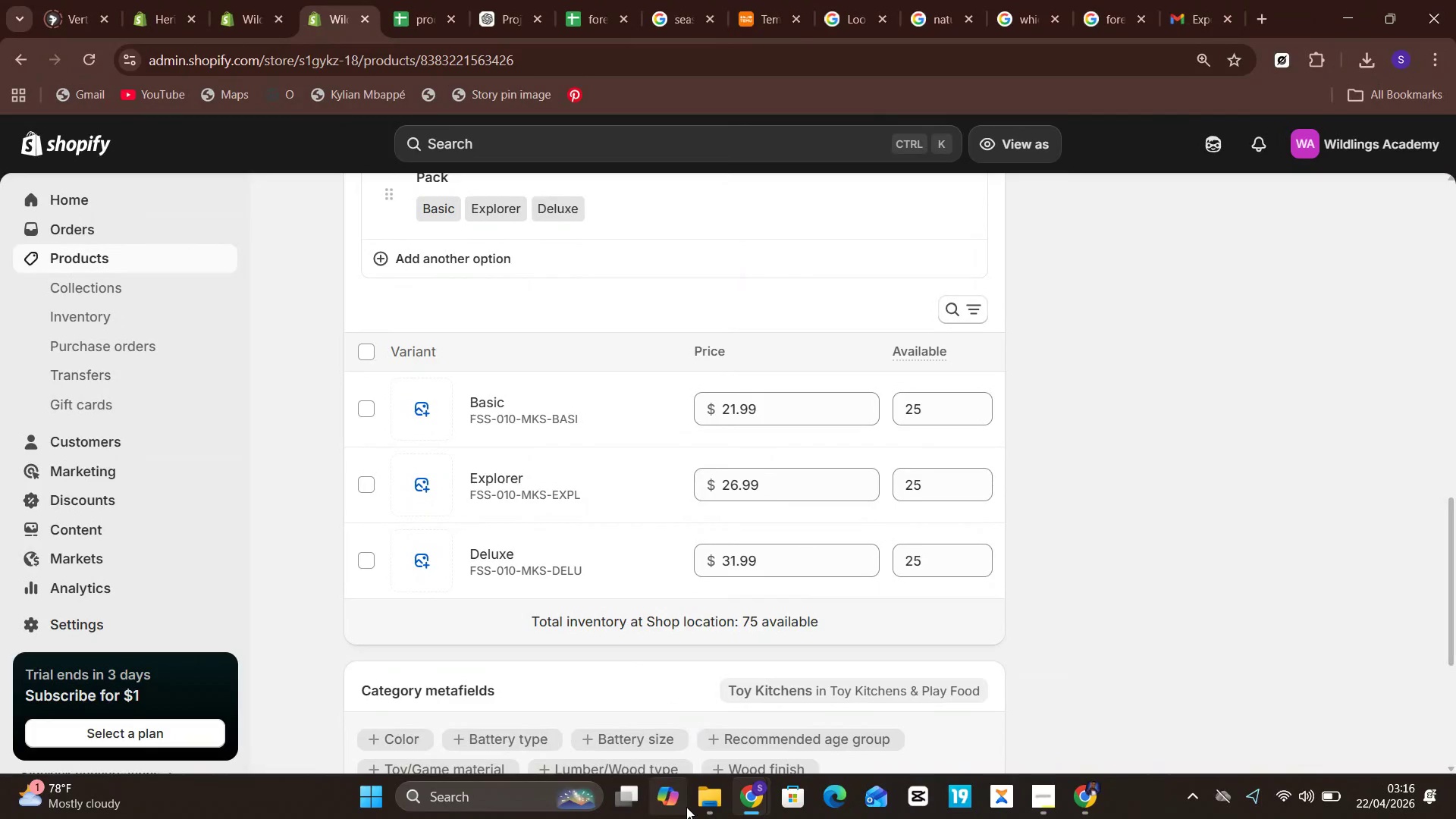 
left_click([714, 801])
 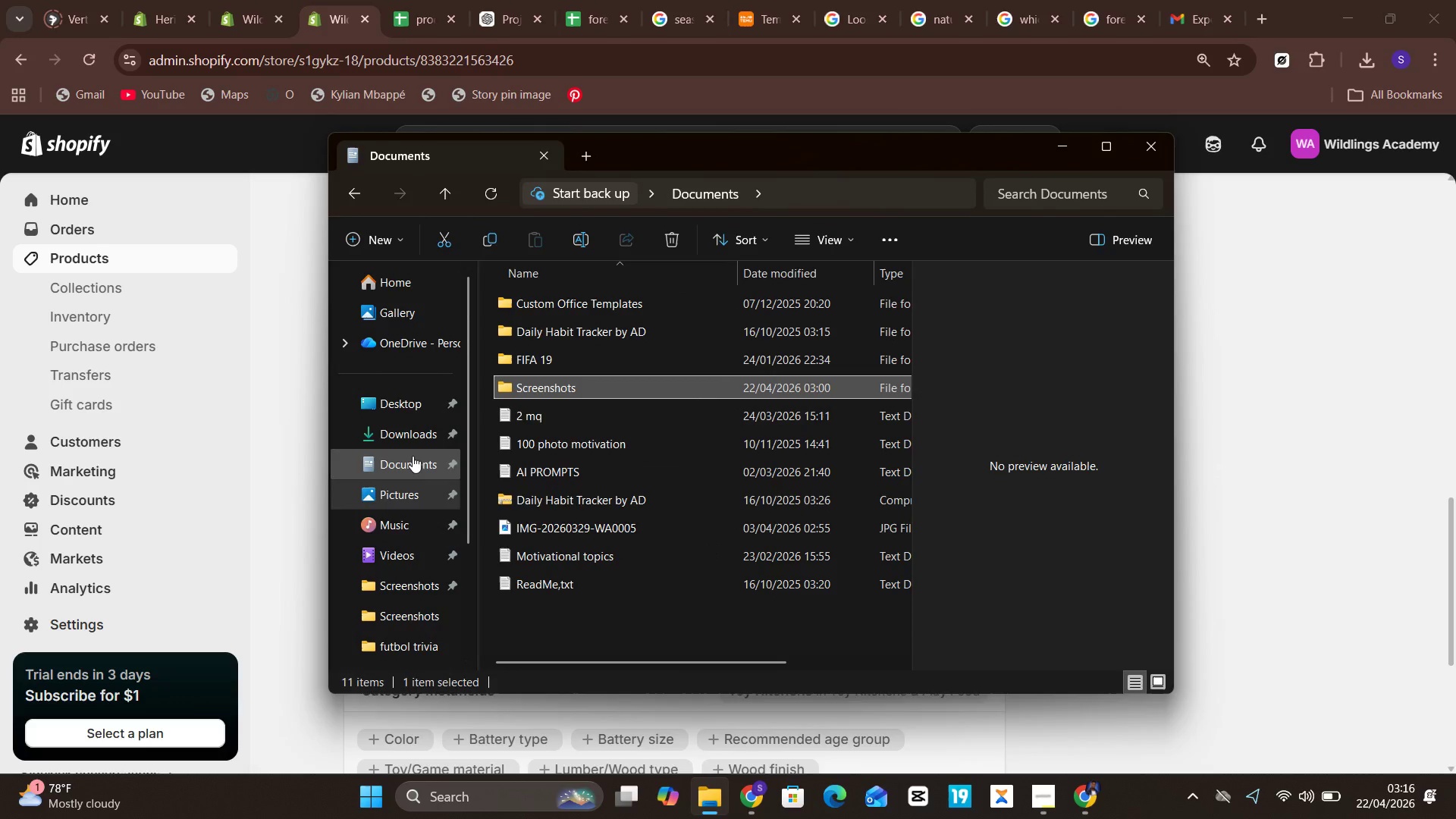 
left_click([412, 498])
 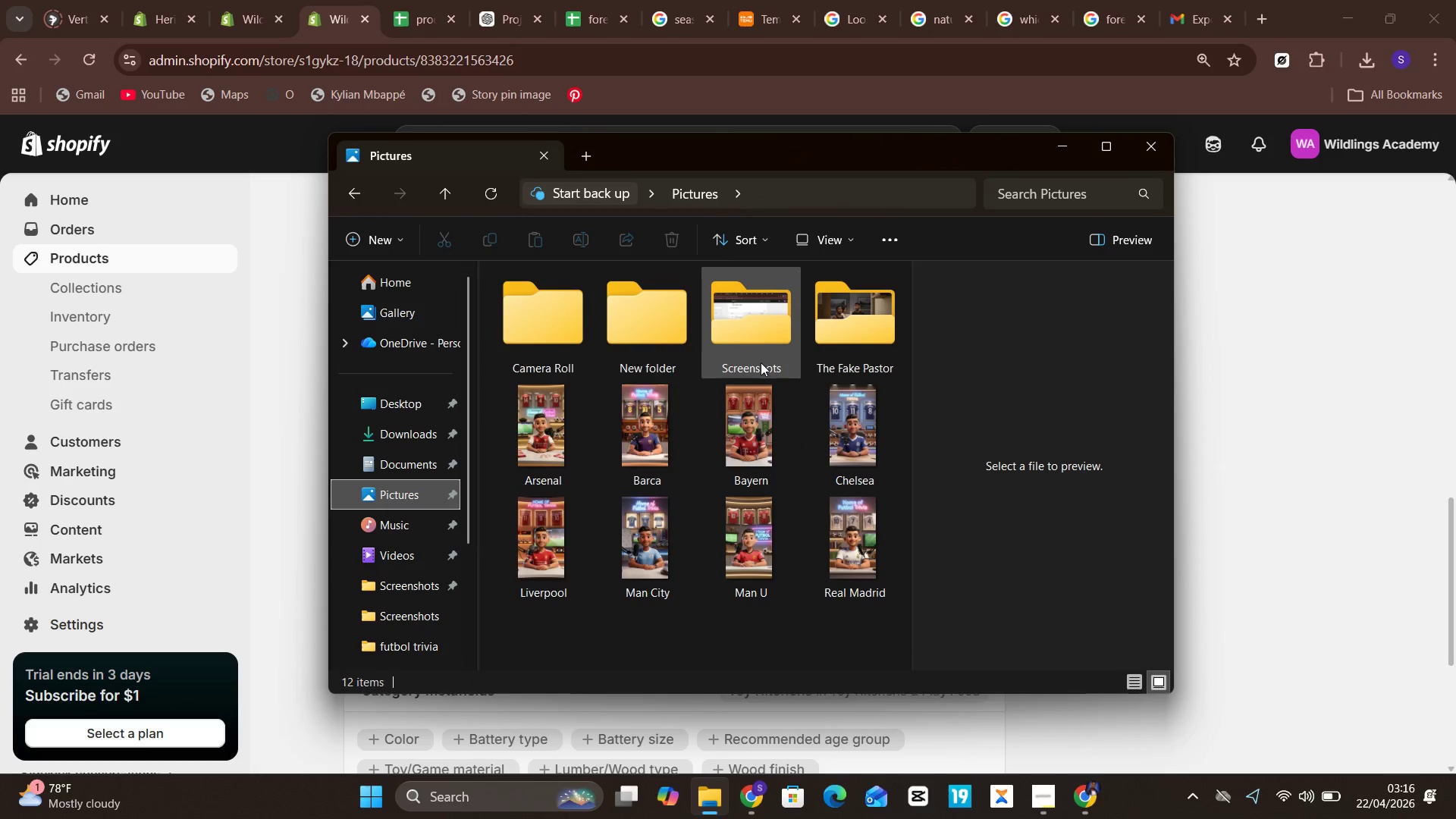 
double_click([760, 359])
 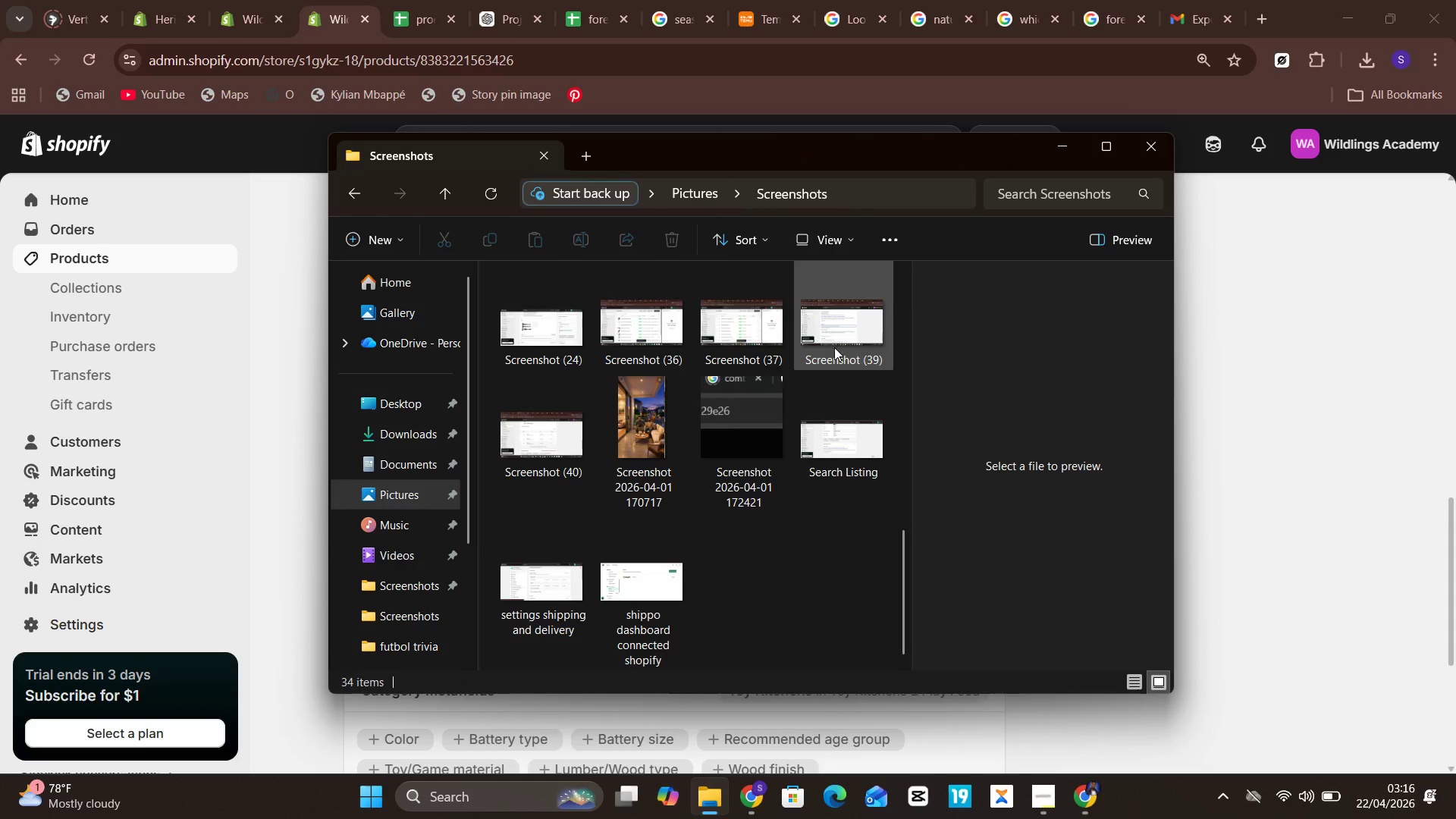 
double_click([533, 447])
 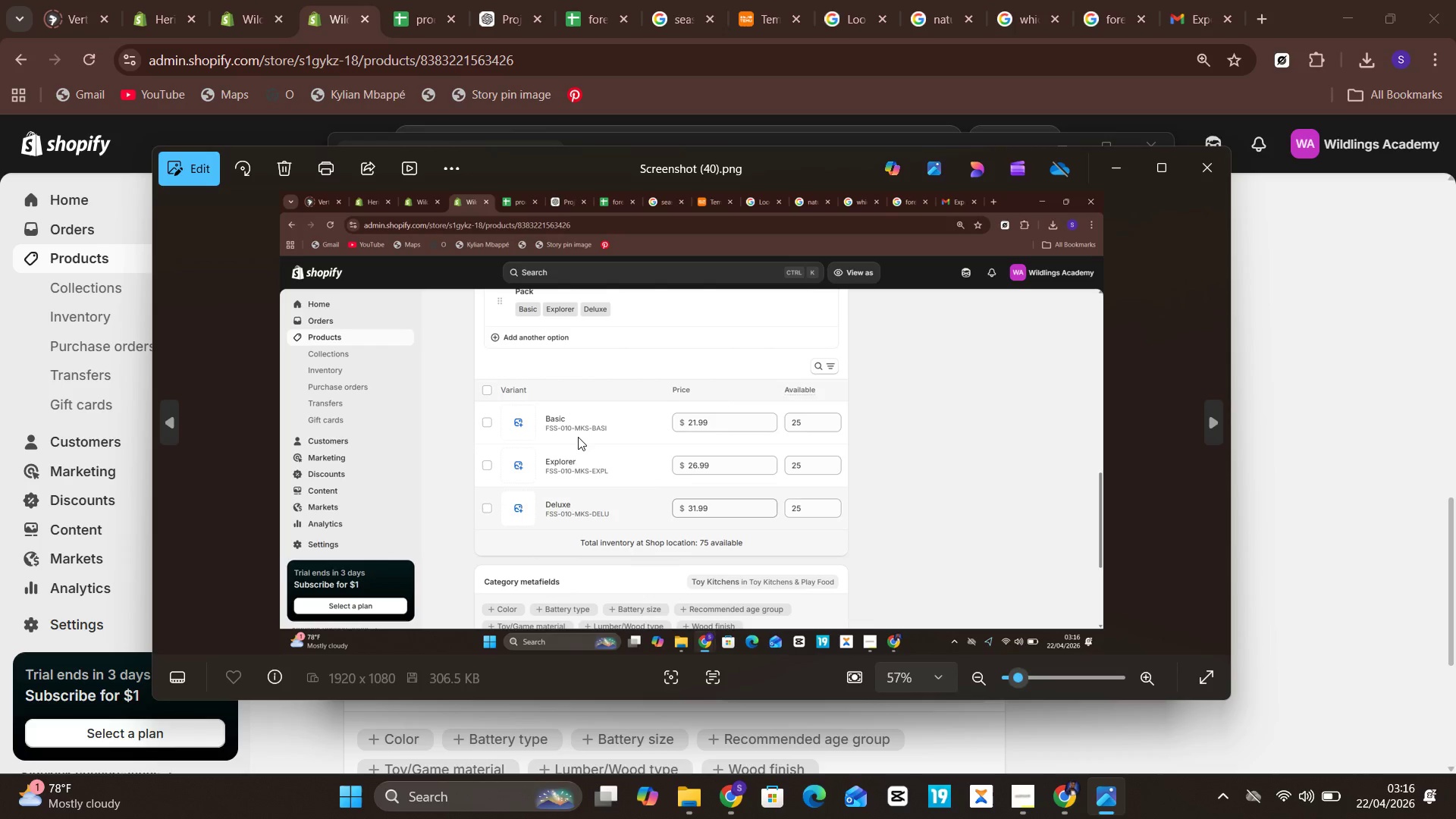 
left_click([1207, 158])
 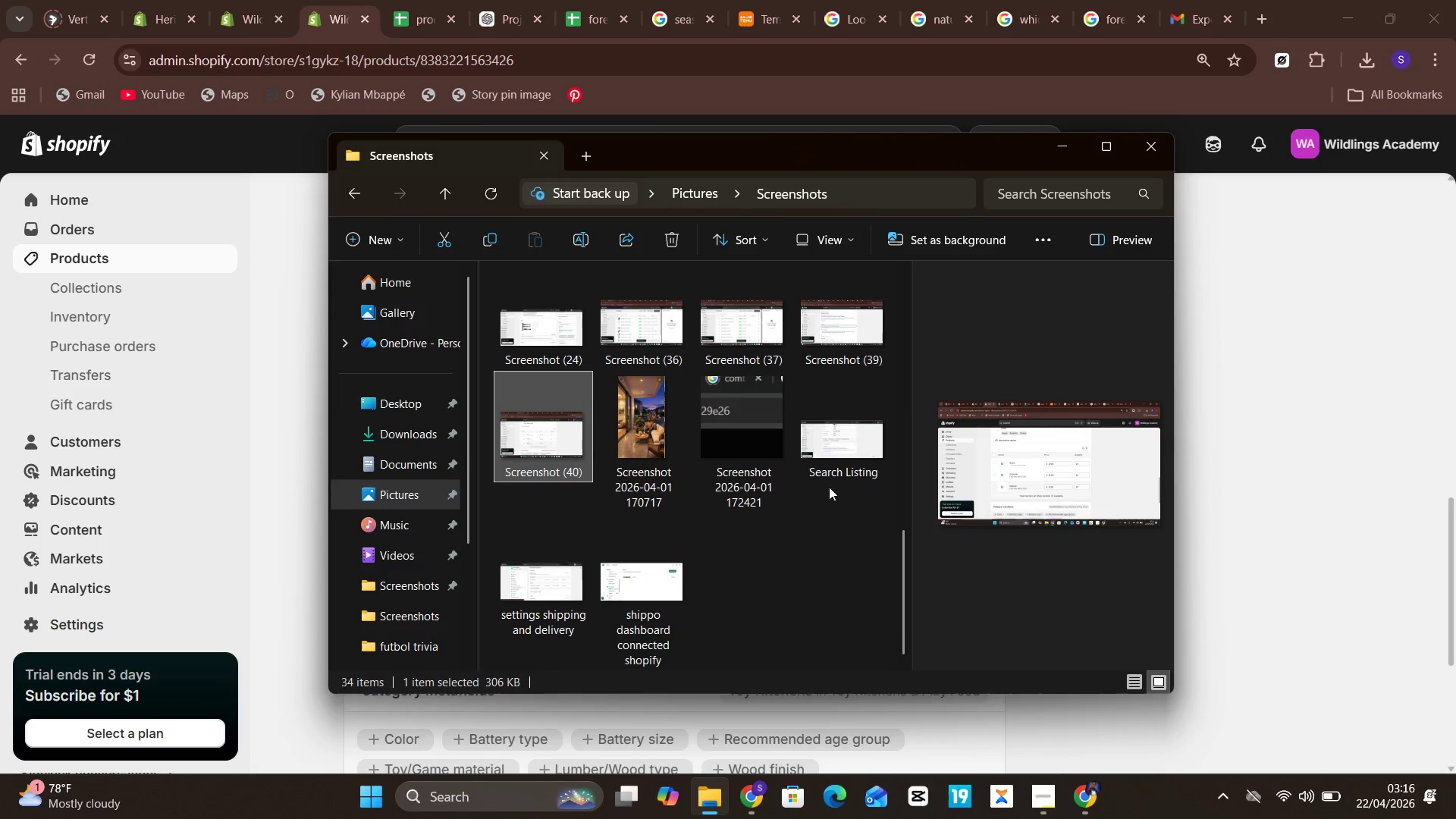 
double_click([858, 340])
 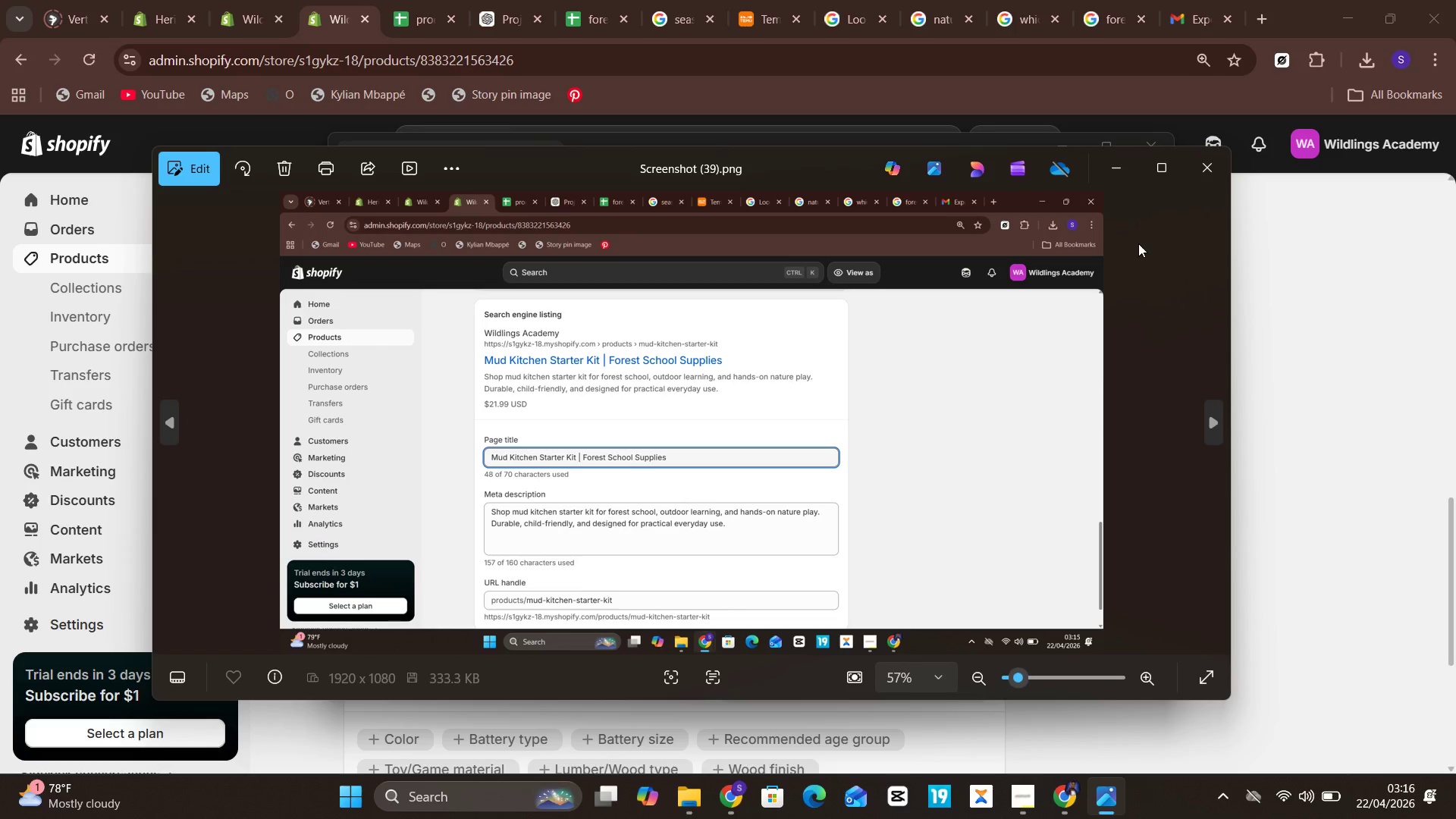 
left_click([1200, 177])
 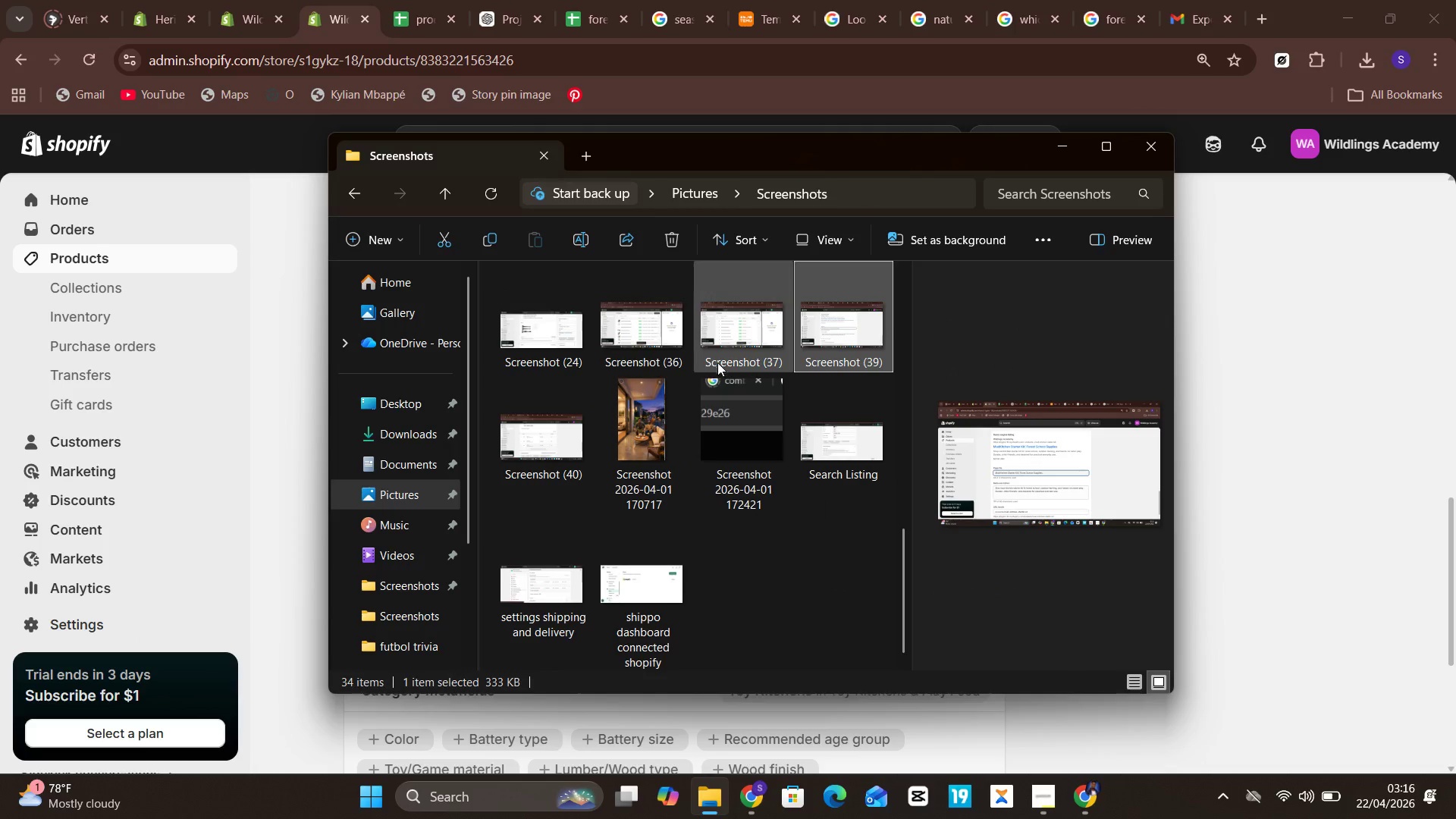 
mouse_move([666, 498])
 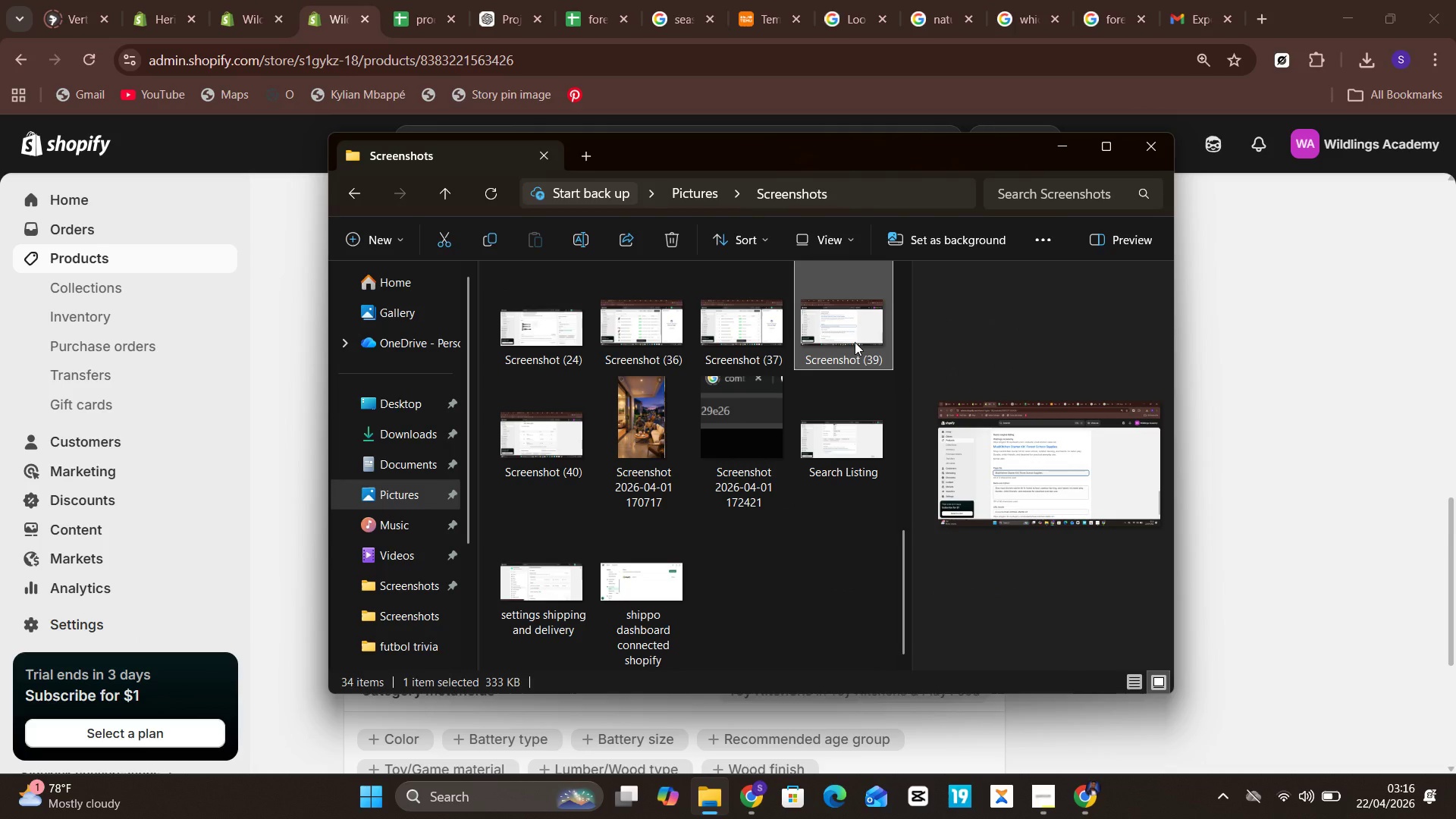 
wait(5.14)
 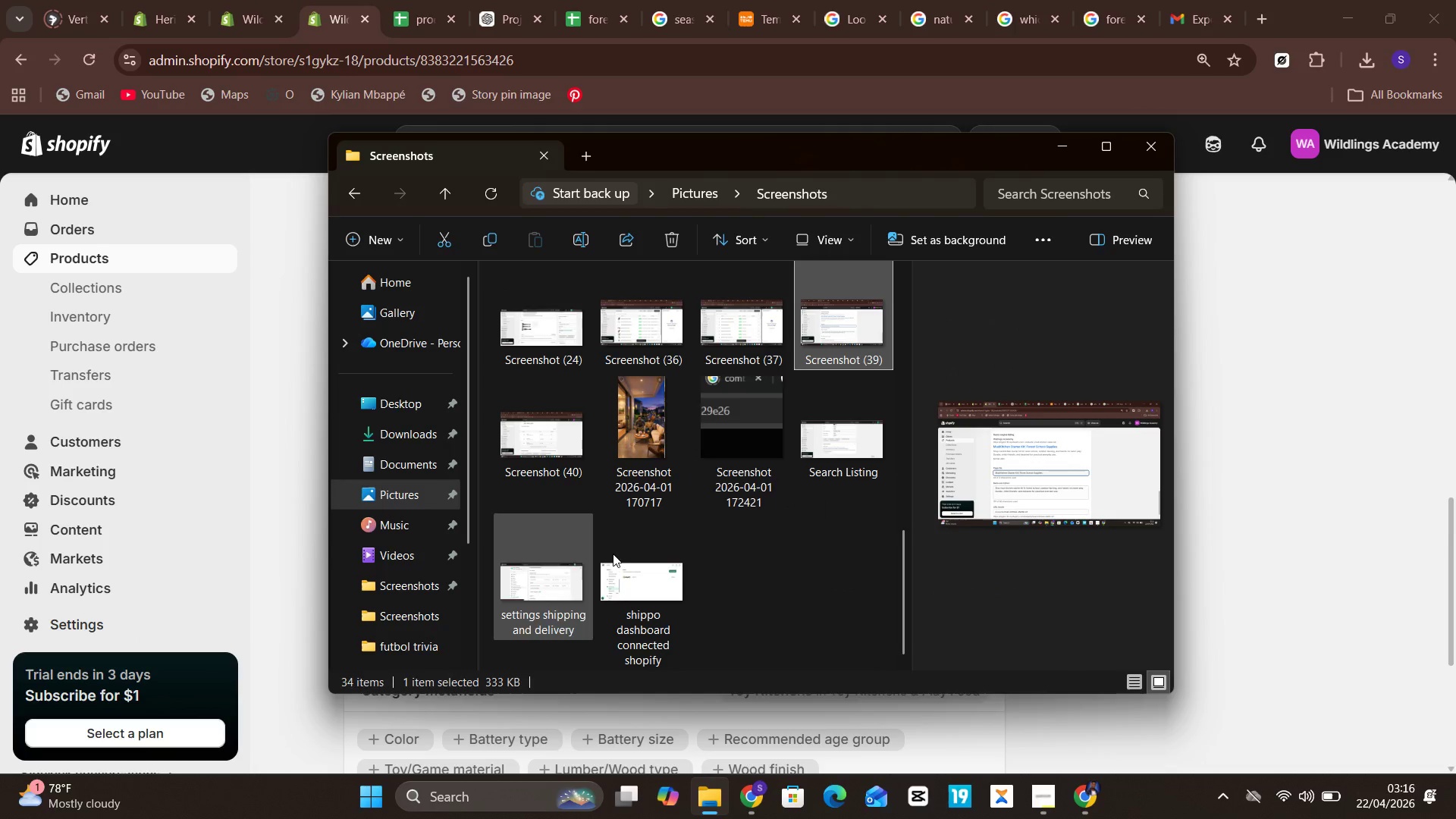 
double_click([556, 410])
 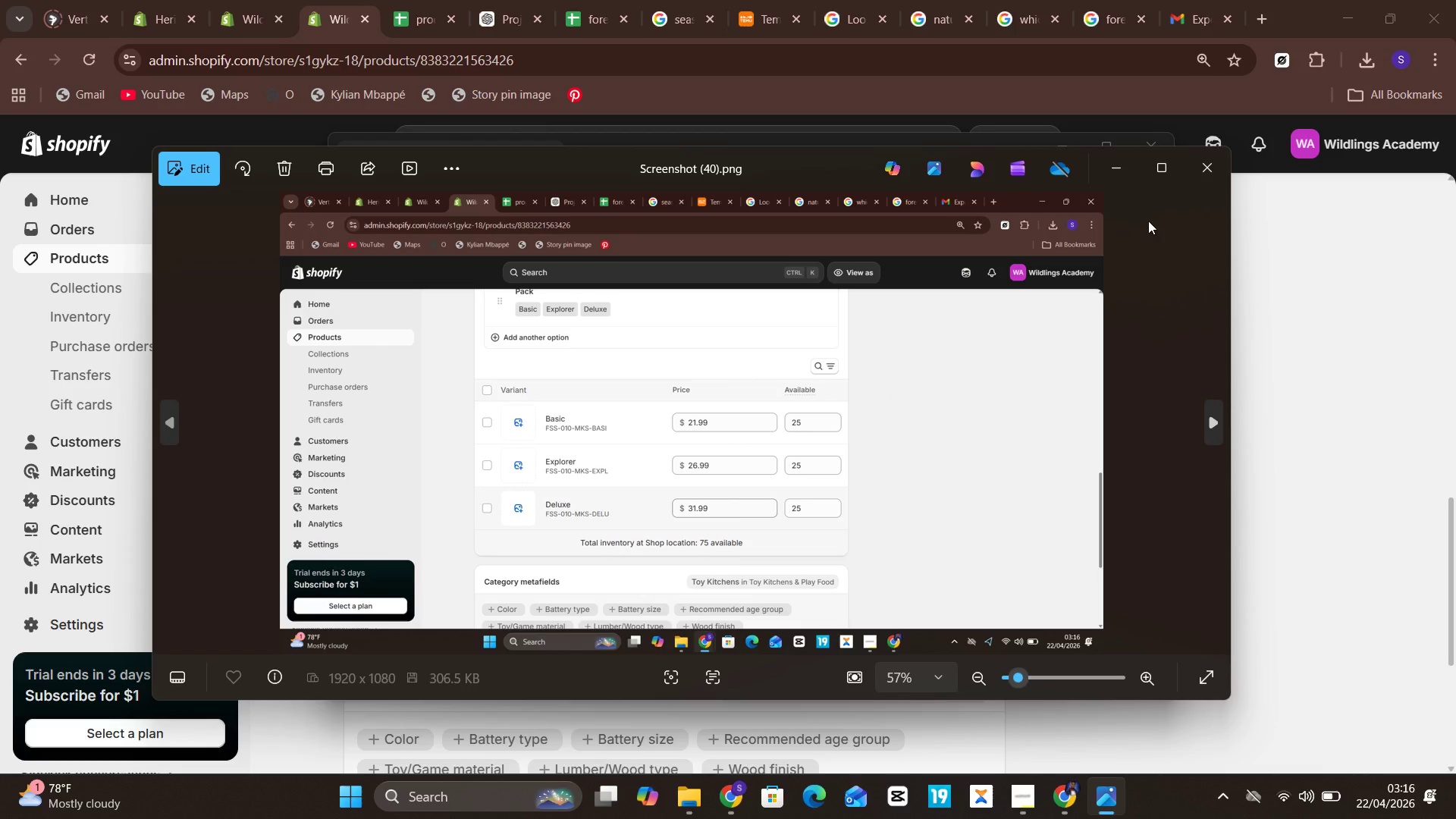 
left_click([1207, 167])
 